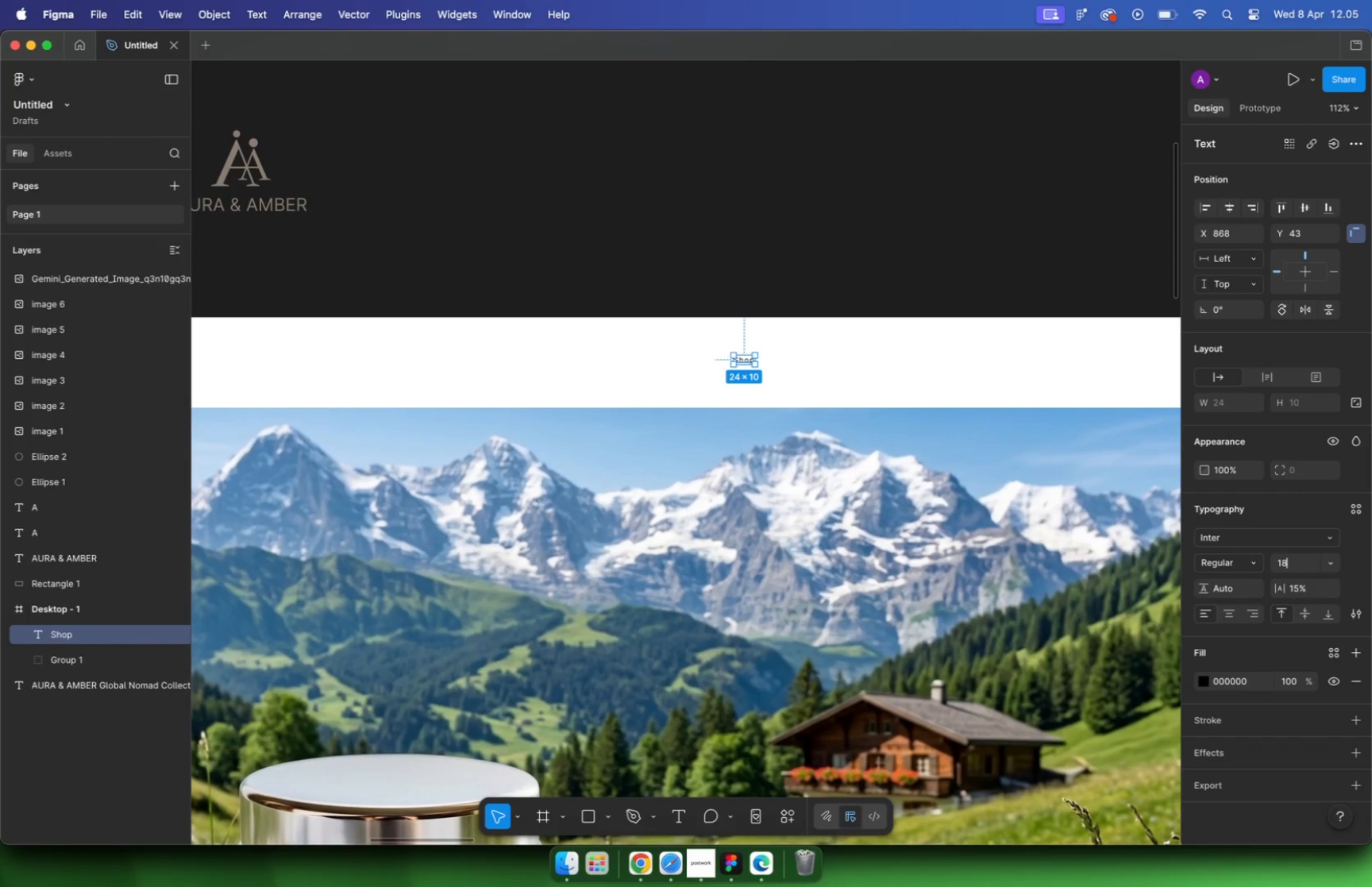 
double_click([1297, 589])
 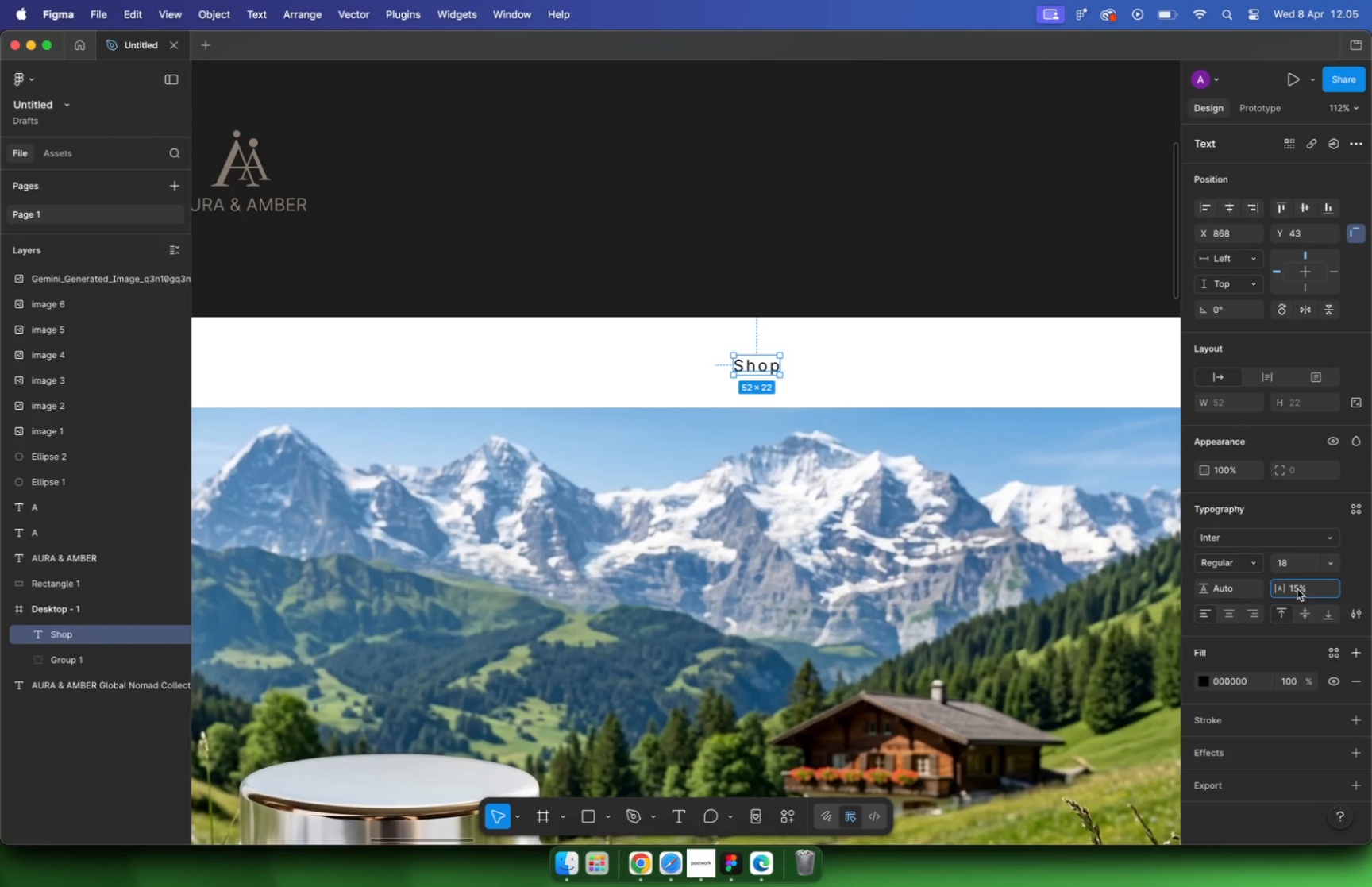 
key(Backspace)
 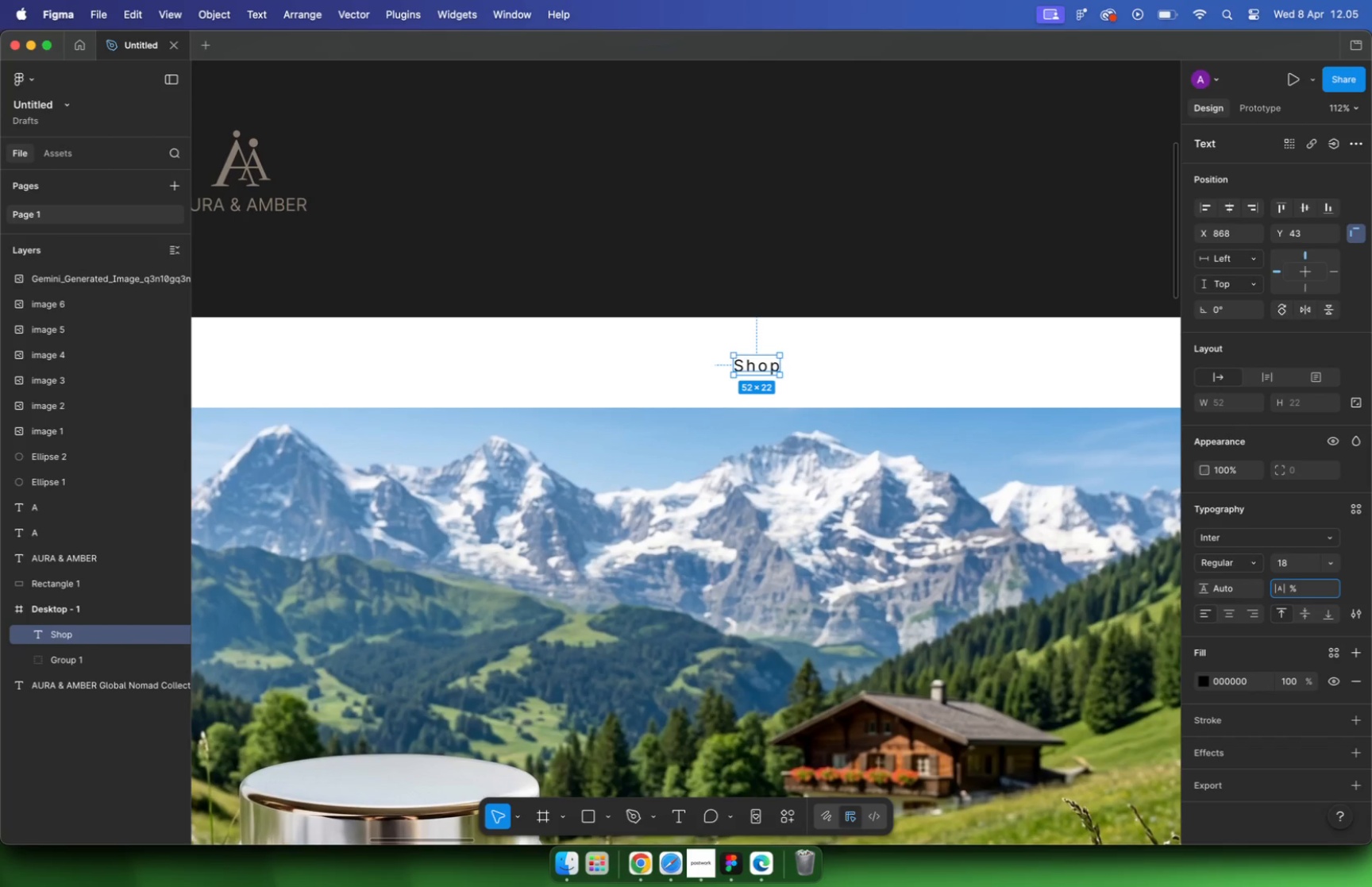 
key(Backspace)
 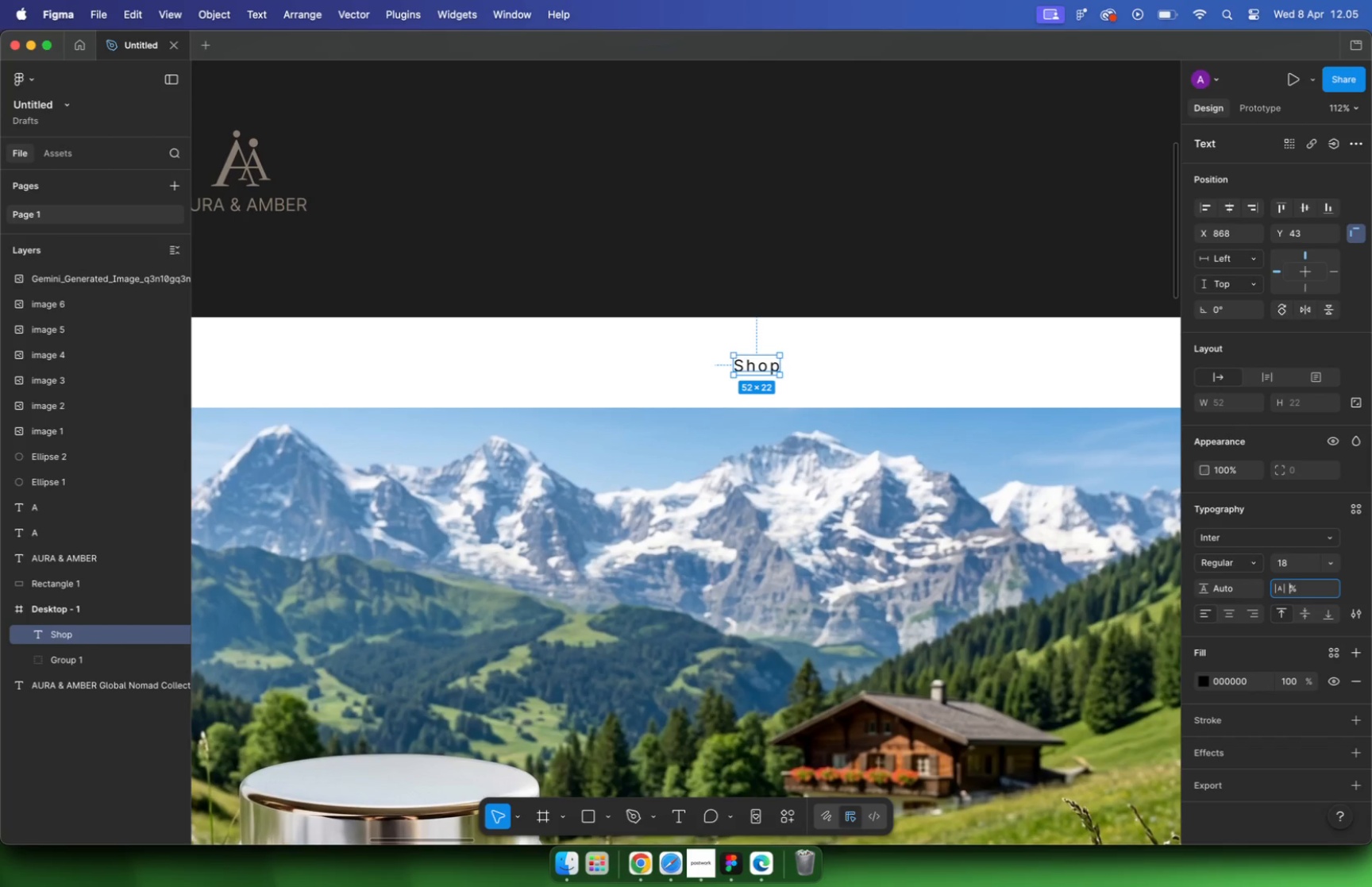 
key(Backspace)
 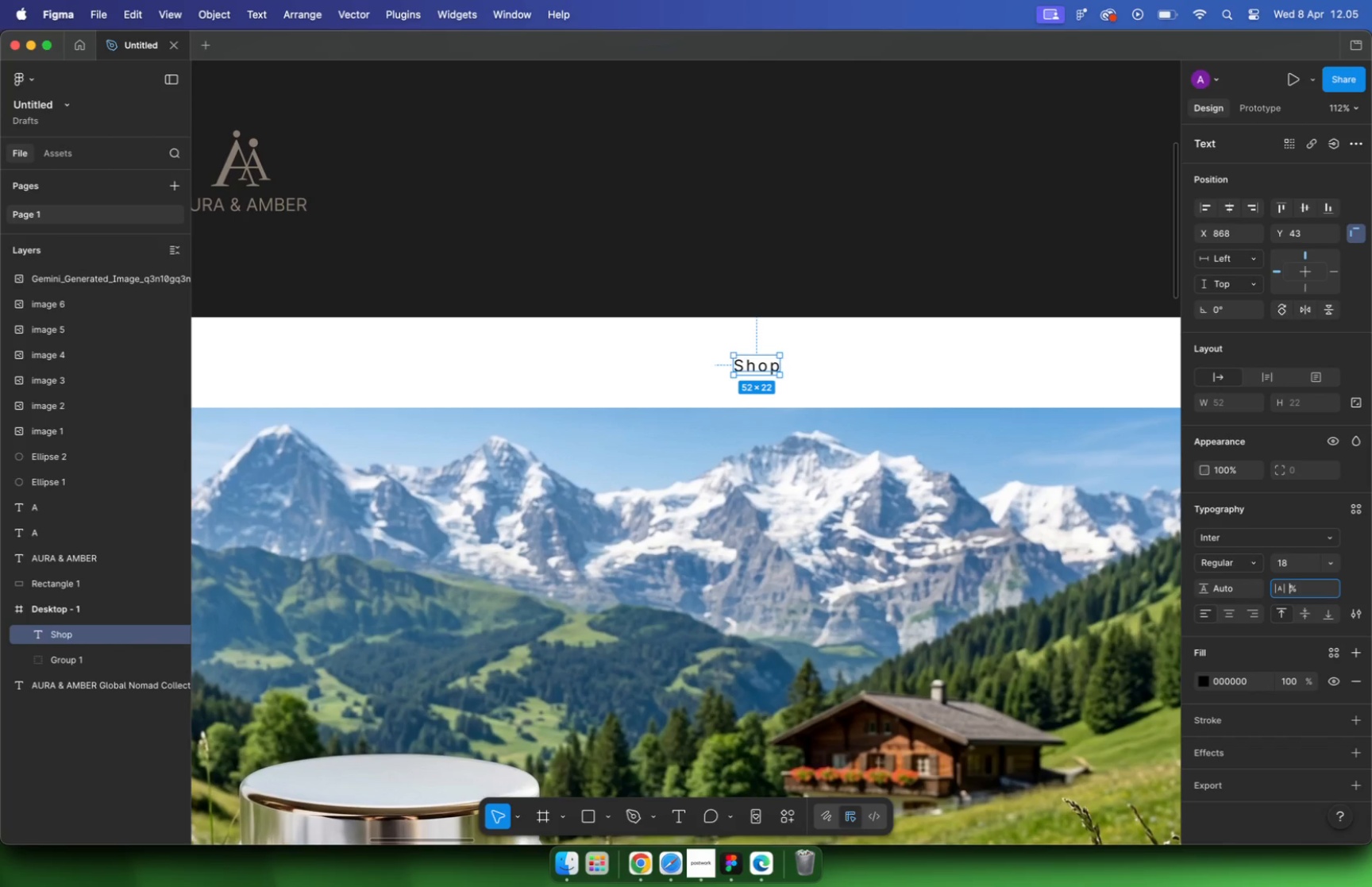 
key(Backspace)
 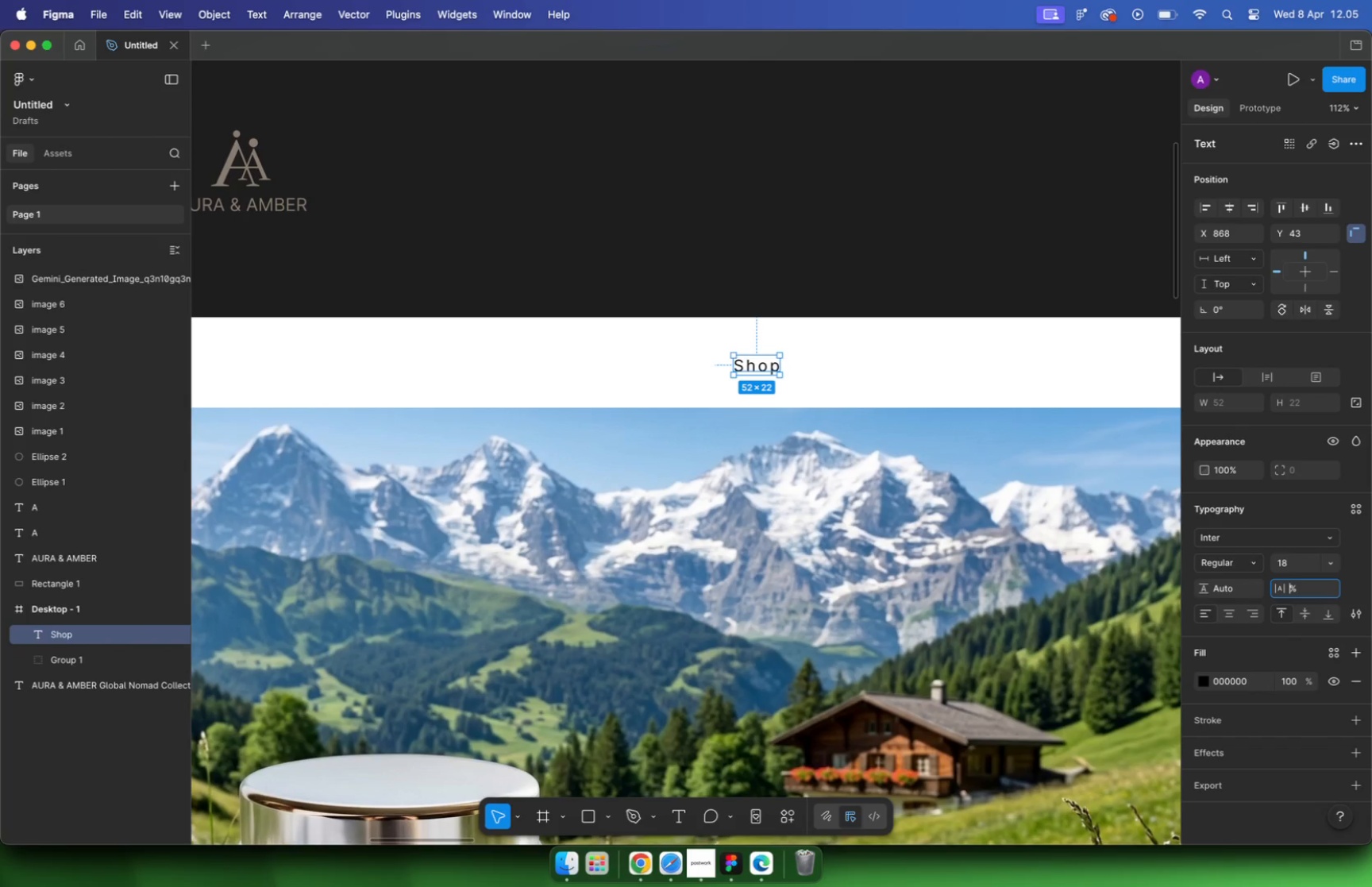 
key(Enter)
 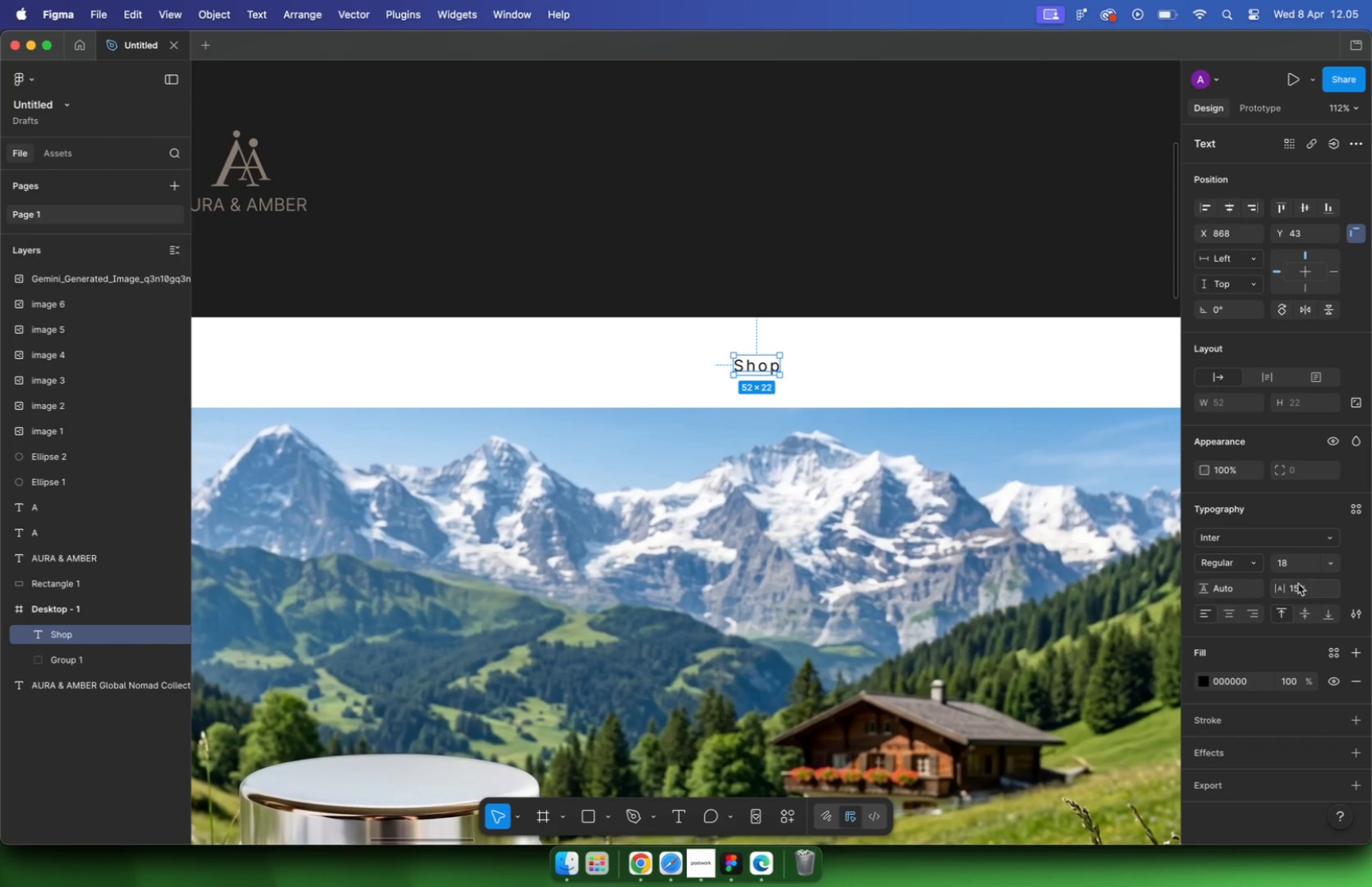 
double_click([1297, 592])
 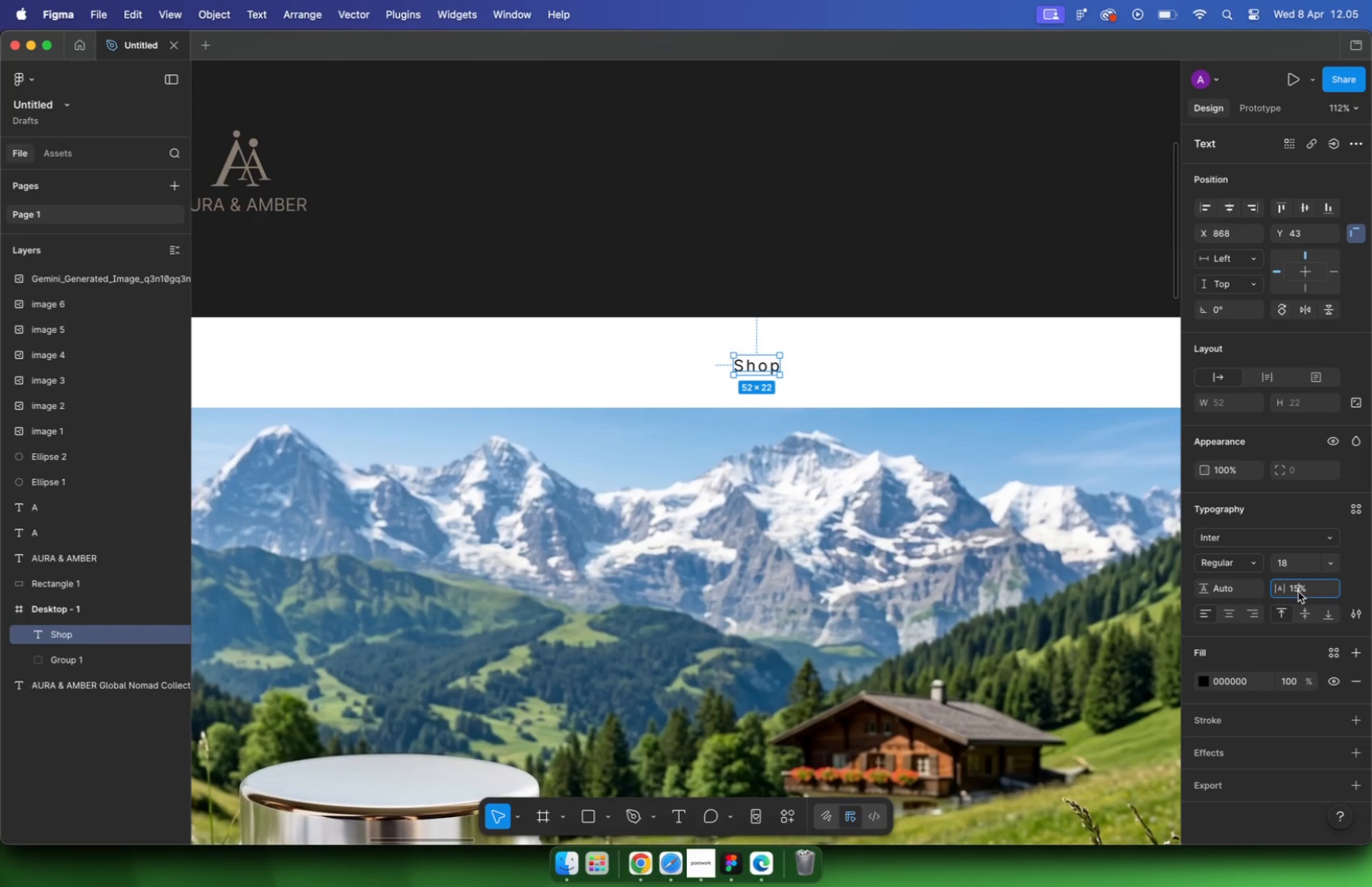 
key(Backspace)
 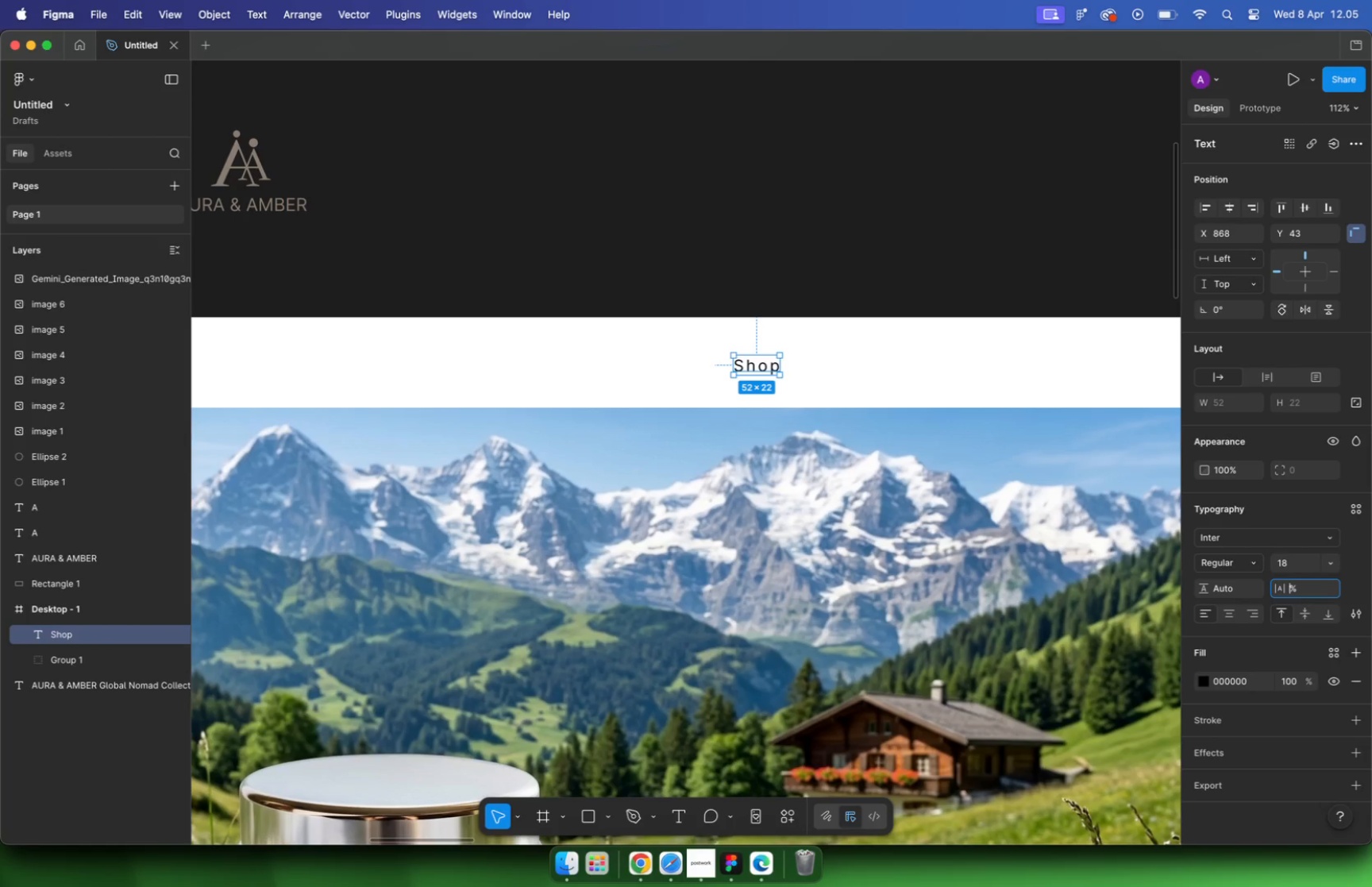 
key(Backspace)
 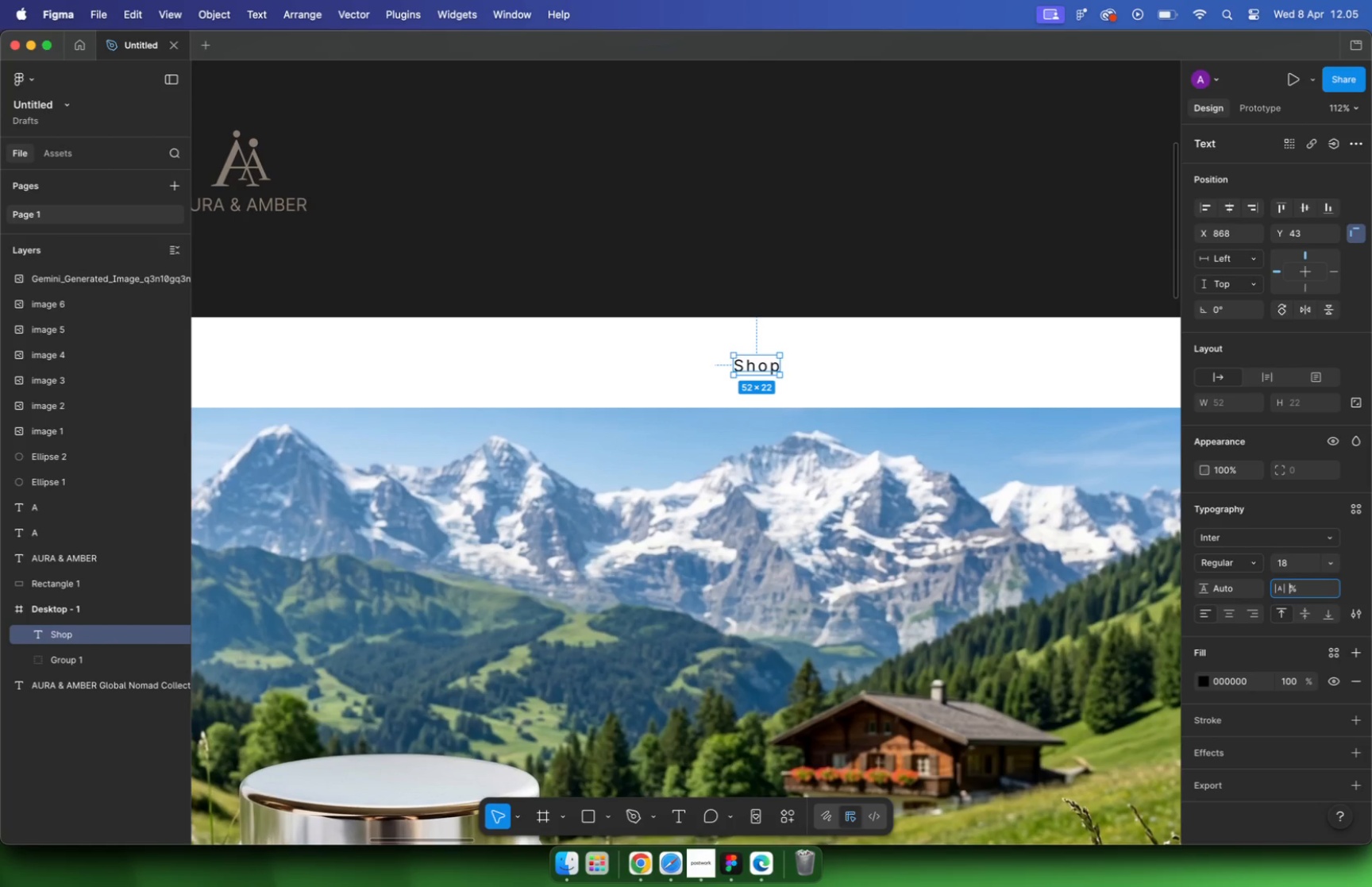 
key(Backspace)
 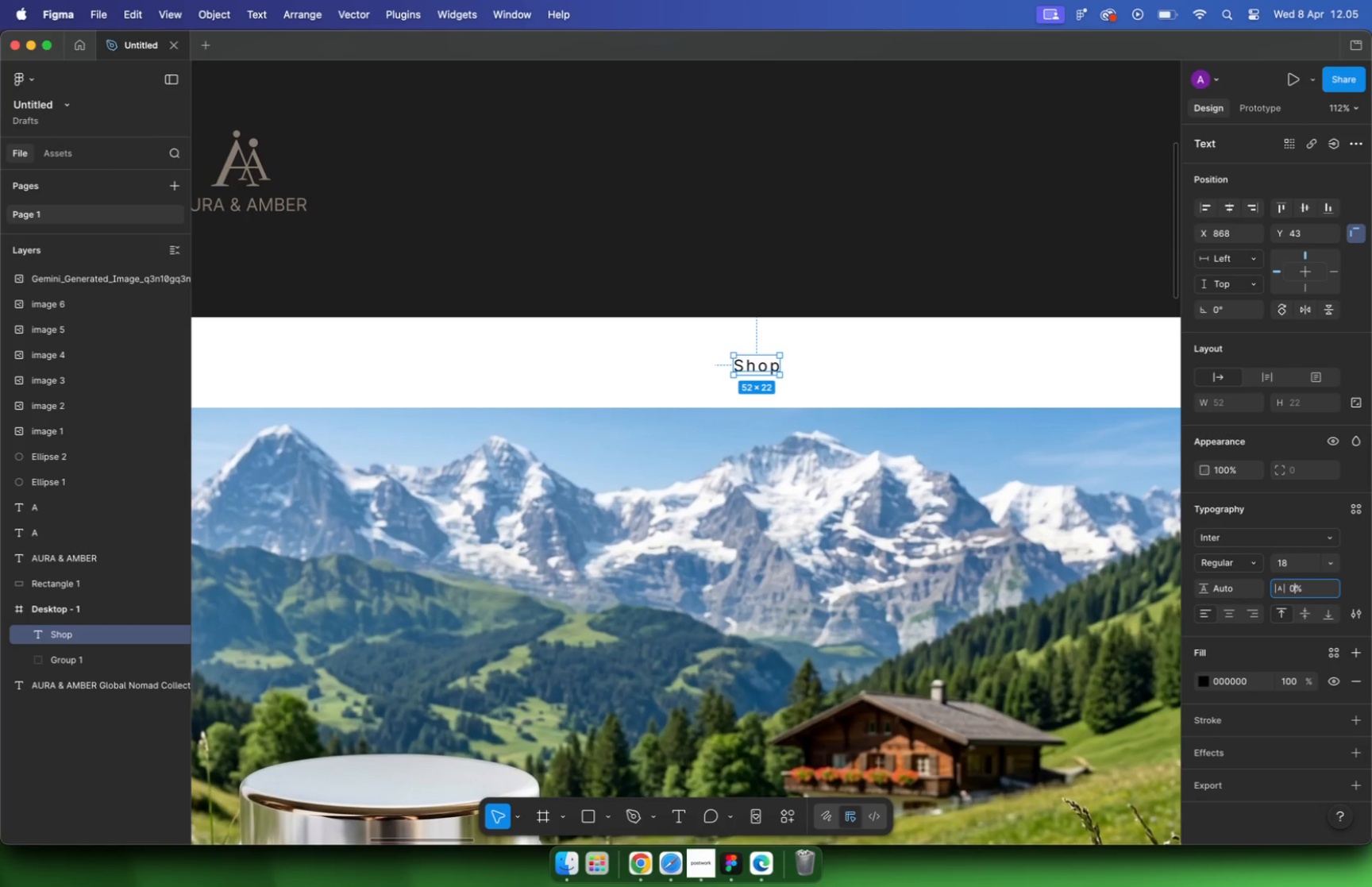 
key(0)
 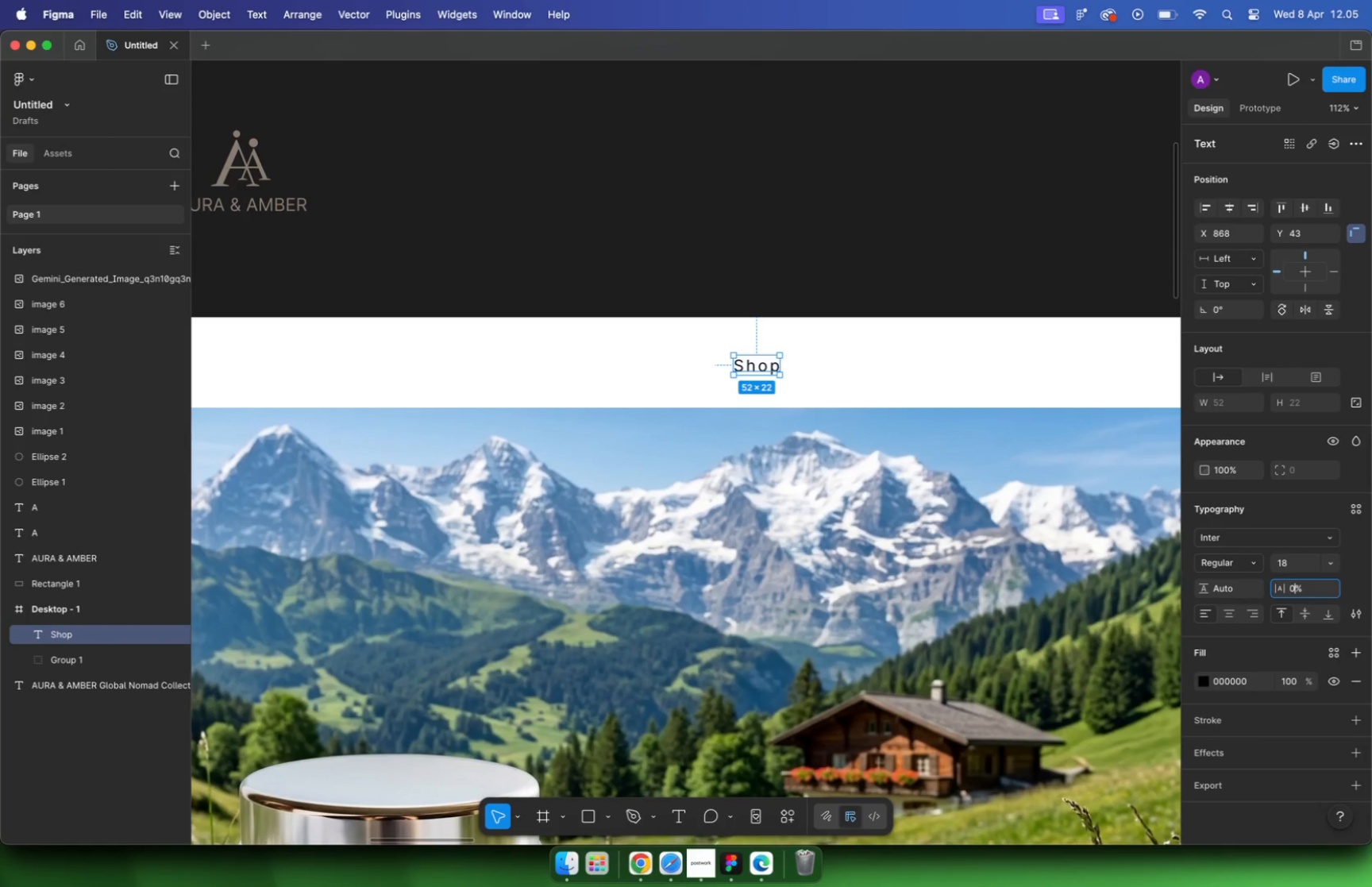 
key(Enter)
 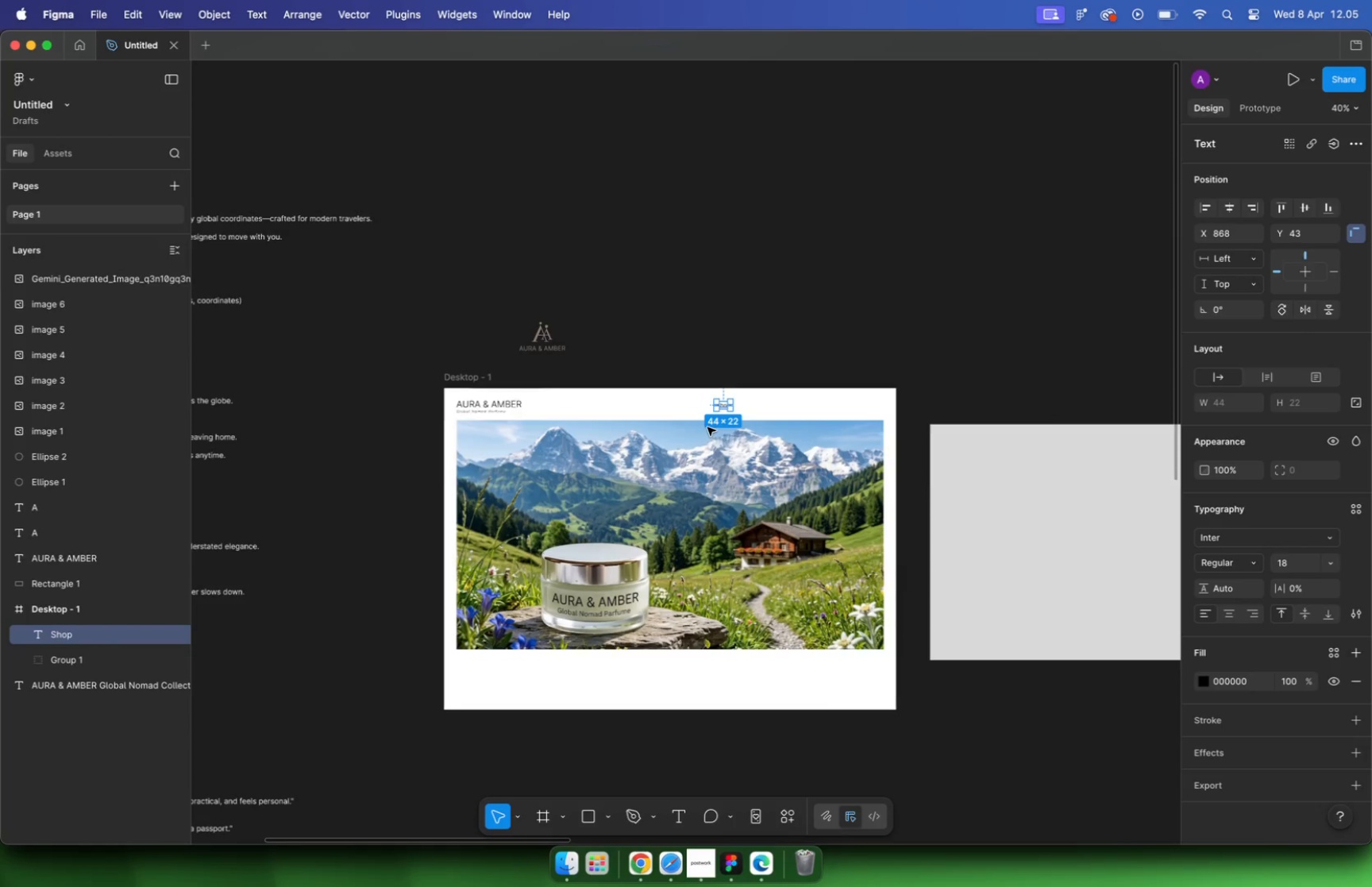 
hold_key(key=CommandLeft, duration=1.28)
scroll: coordinate [719, 415], scroll_direction: down, amount: 3.0
 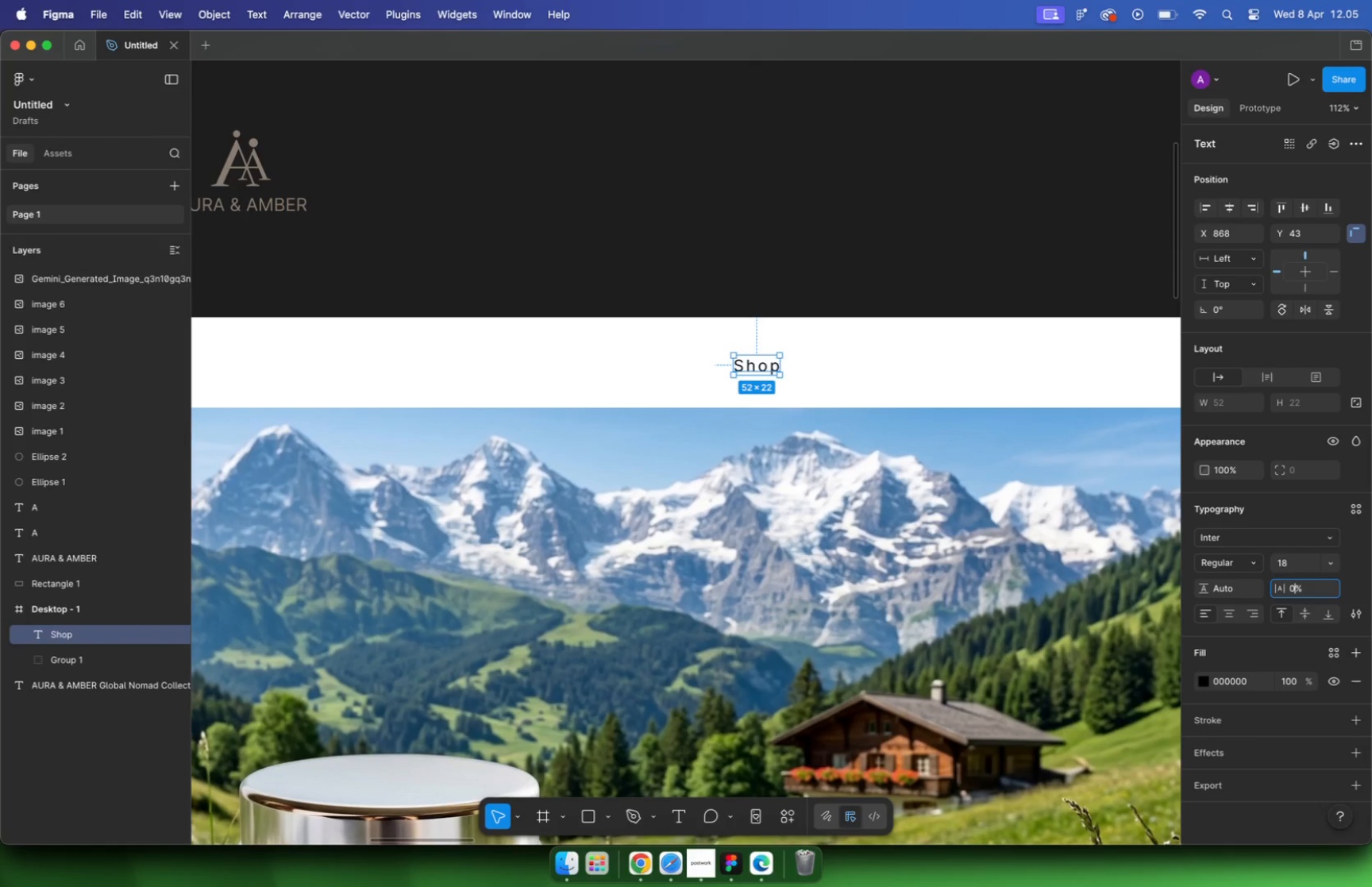 
left_click([1295, 568])
 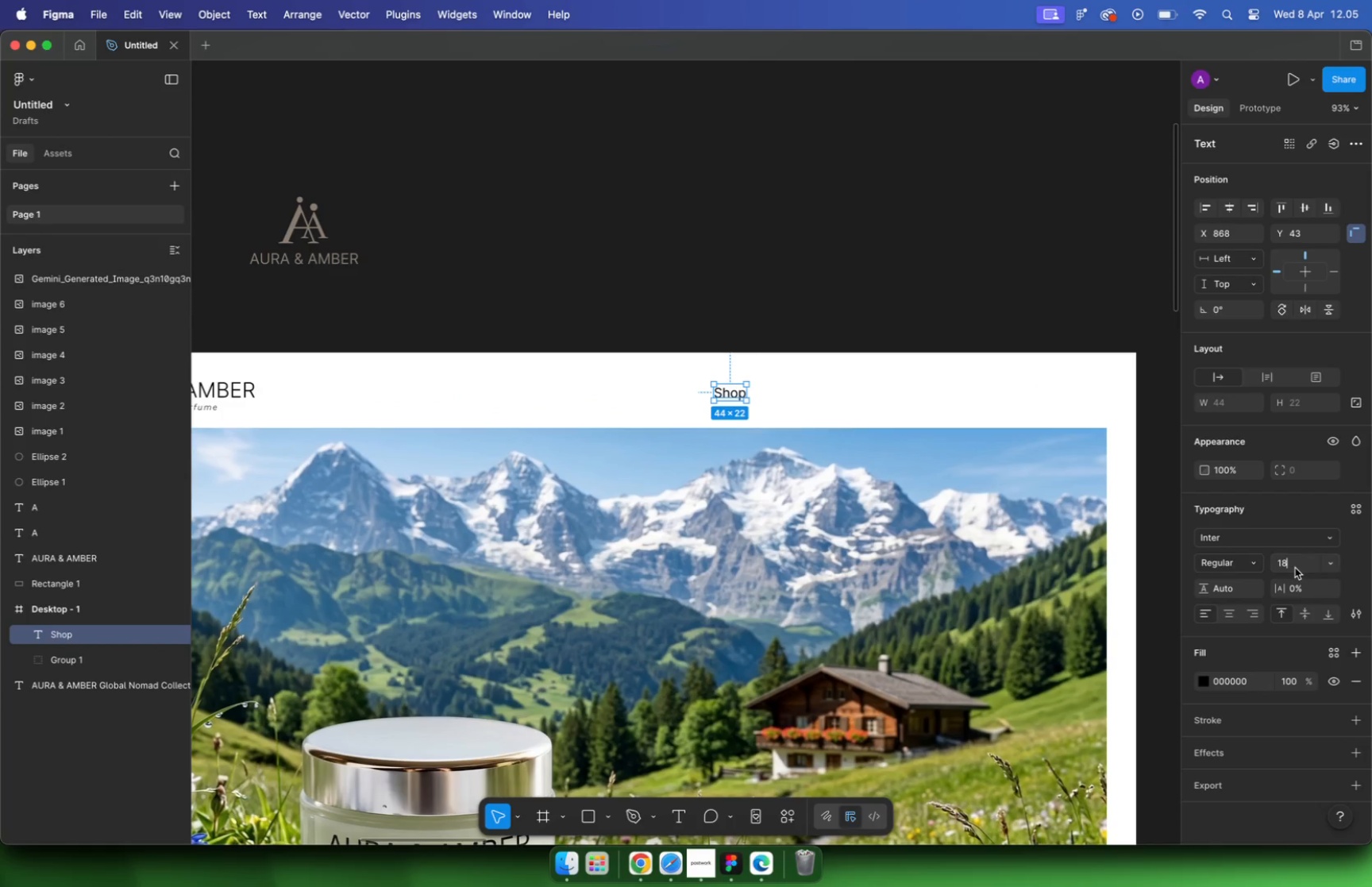 
type(20)
 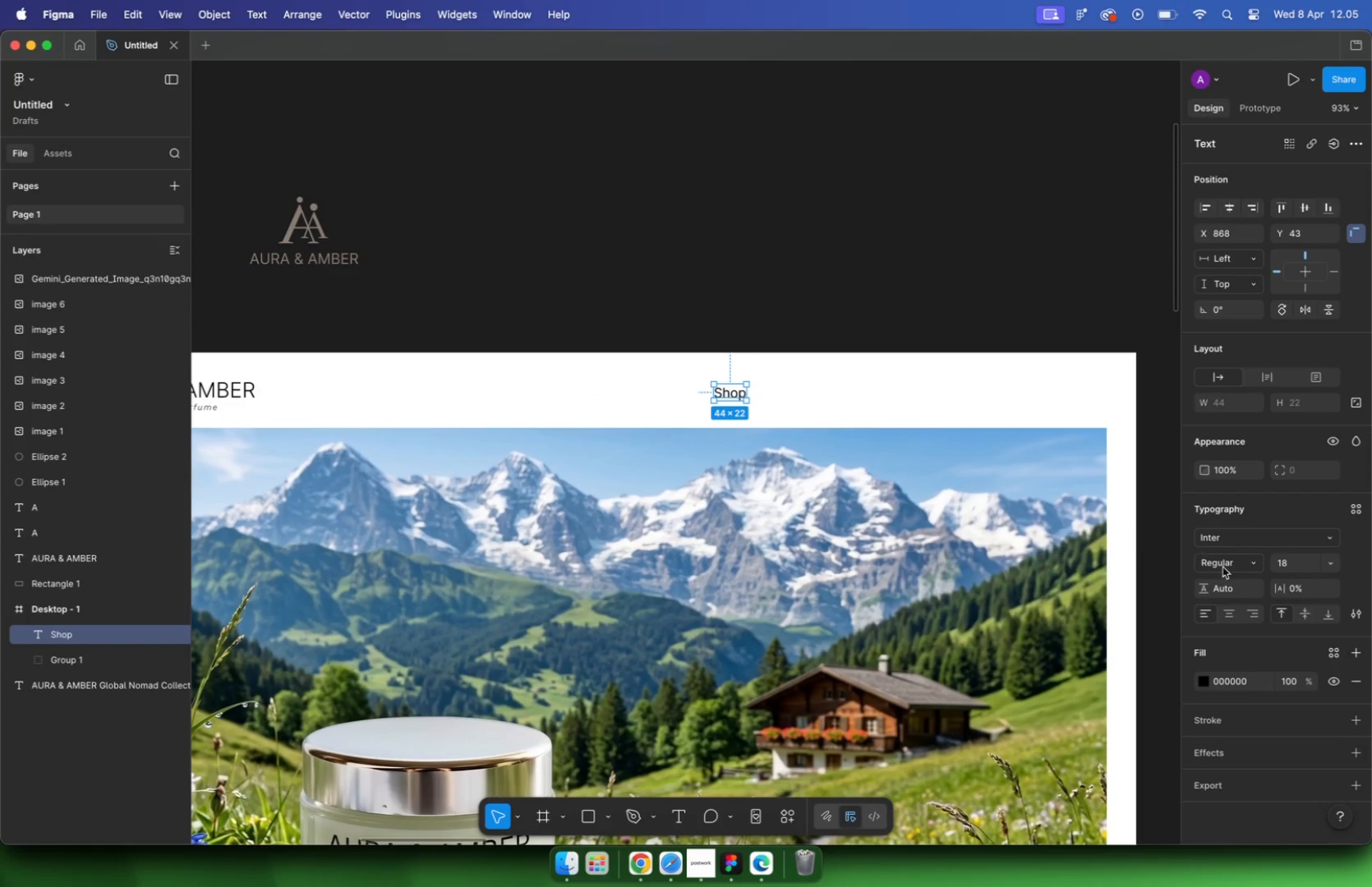 
key(Enter)
 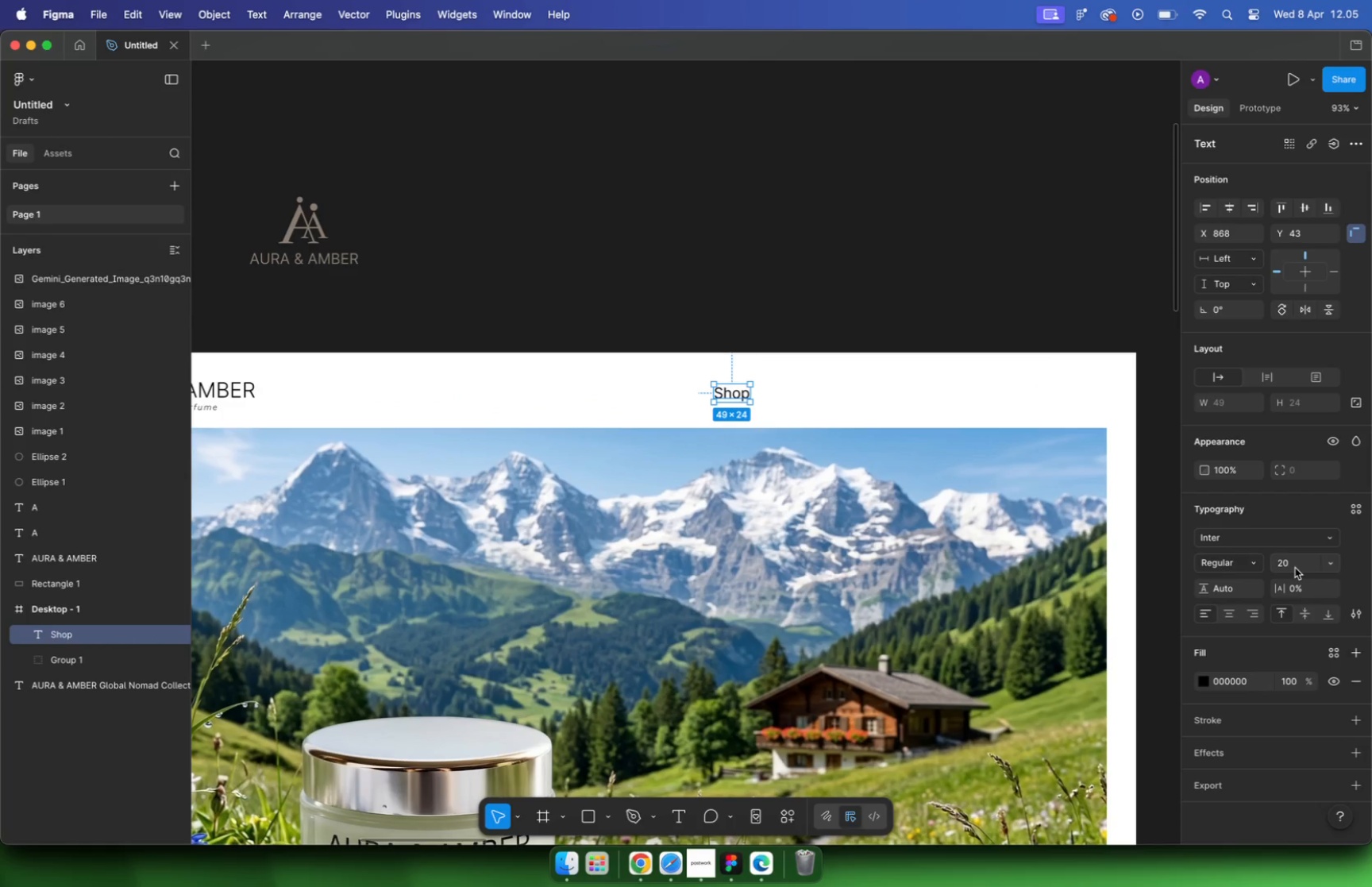 
hold_key(key=CommandLeft, duration=0.87)
 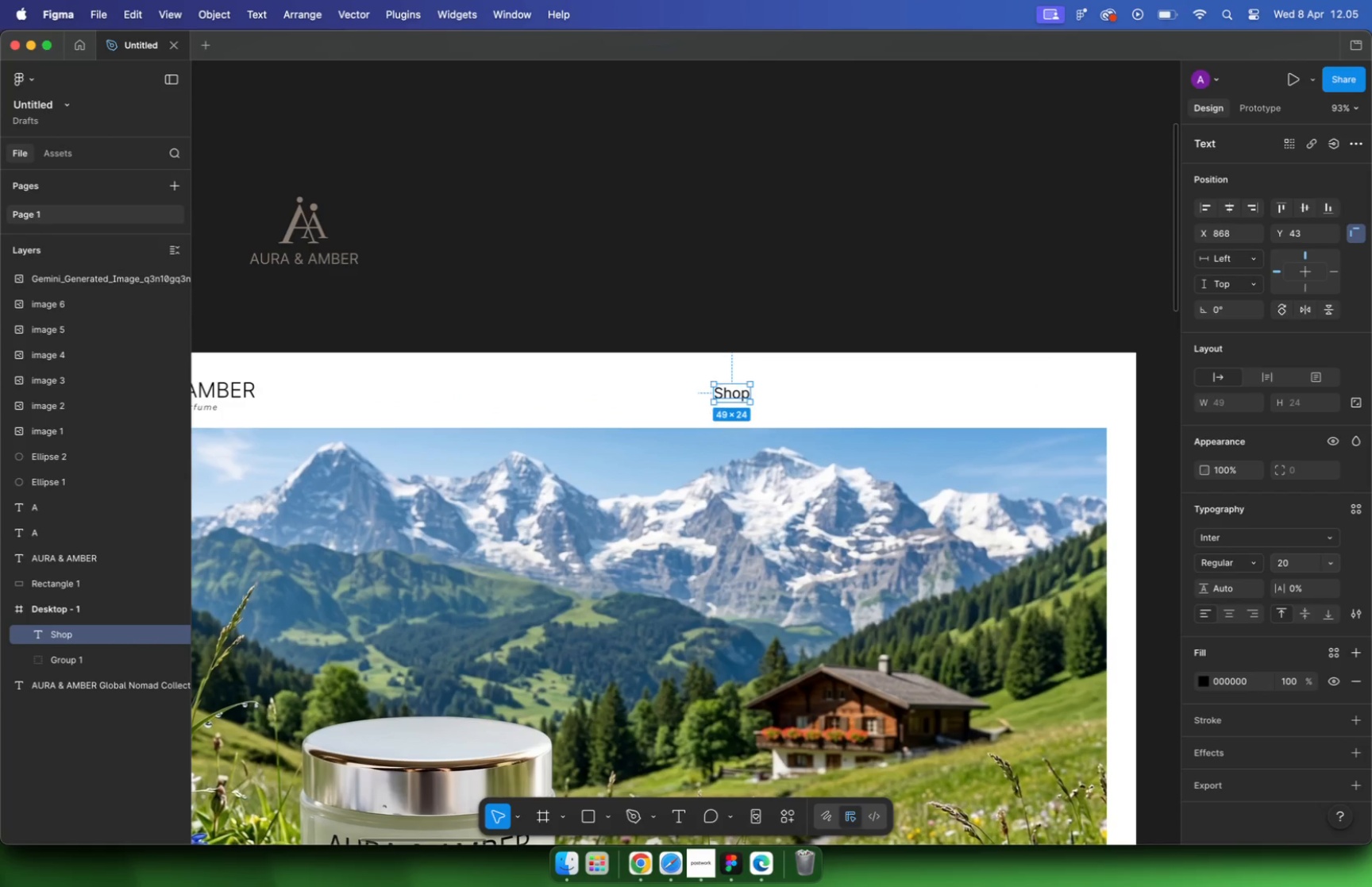 
key(Meta+CommandLeft)
 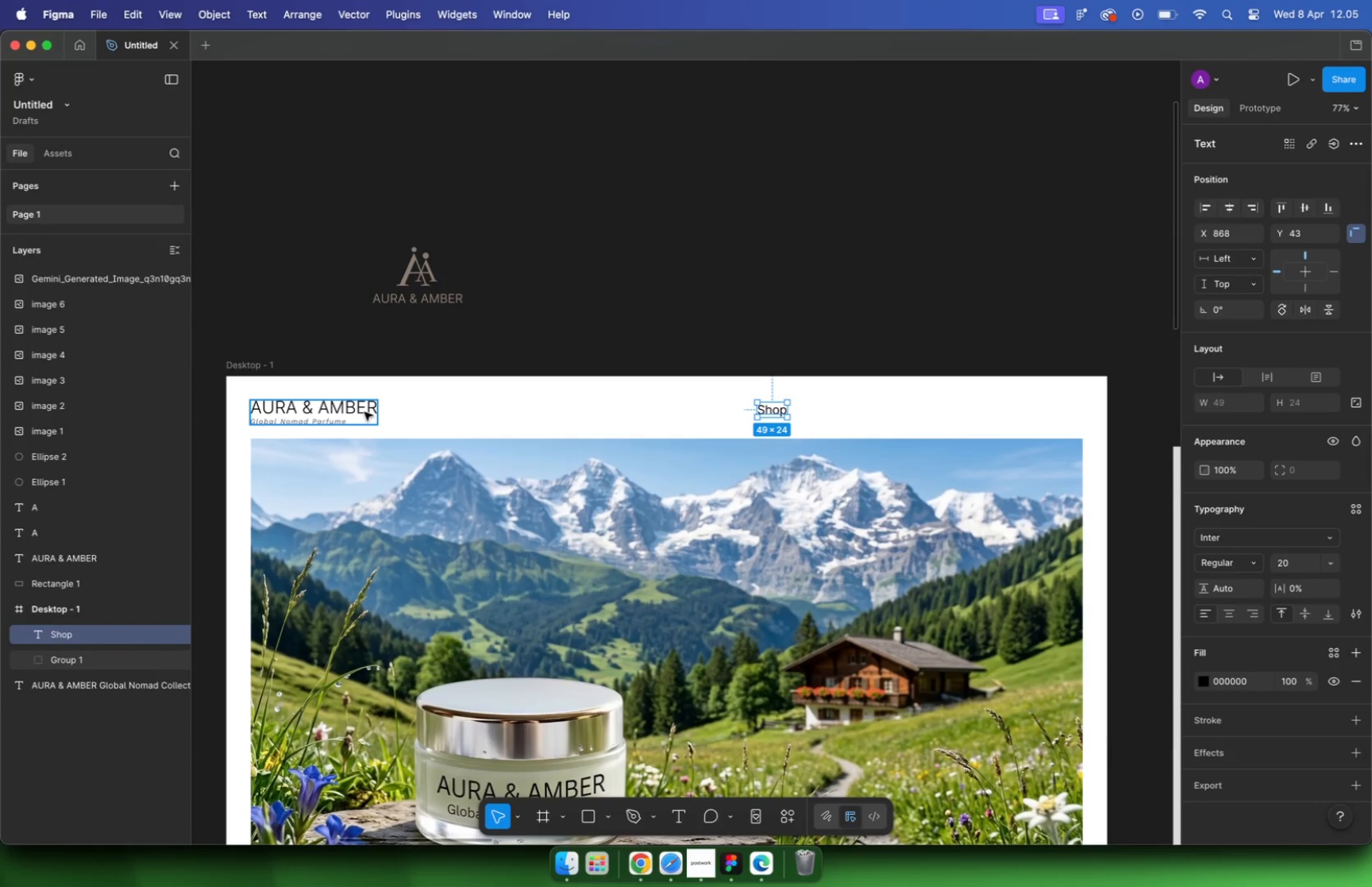 
scroll: coordinate [750, 395], scroll_direction: down, amount: 3.0
 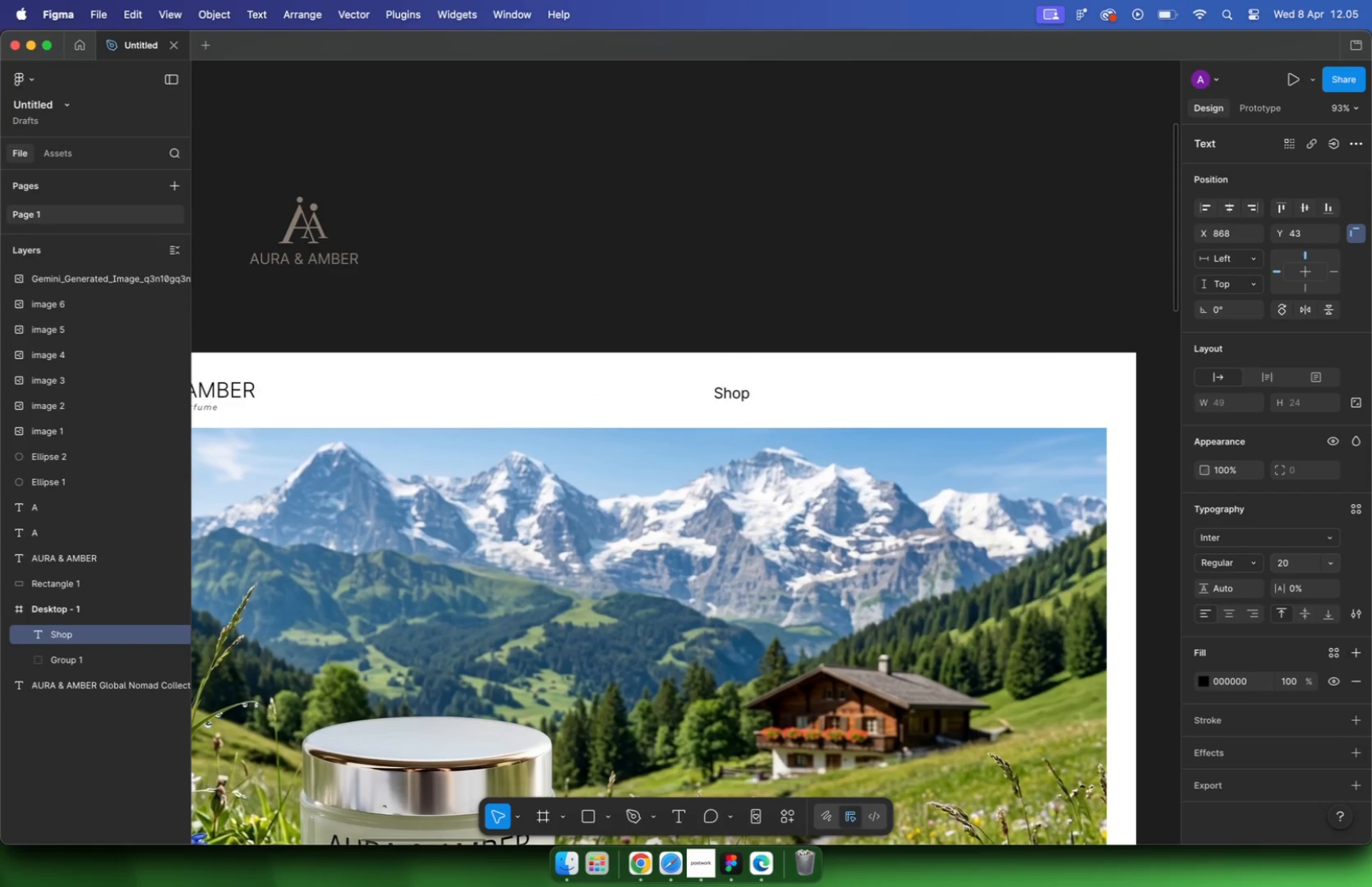 
left_click([363, 410])
 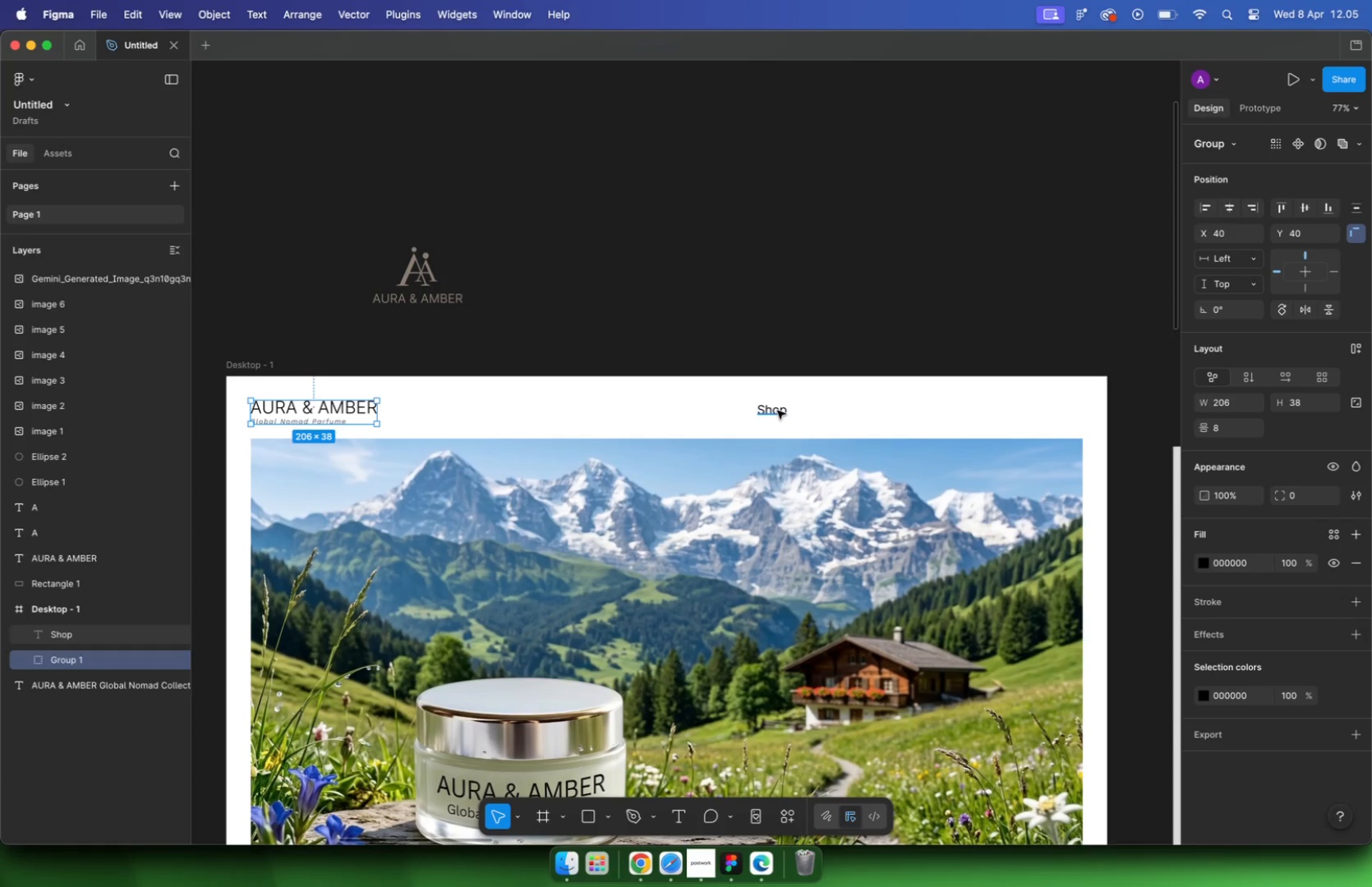 
hold_key(key=ShiftLeft, duration=0.92)
left_click([777, 411])
 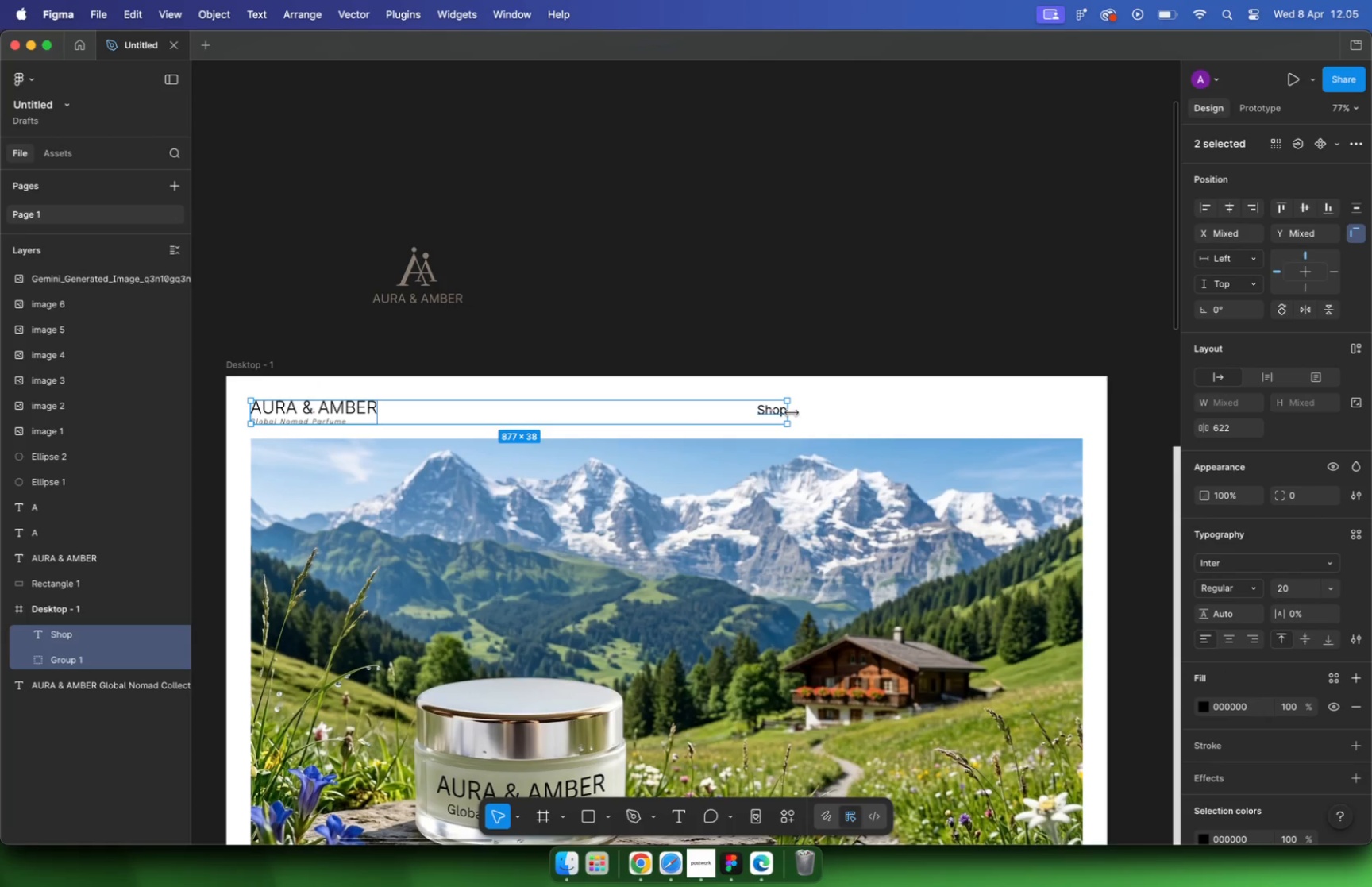 
left_click([1299, 208])
 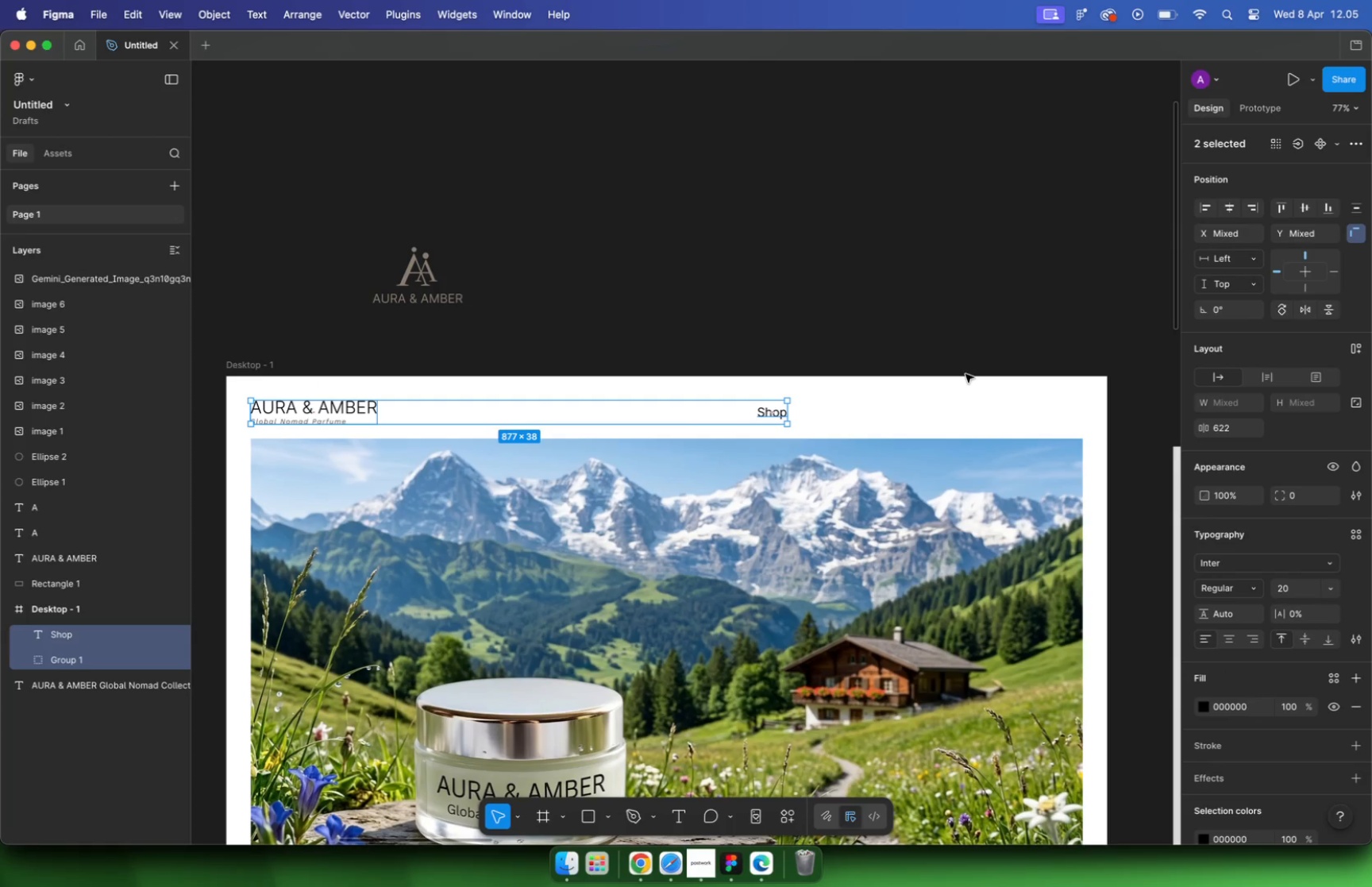 
key(Alt+Shift+ArrowUp)
 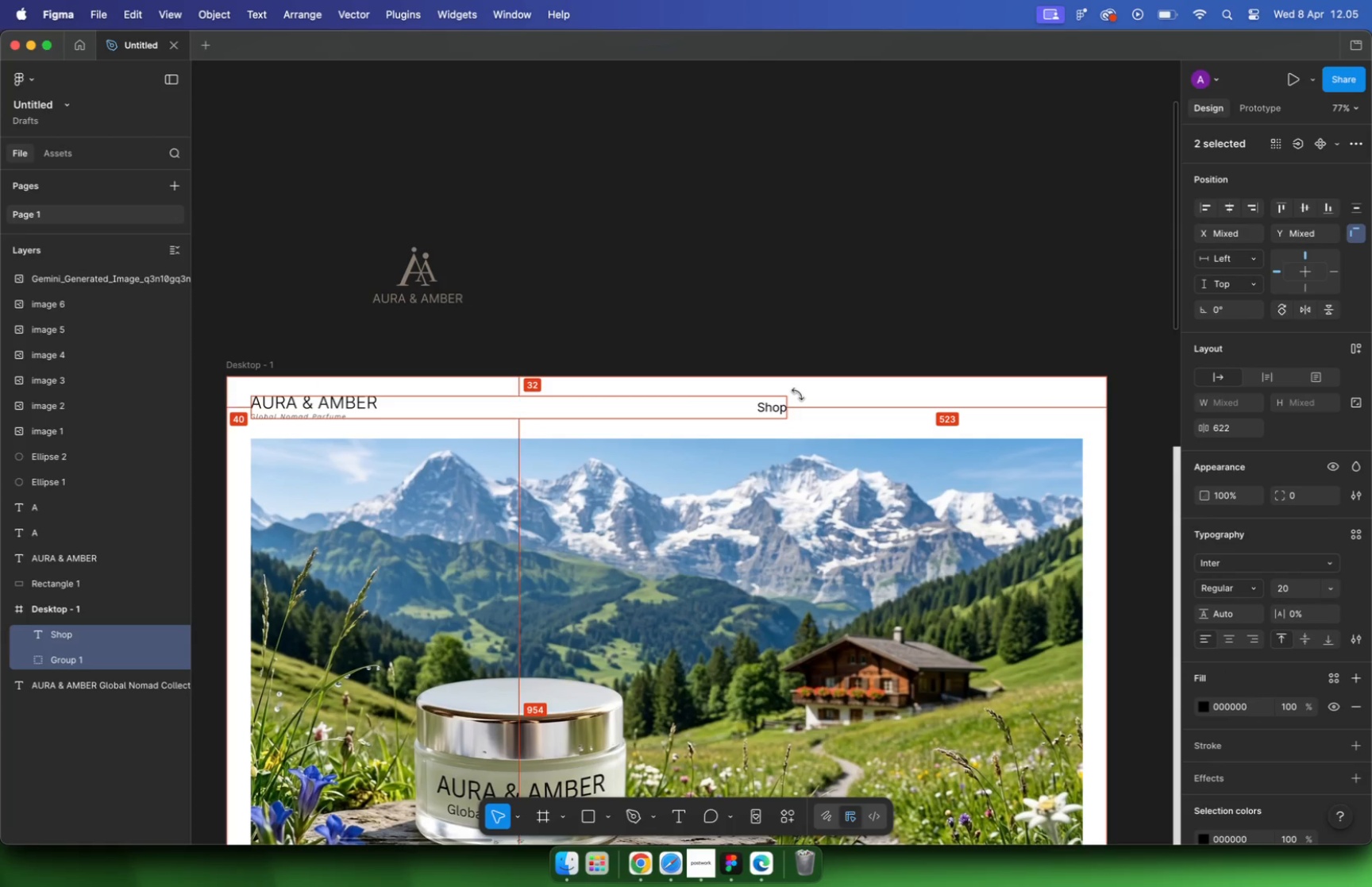 
key(Alt+Shift+ArrowUp)
 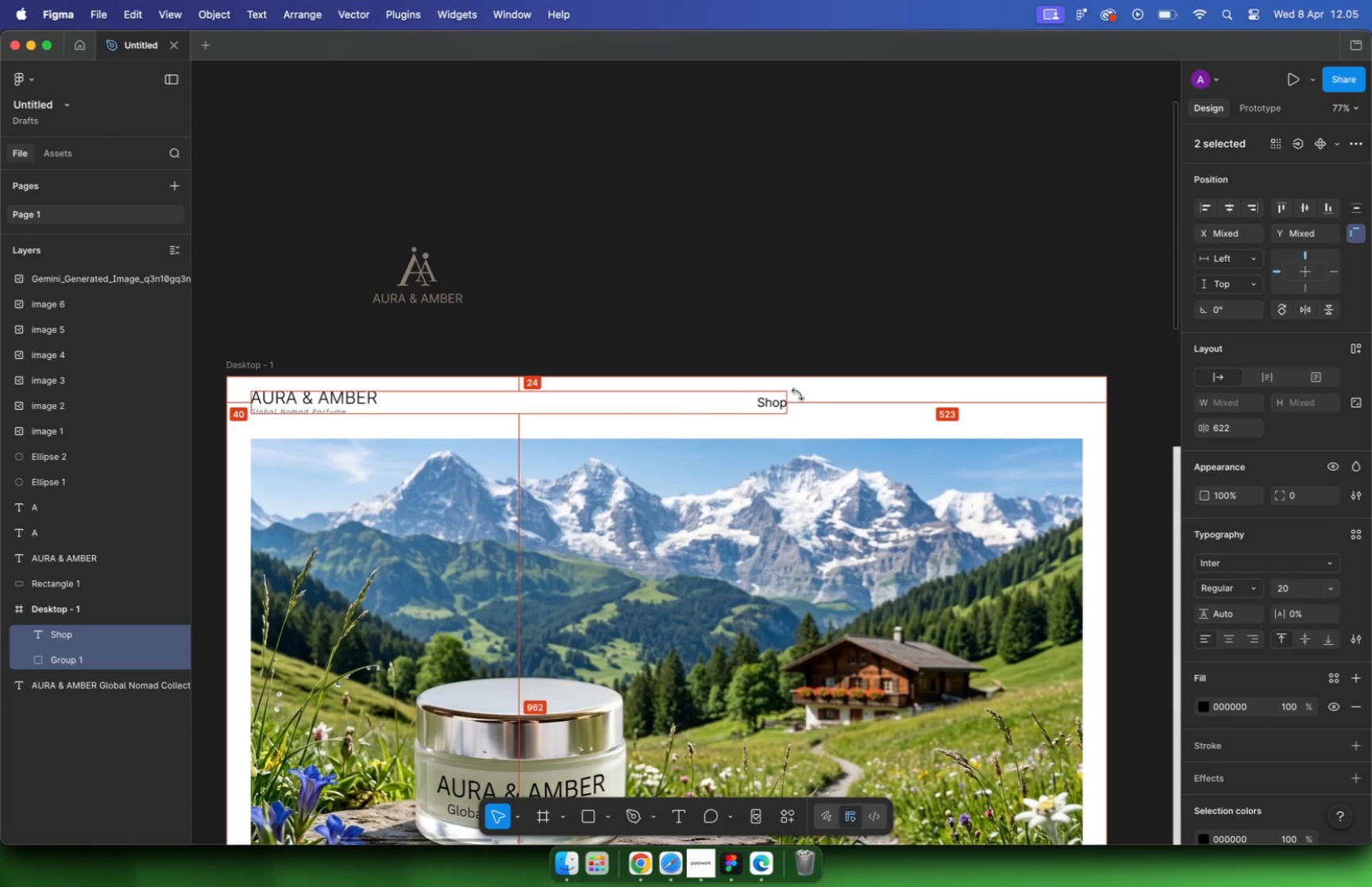 
key(Alt+Shift+ArrowDown)
 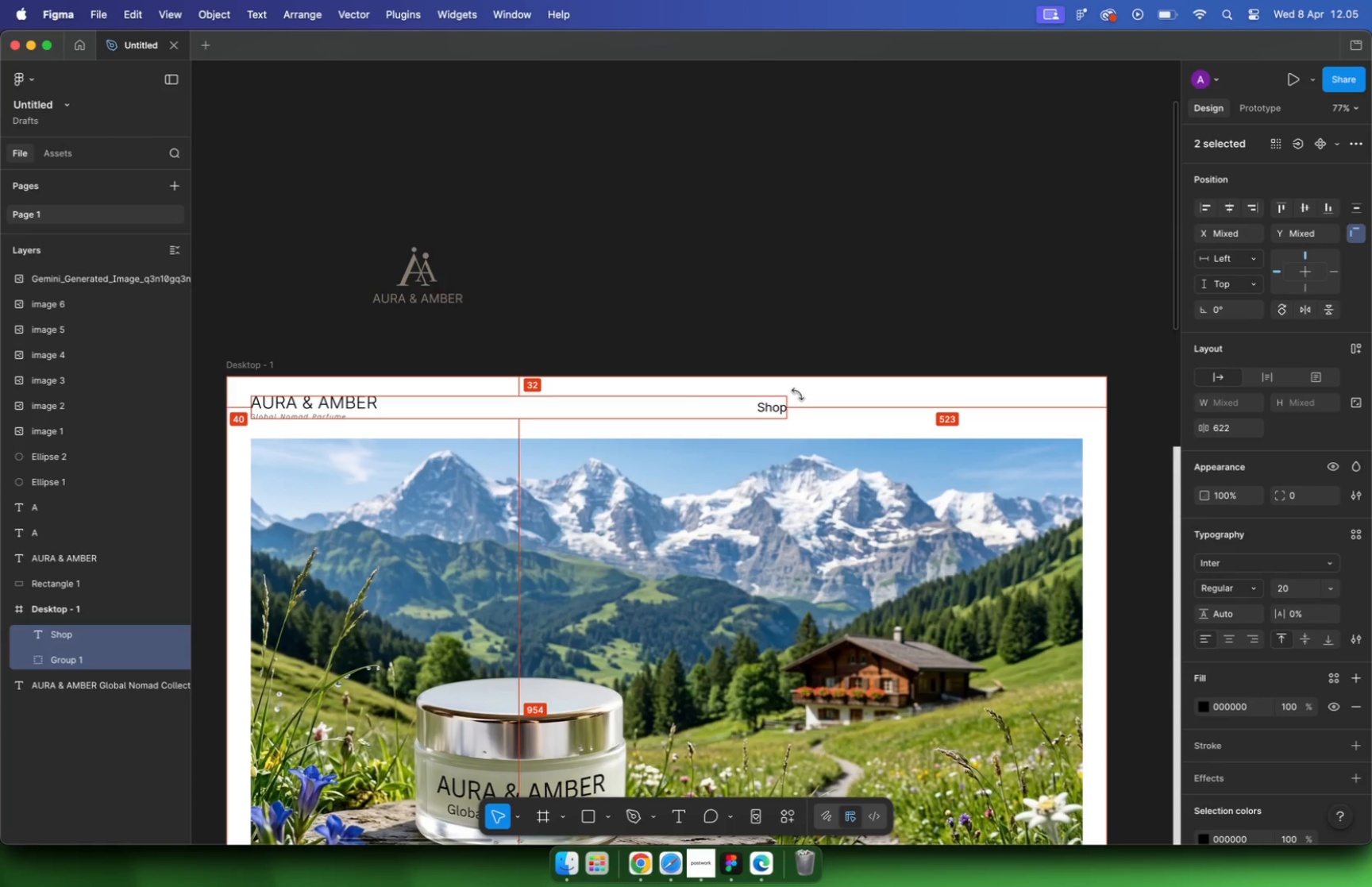 
left_click([831, 397])
 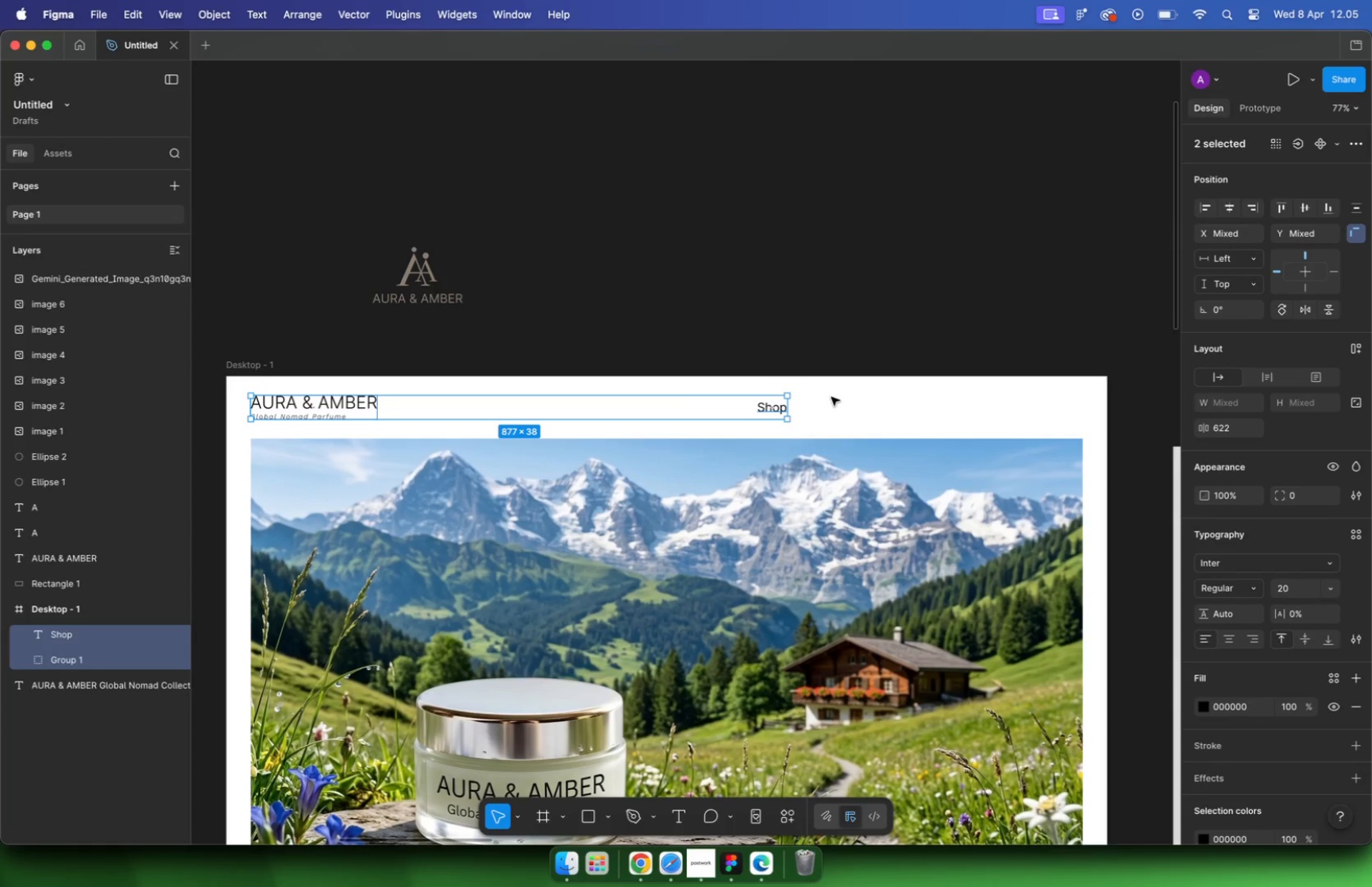 
left_click([785, 403])
 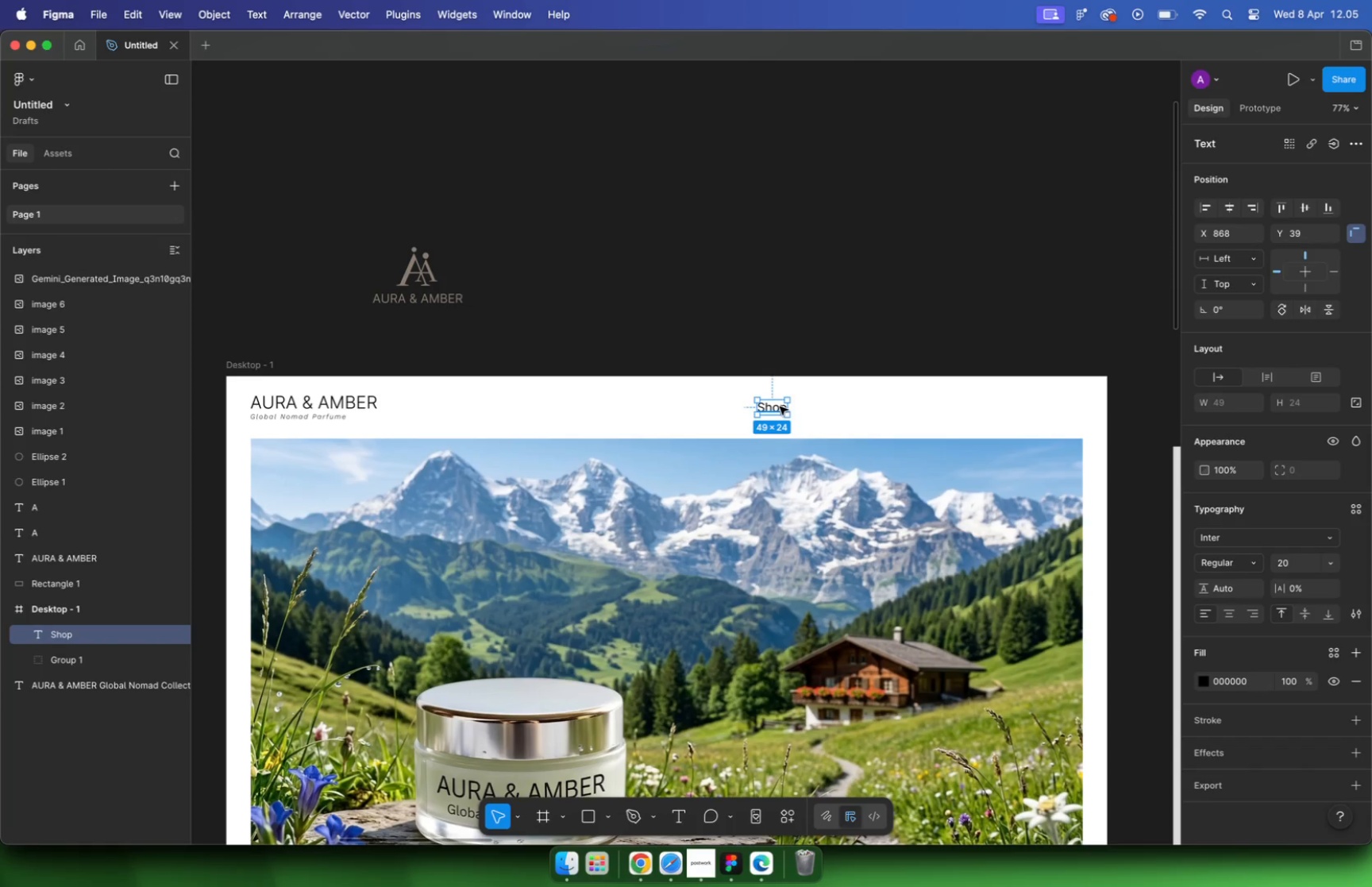 
left_click_drag(start_coordinate=[780, 407], to_coordinate=[847, 407])
 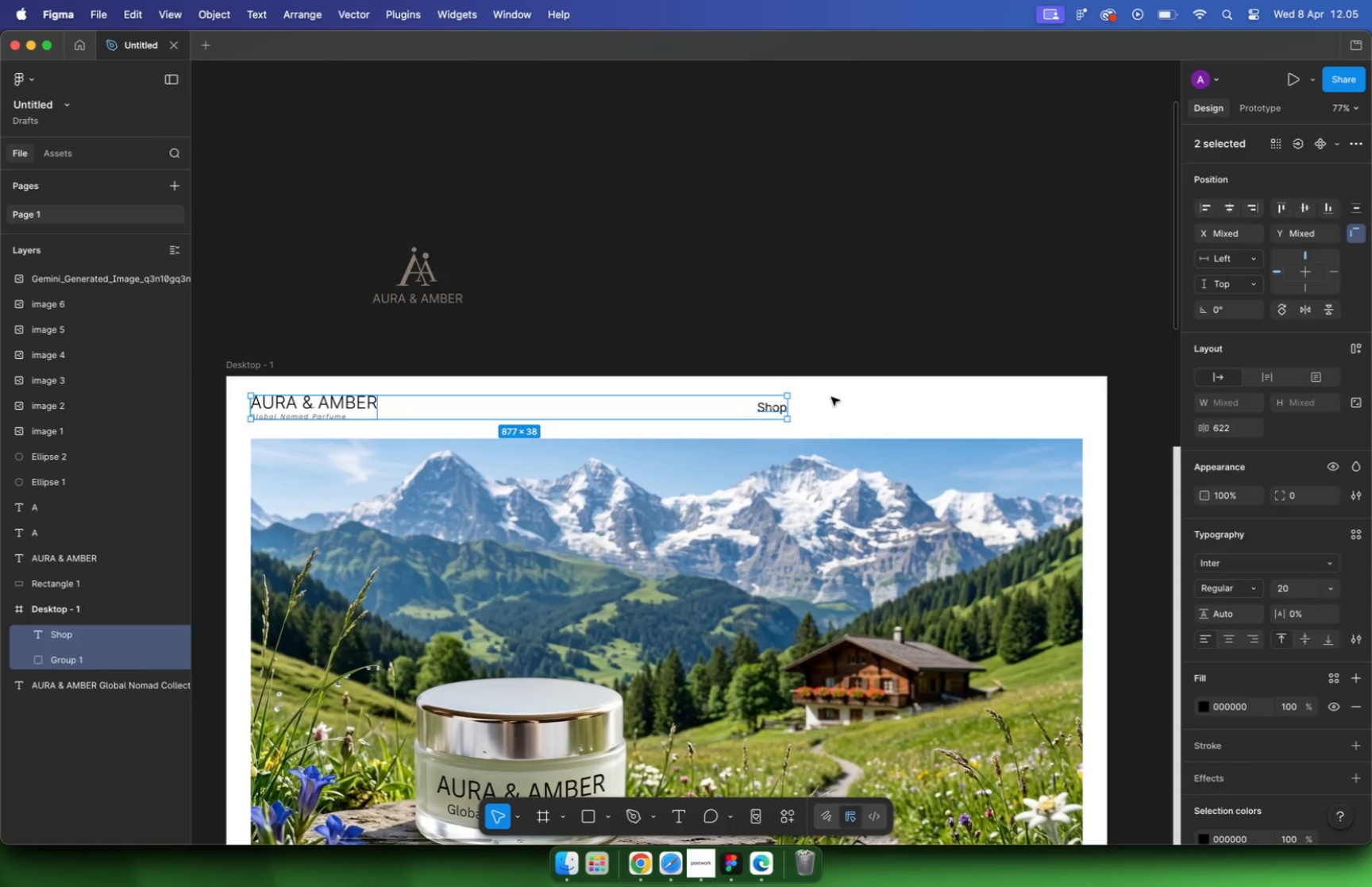 
hold_key(key=ShiftLeft, duration=1.13)
 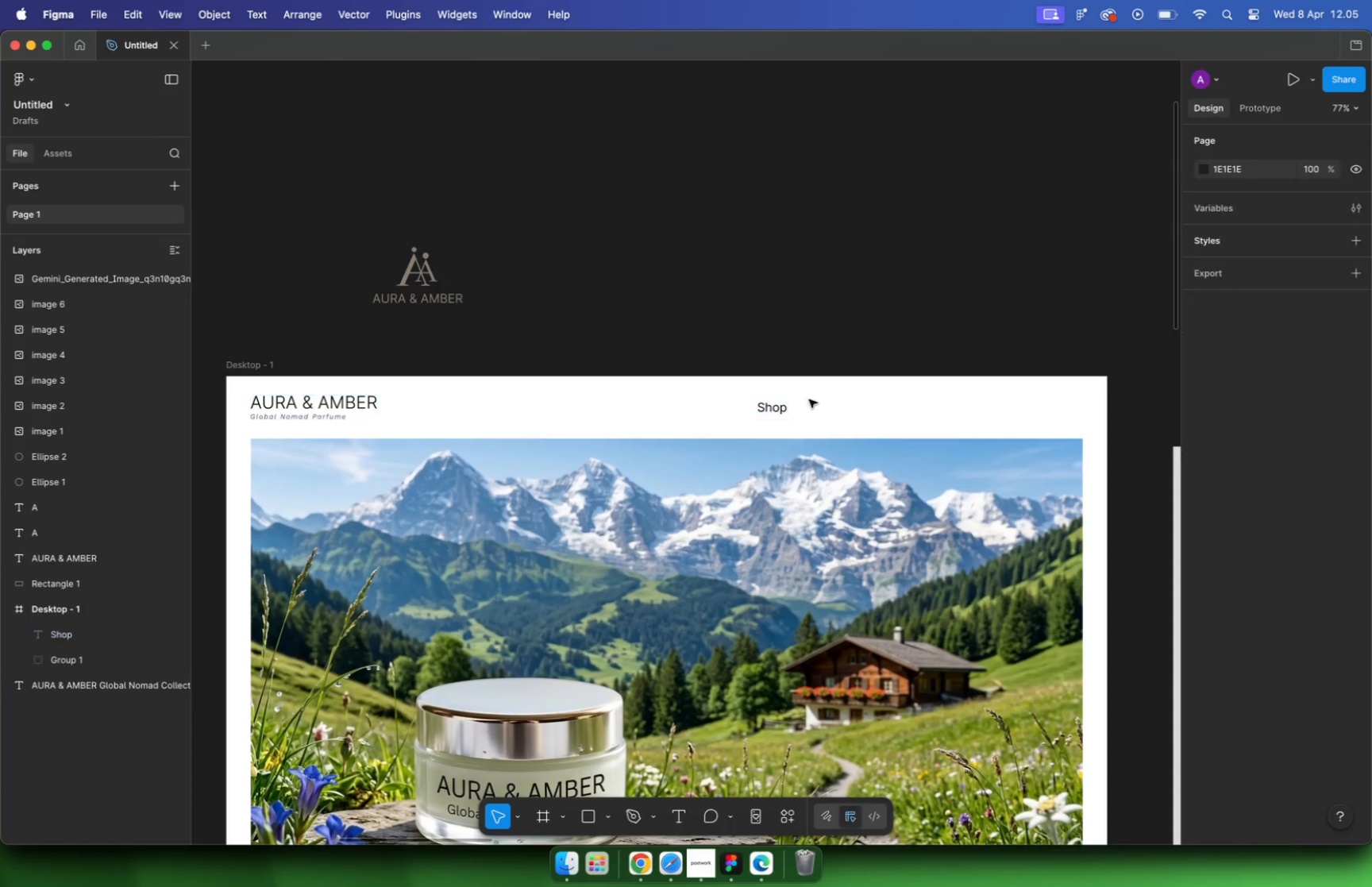 
hold_key(key=OptionLeft, duration=0.68)
 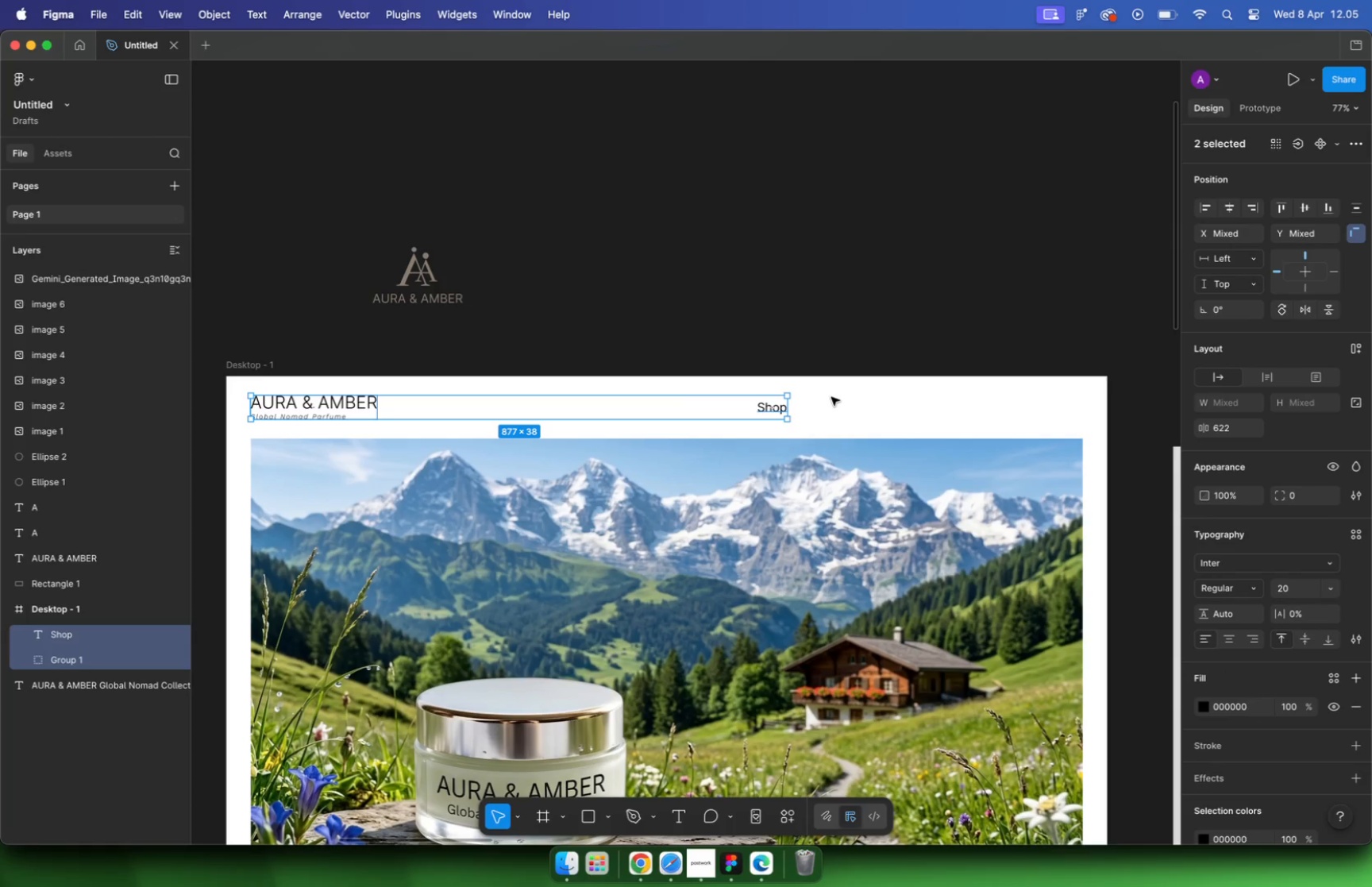 
key(Control+G)
 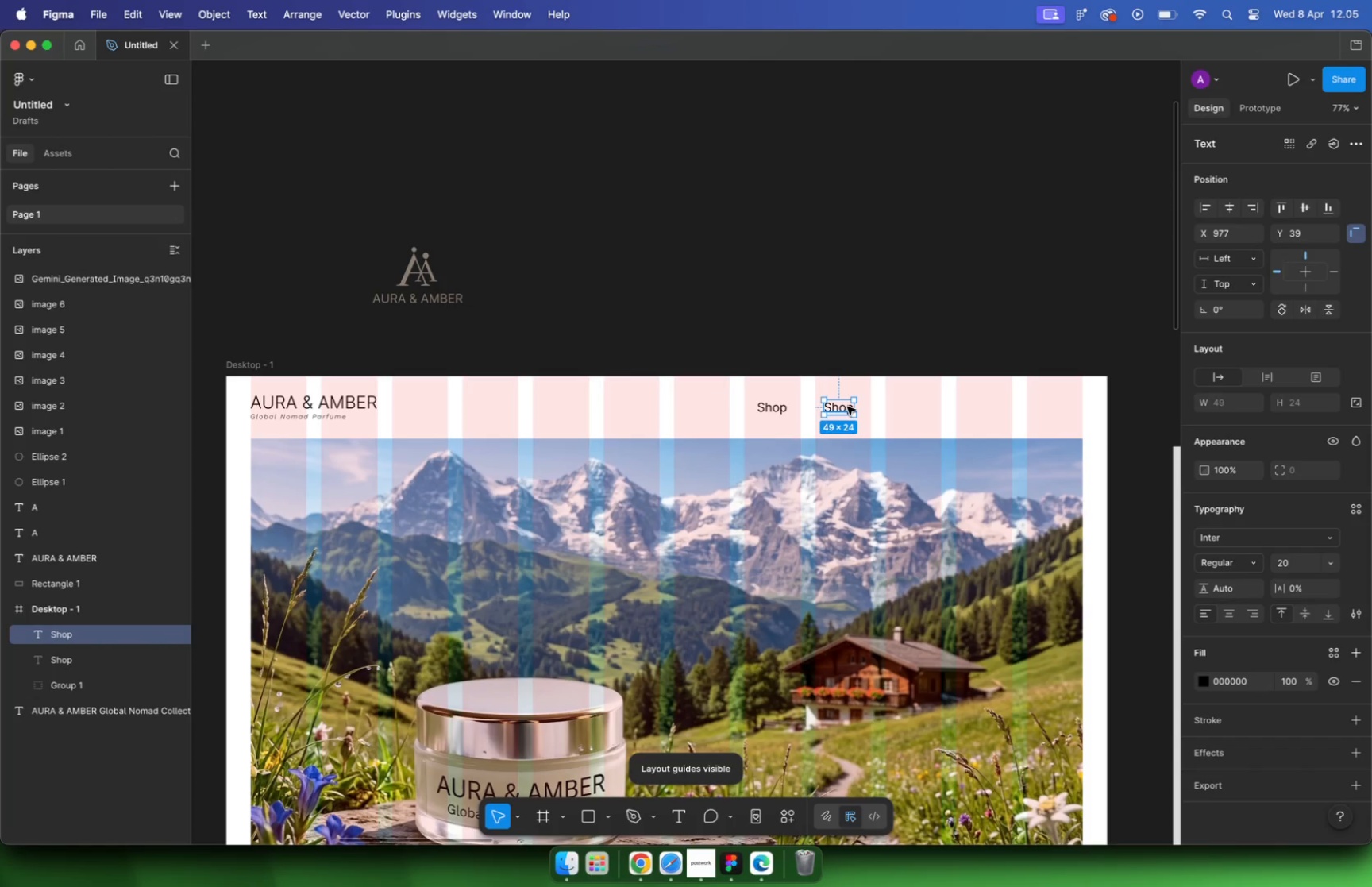 
hold_key(key=CommandLeft, duration=0.38)
scroll: coordinate [846, 407], scroll_direction: up, amount: 10.0
 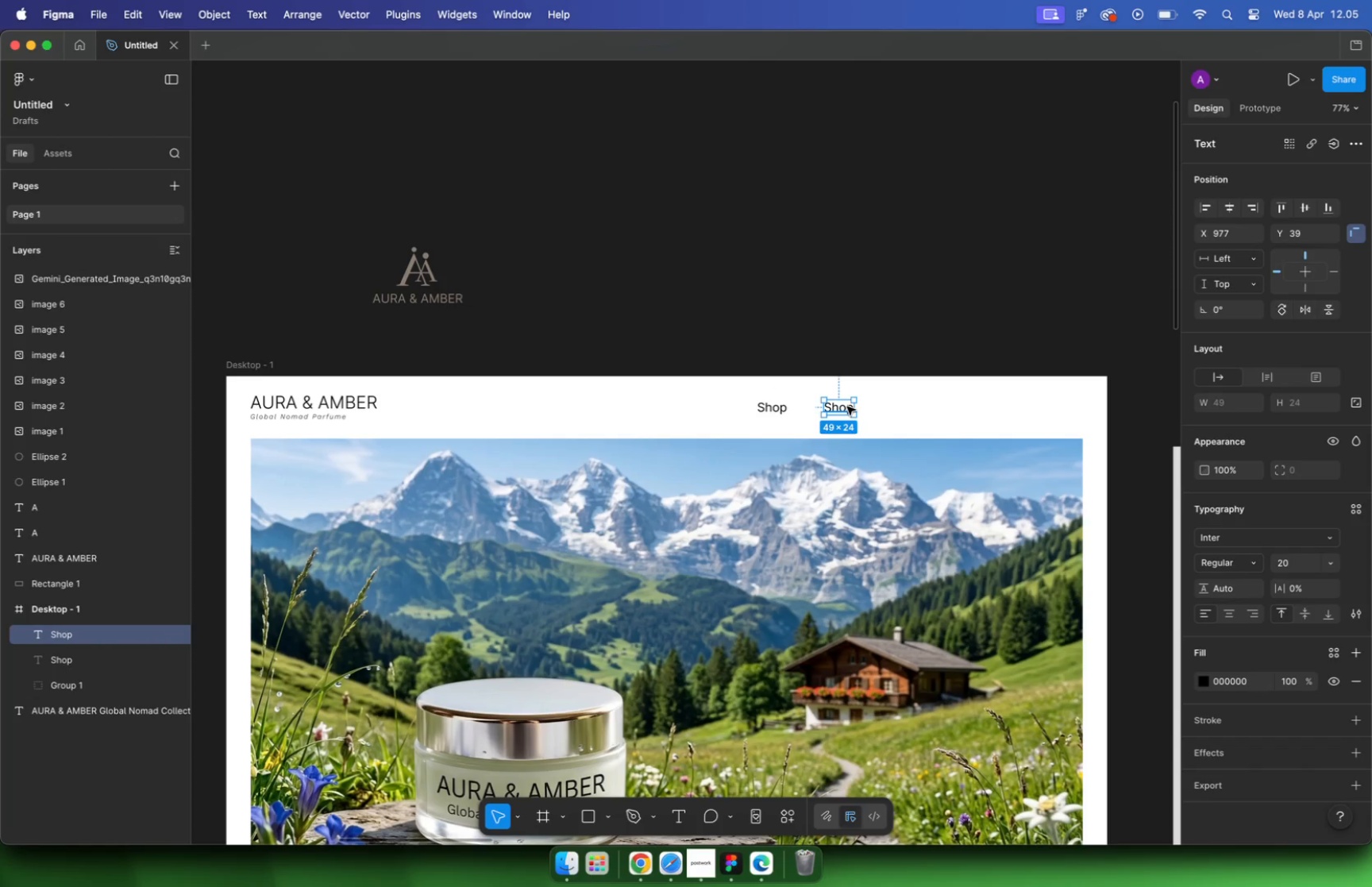 
left_click_drag(start_coordinate=[691, 414], to_coordinate=[665, 411])
 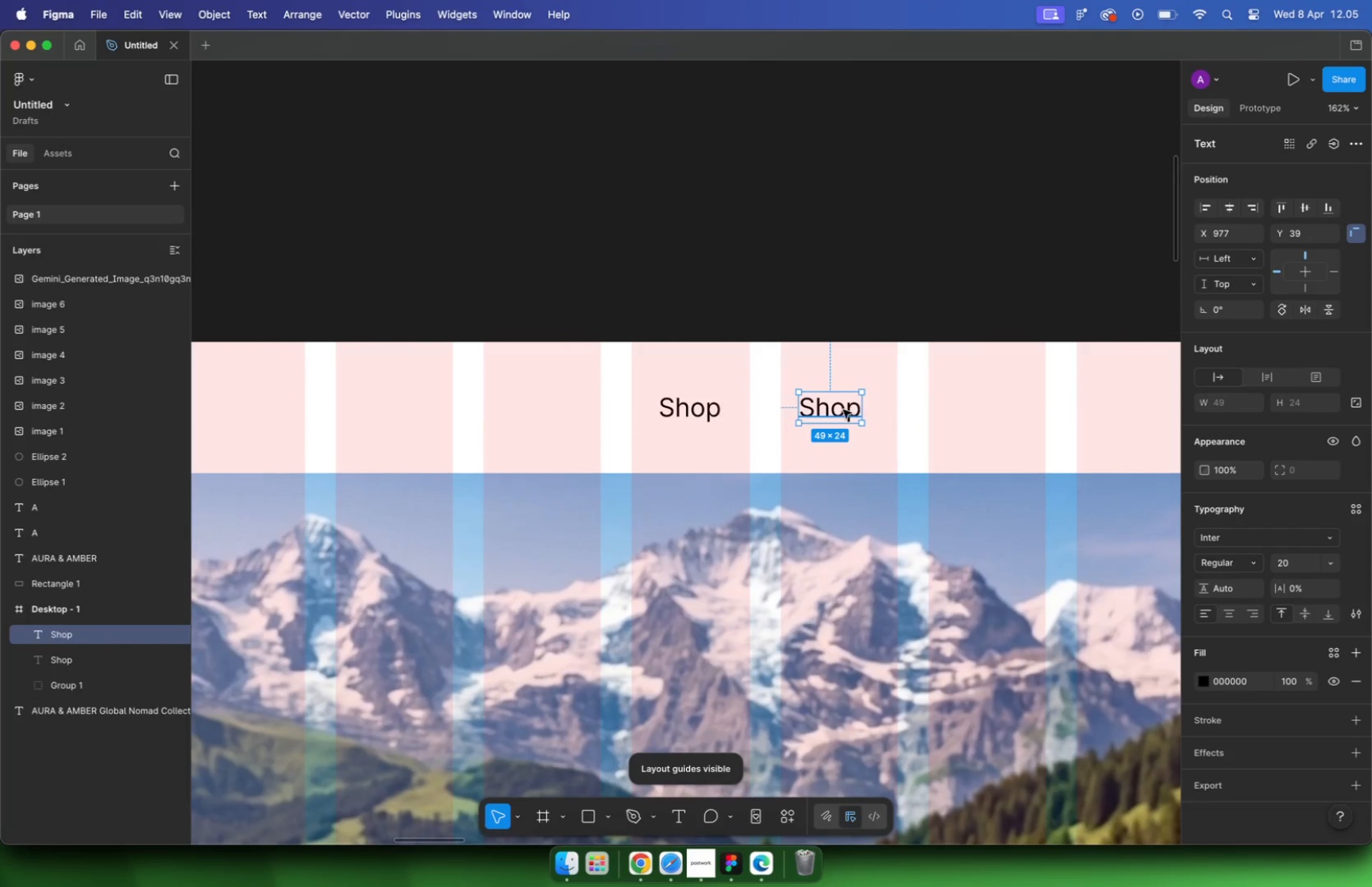 
hold_key(key=ShiftLeft, duration=0.92)
 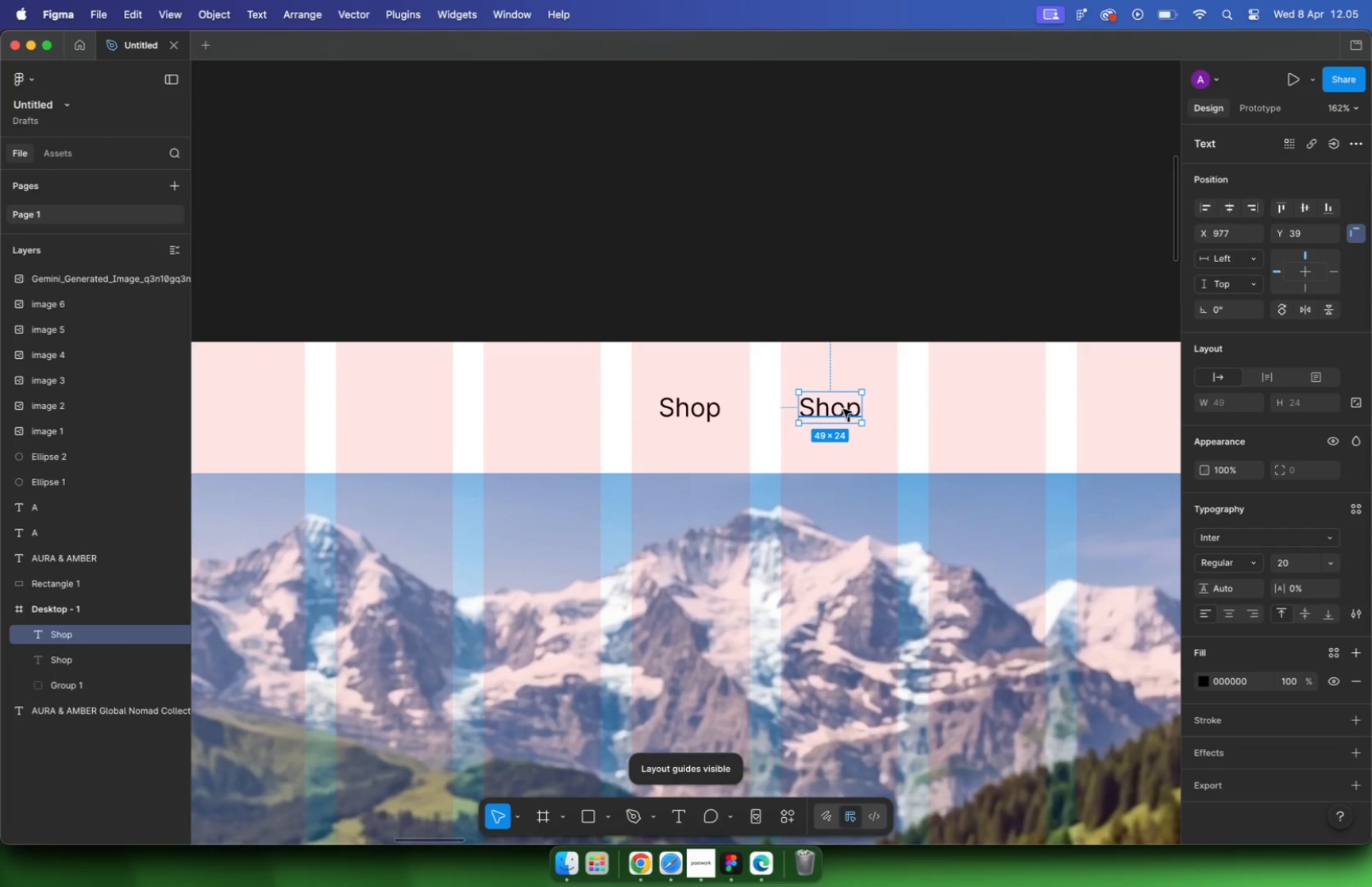 
left_click([811, 406])
 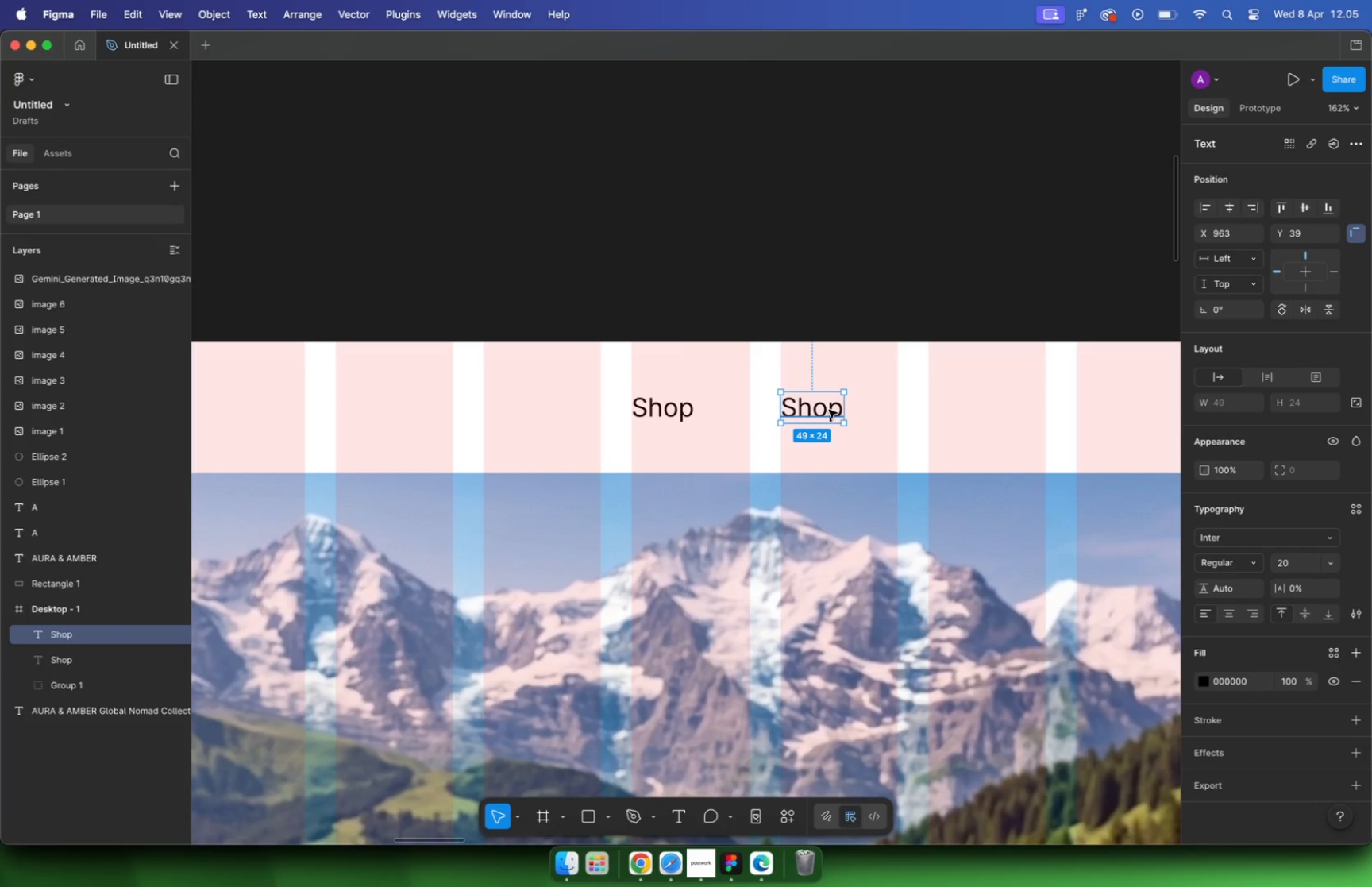 
left_click_drag(start_coordinate=[840, 407], to_coordinate=[822, 407])
 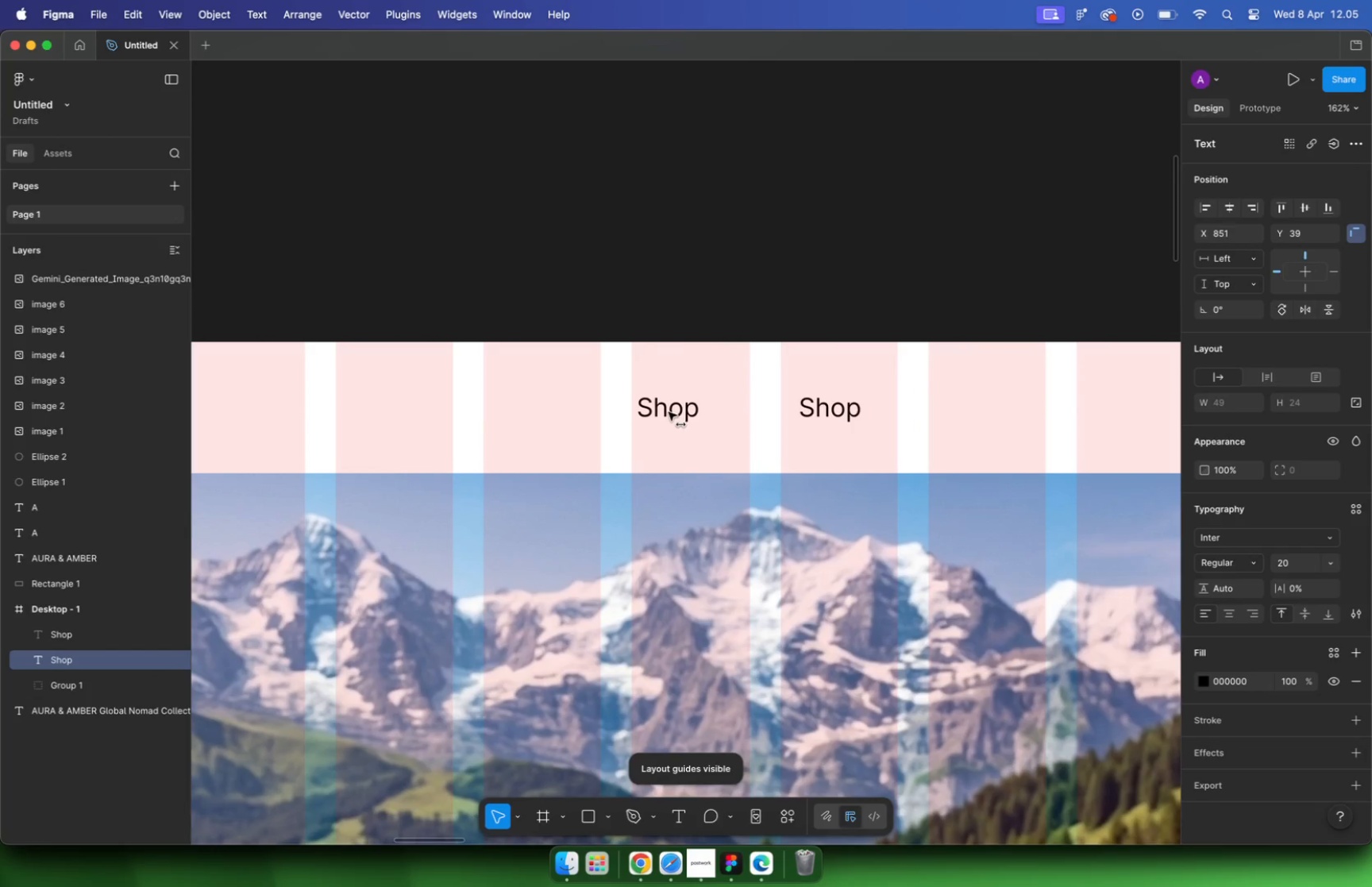 
hold_key(key=ShiftLeft, duration=0.77)
 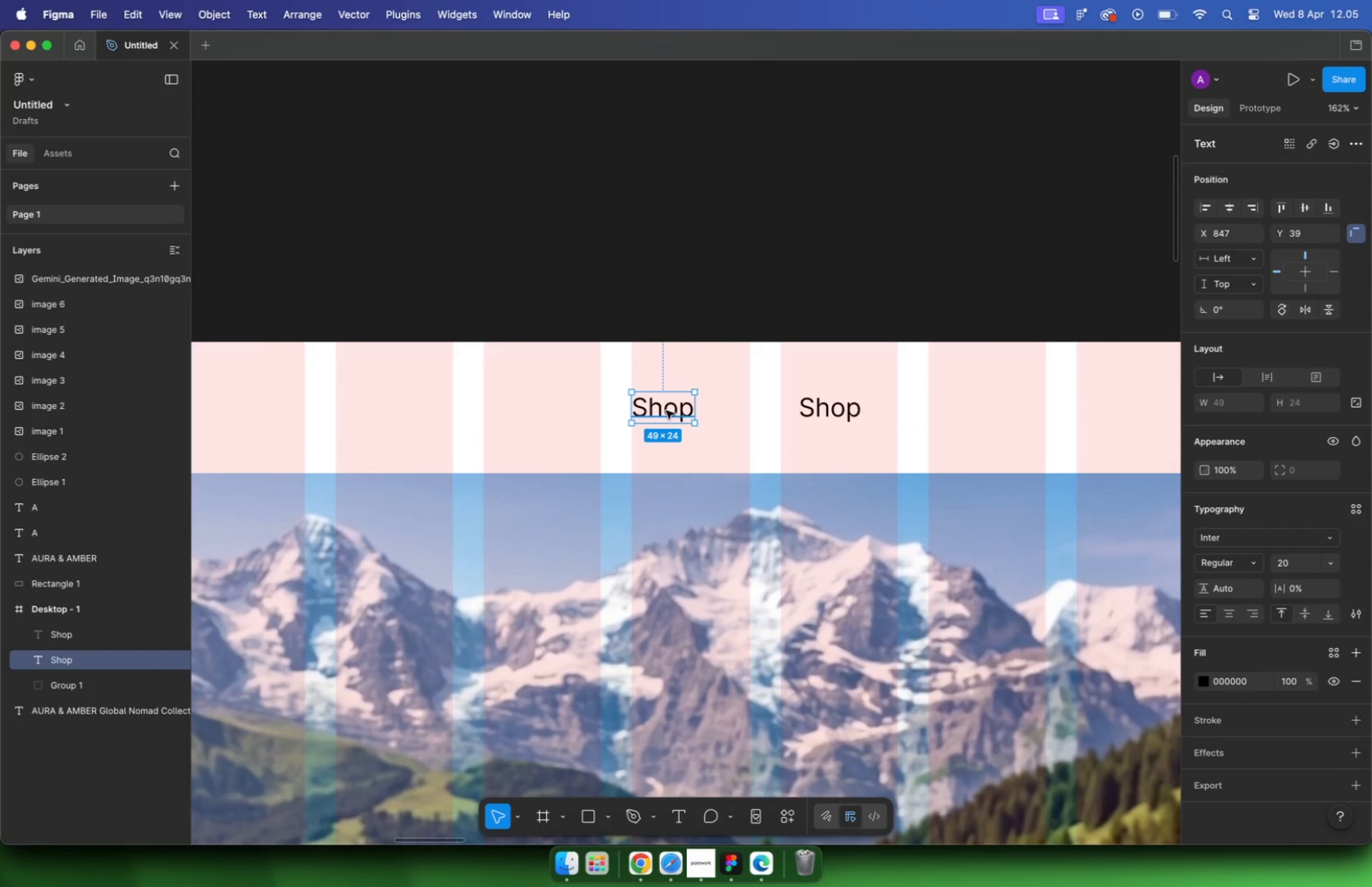 
wait(10.15)
 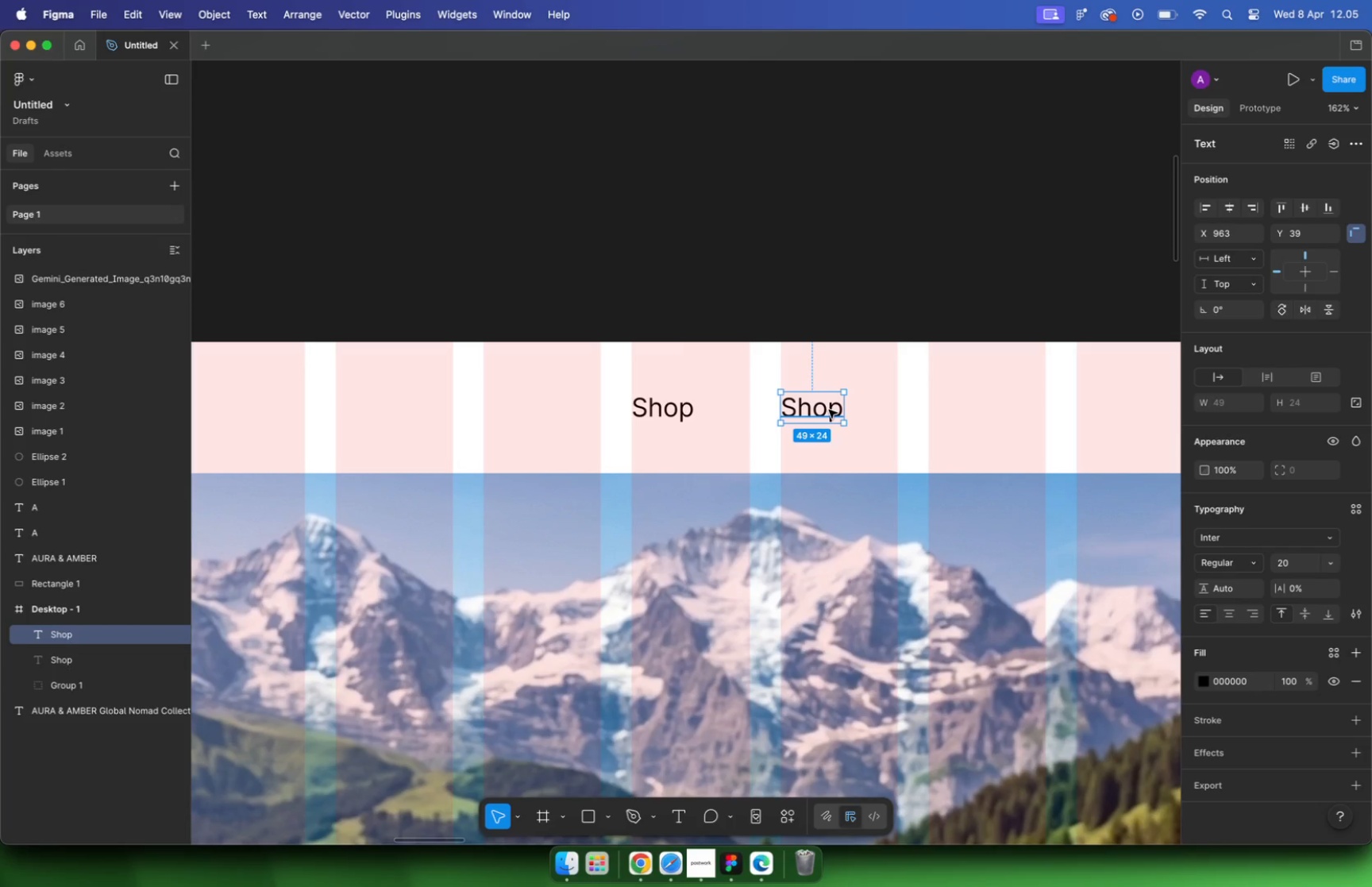 
hold_key(key=CommandLeft, duration=1.06)
scroll: coordinate [551, 412], scroll_direction: up, amount: 9.0
 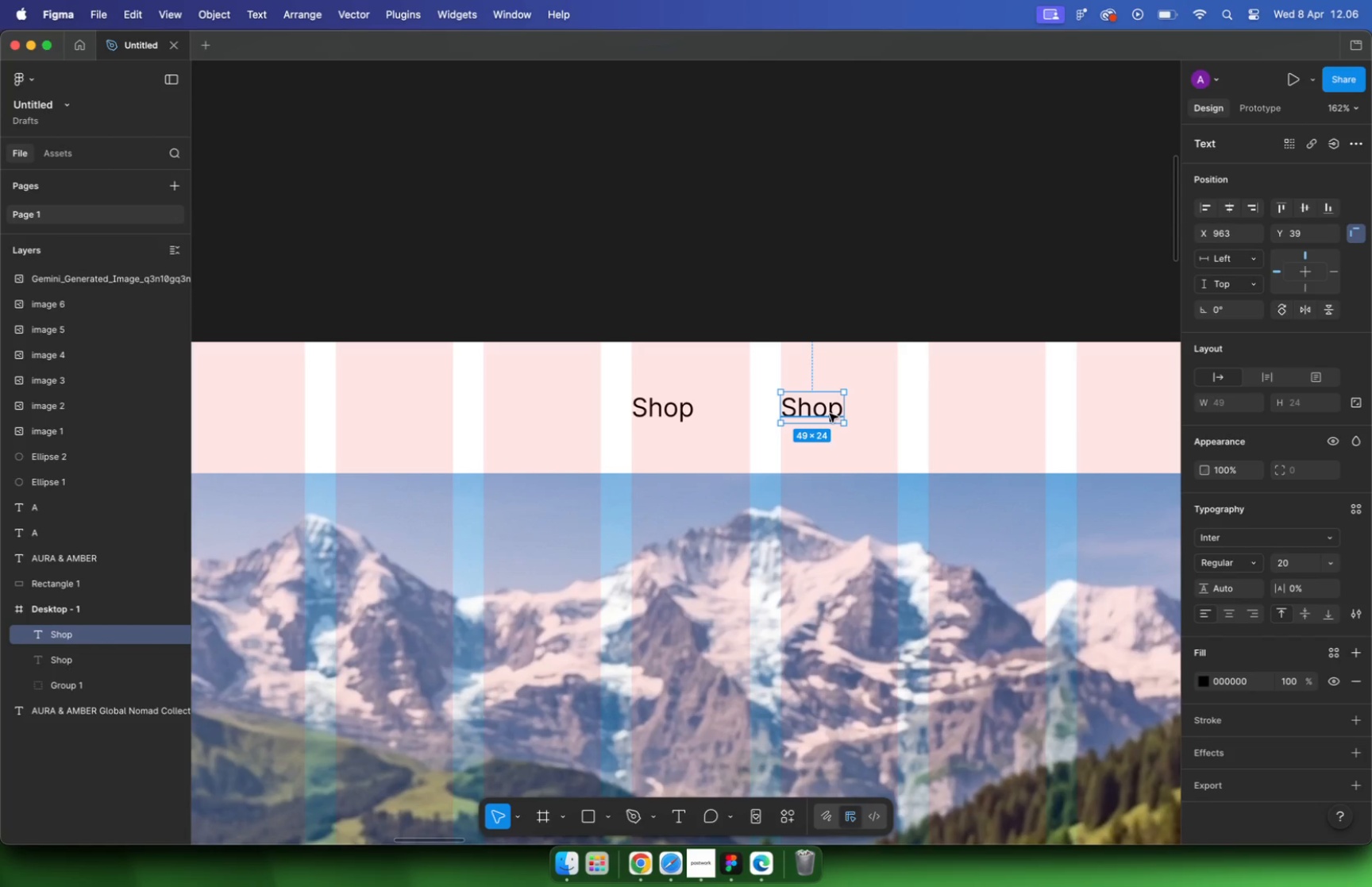 
hold_key(key=ShiftLeft, duration=1.09)
 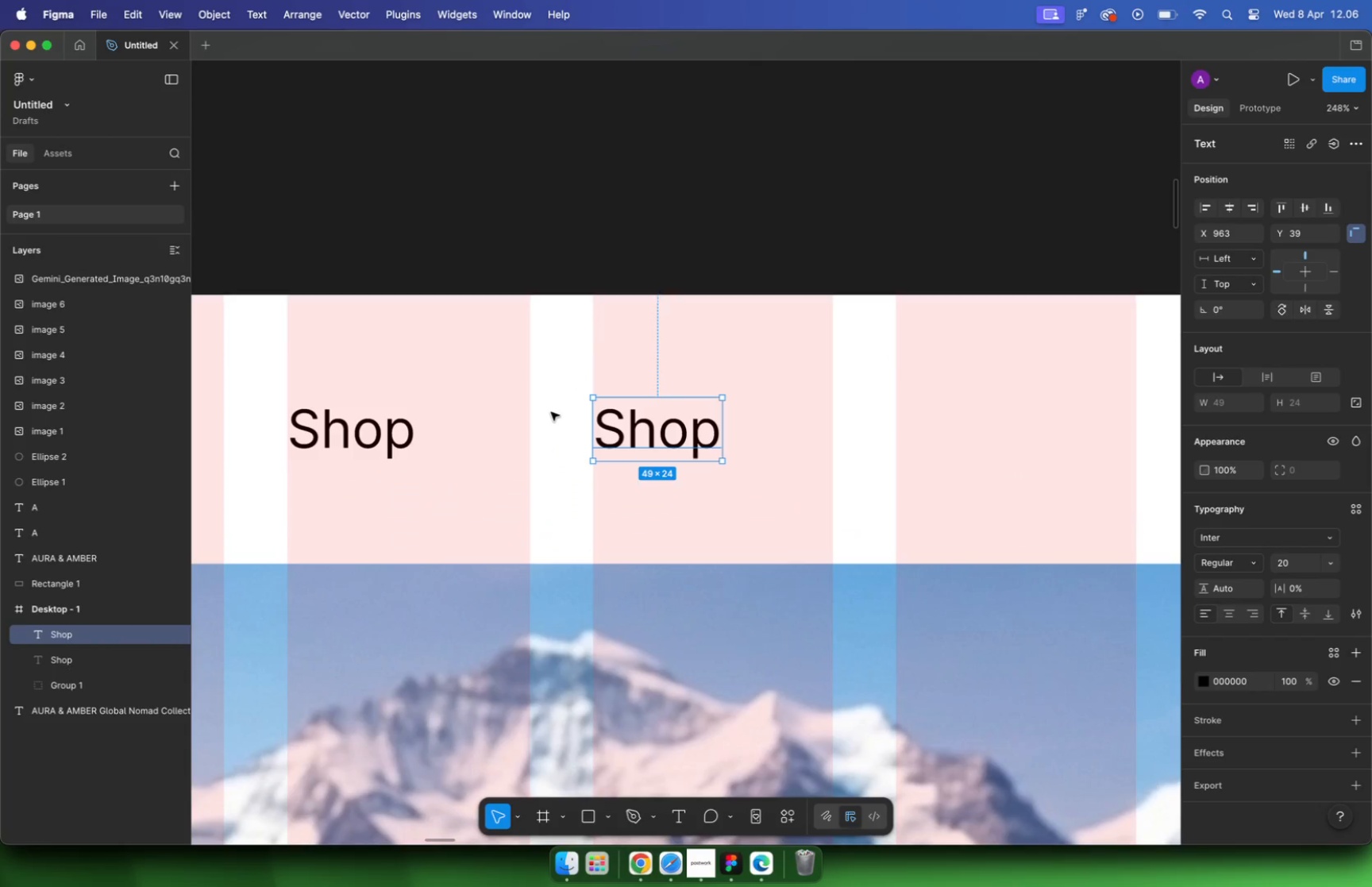 
hold_key(key=CommandLeft, duration=0.78)
left_click([750, 404])
 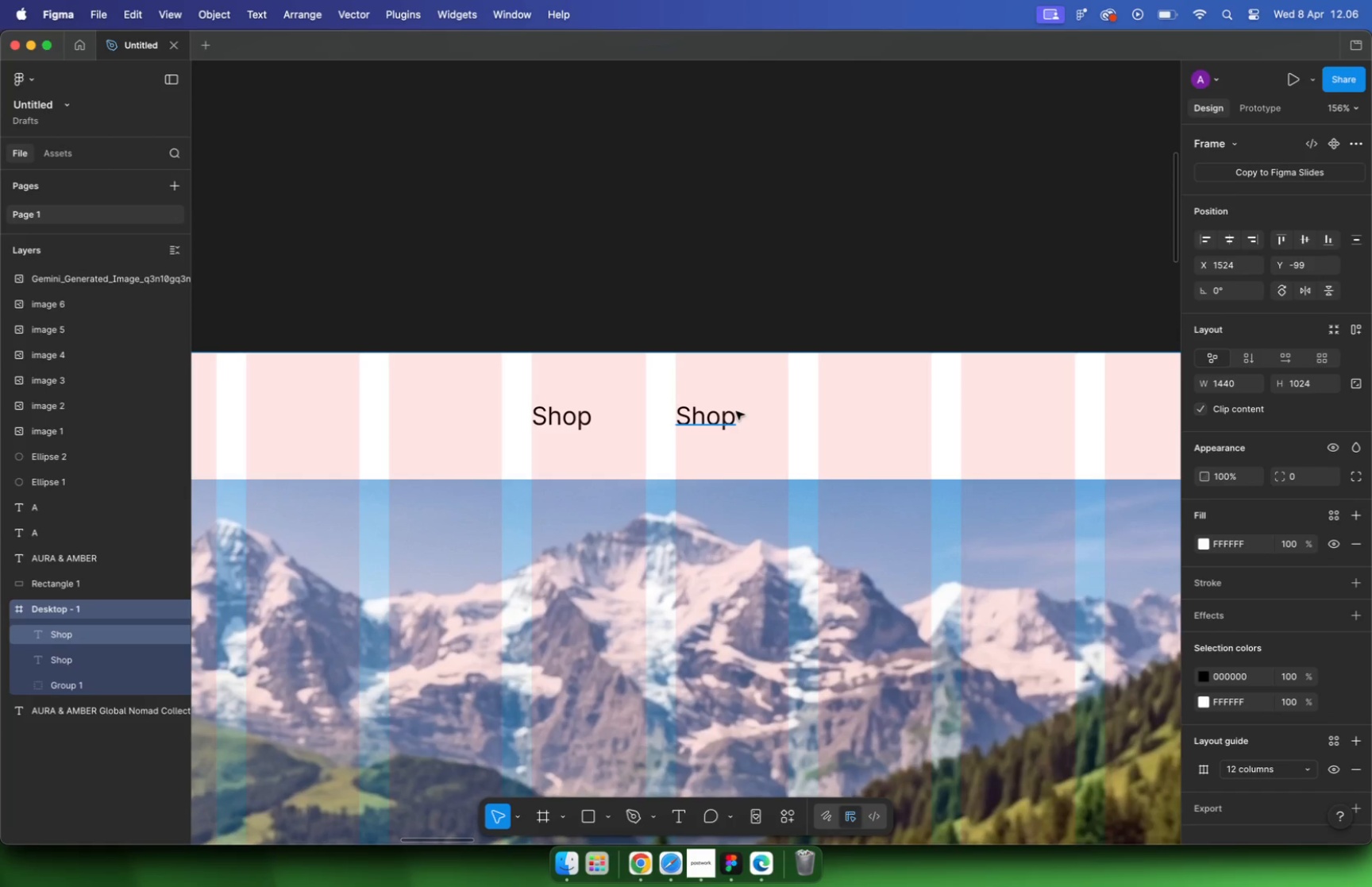 
hold_key(key=CommandLeft, duration=1.26)
scroll: coordinate [749, 404], scroll_direction: down, amount: 11.0
 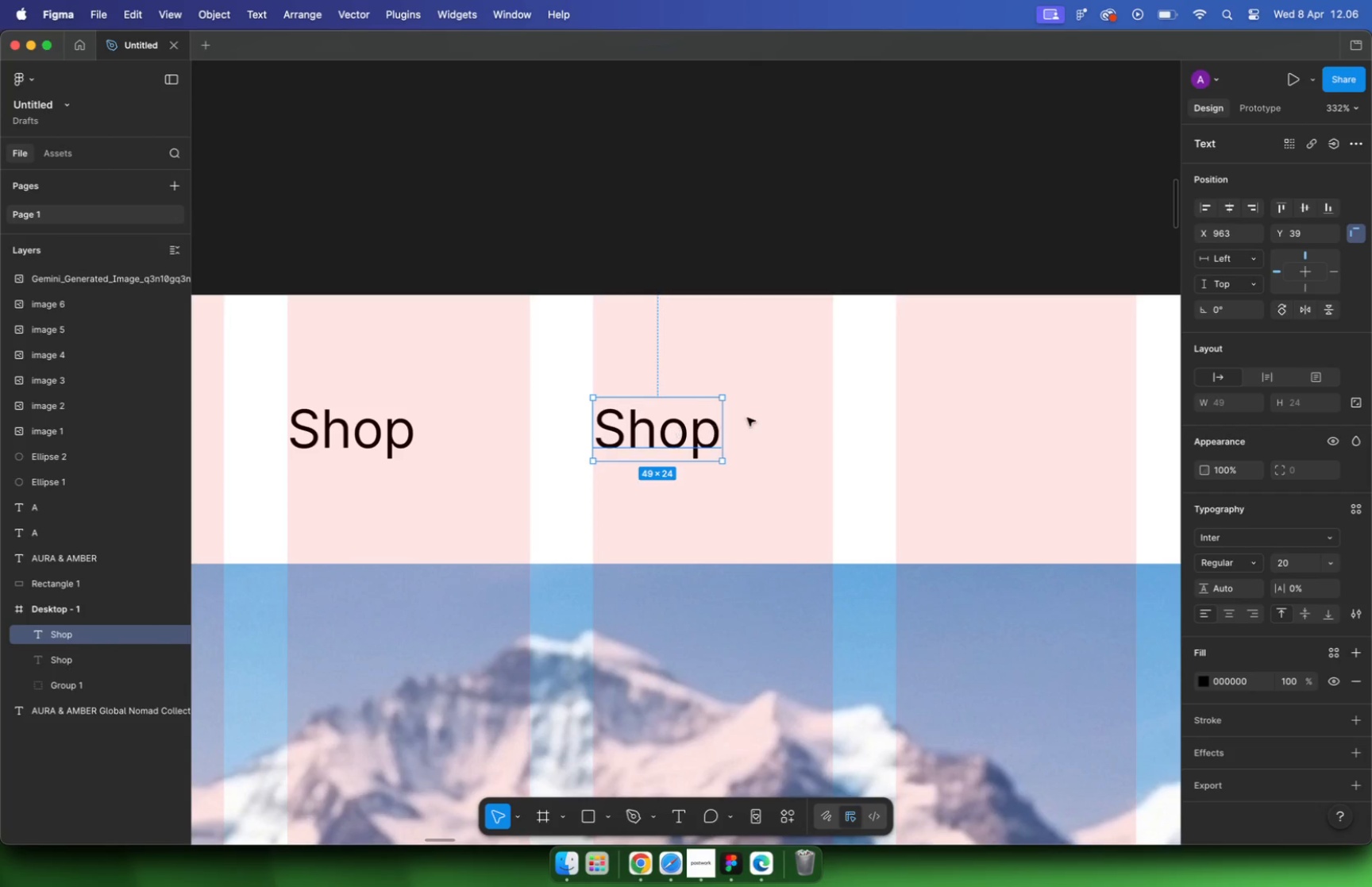 
wait(18.16)
 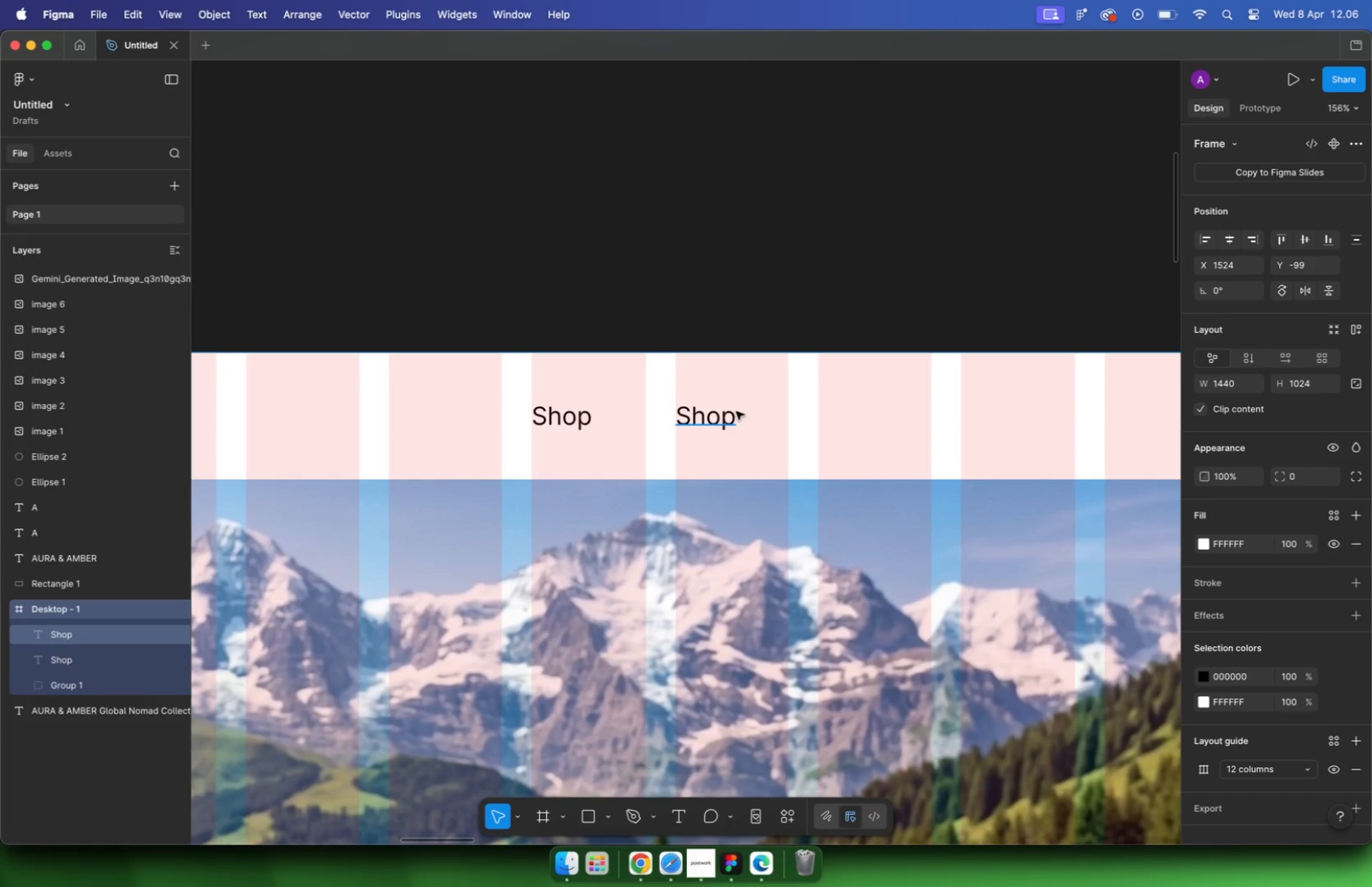 
hold_key(key=CommandLeft, duration=11.02)
scroll: coordinate [758, 435], scroll_direction: down, amount: 33.0
 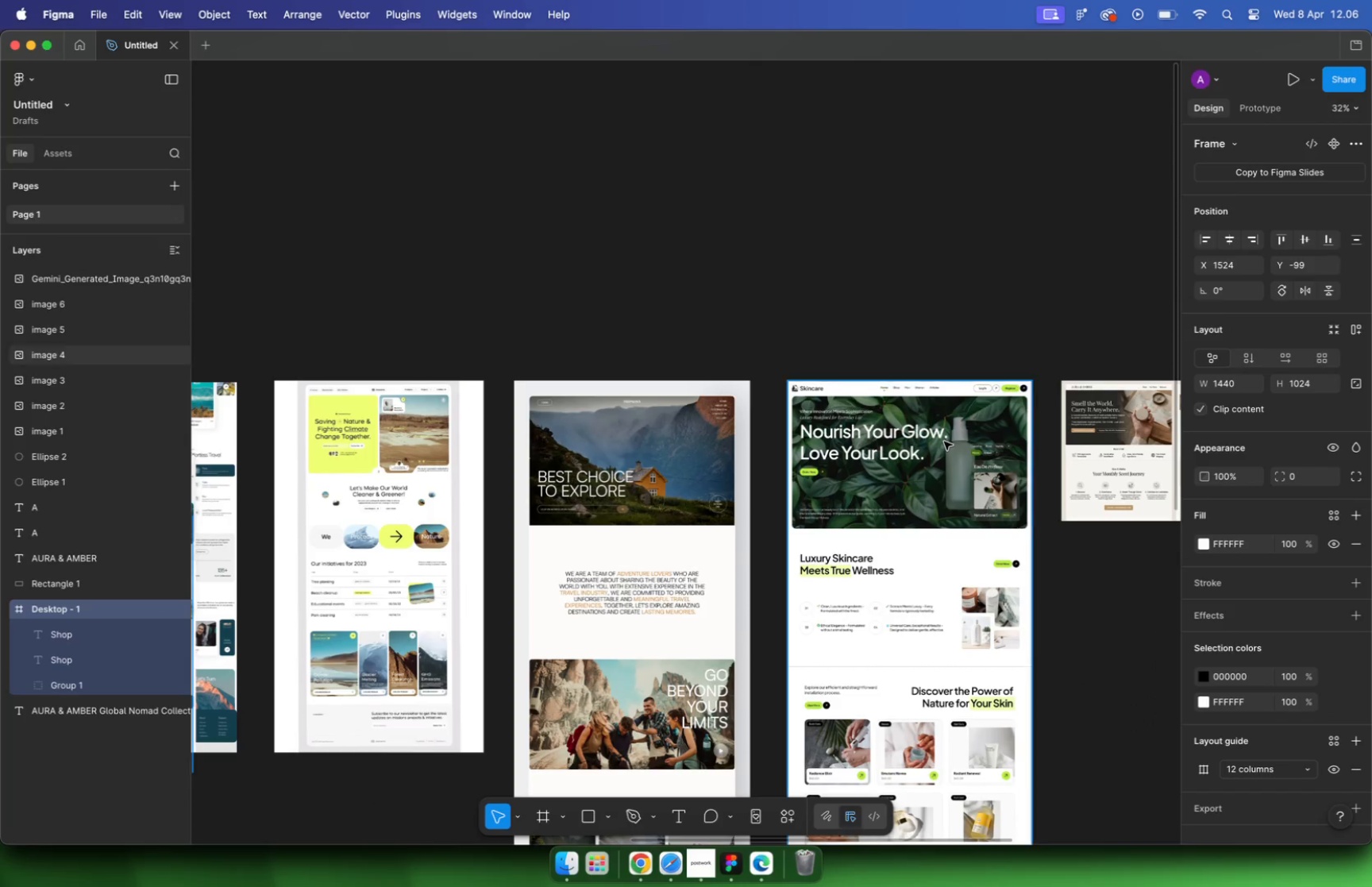 
scroll: coordinate [491, 512], scroll_direction: up, amount: 38.0
 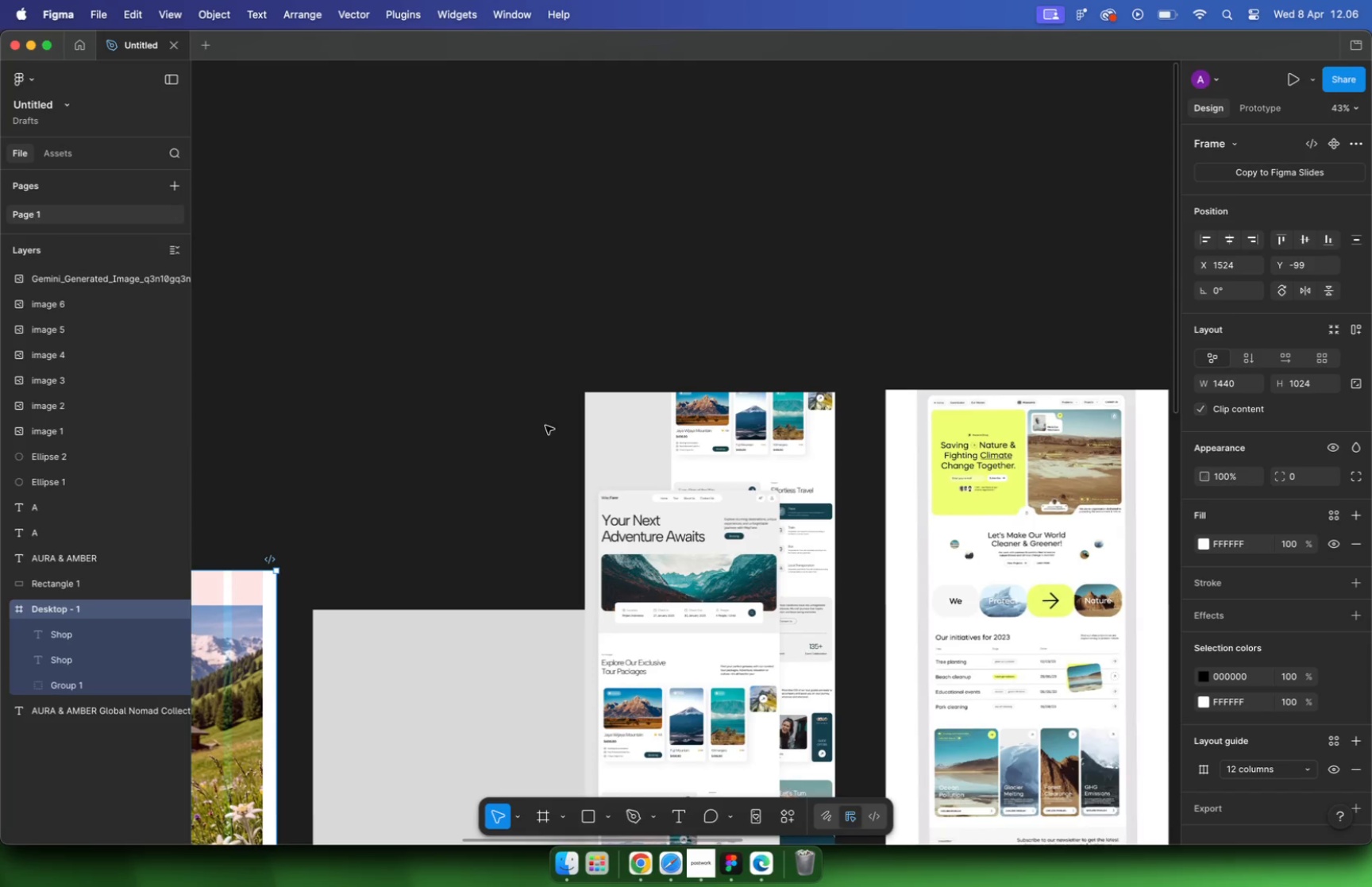 
type(Men)
key(Escape)
key(Escape)
 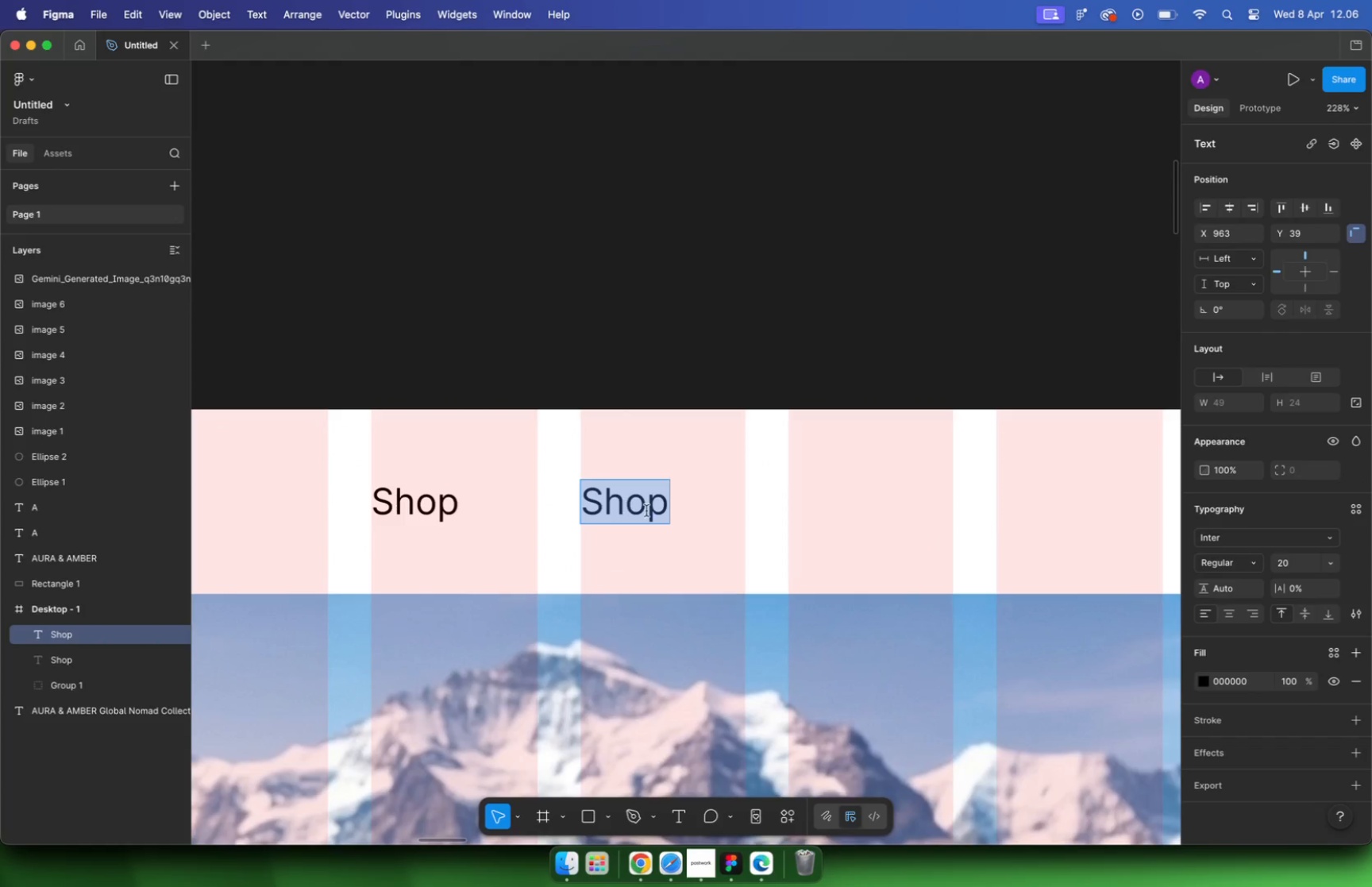 
left_click_drag(start_coordinate=[620, 510], to_coordinate=[830, 511])
 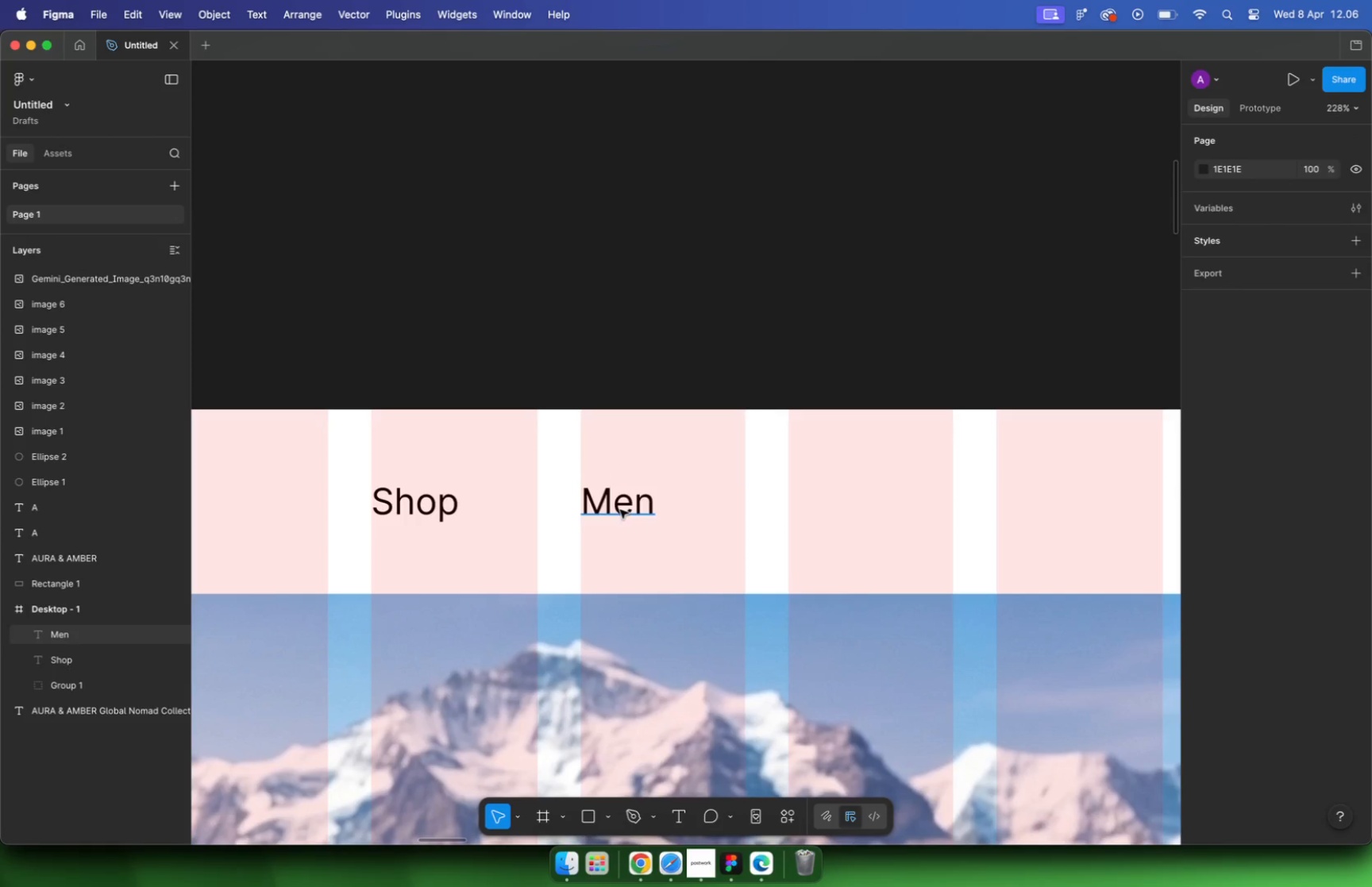 
hold_key(key=ShiftLeft, duration=2.02)
 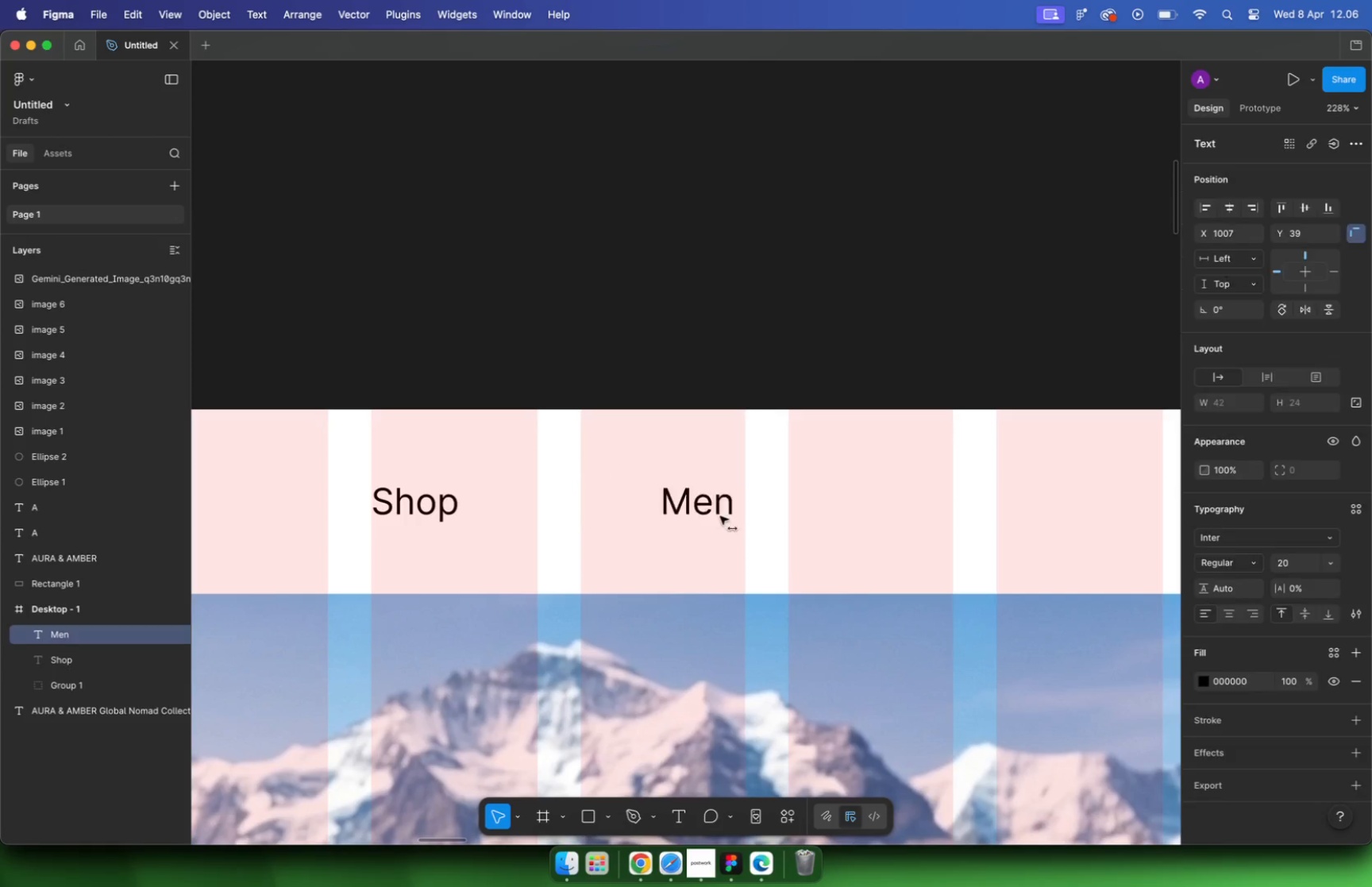 
hold_key(key=OptionLeft, duration=1.46)
 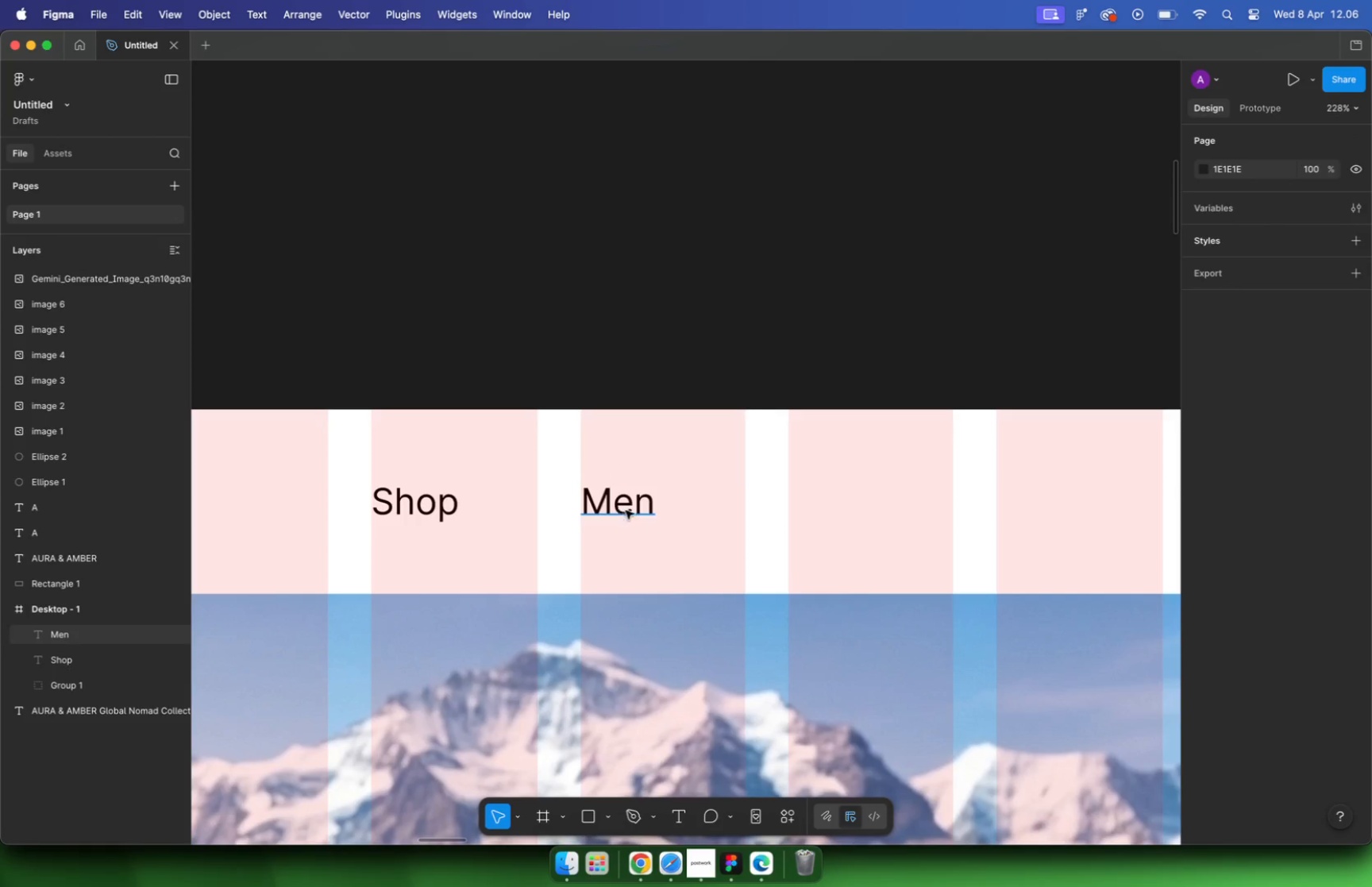 
double_click([830, 508])
 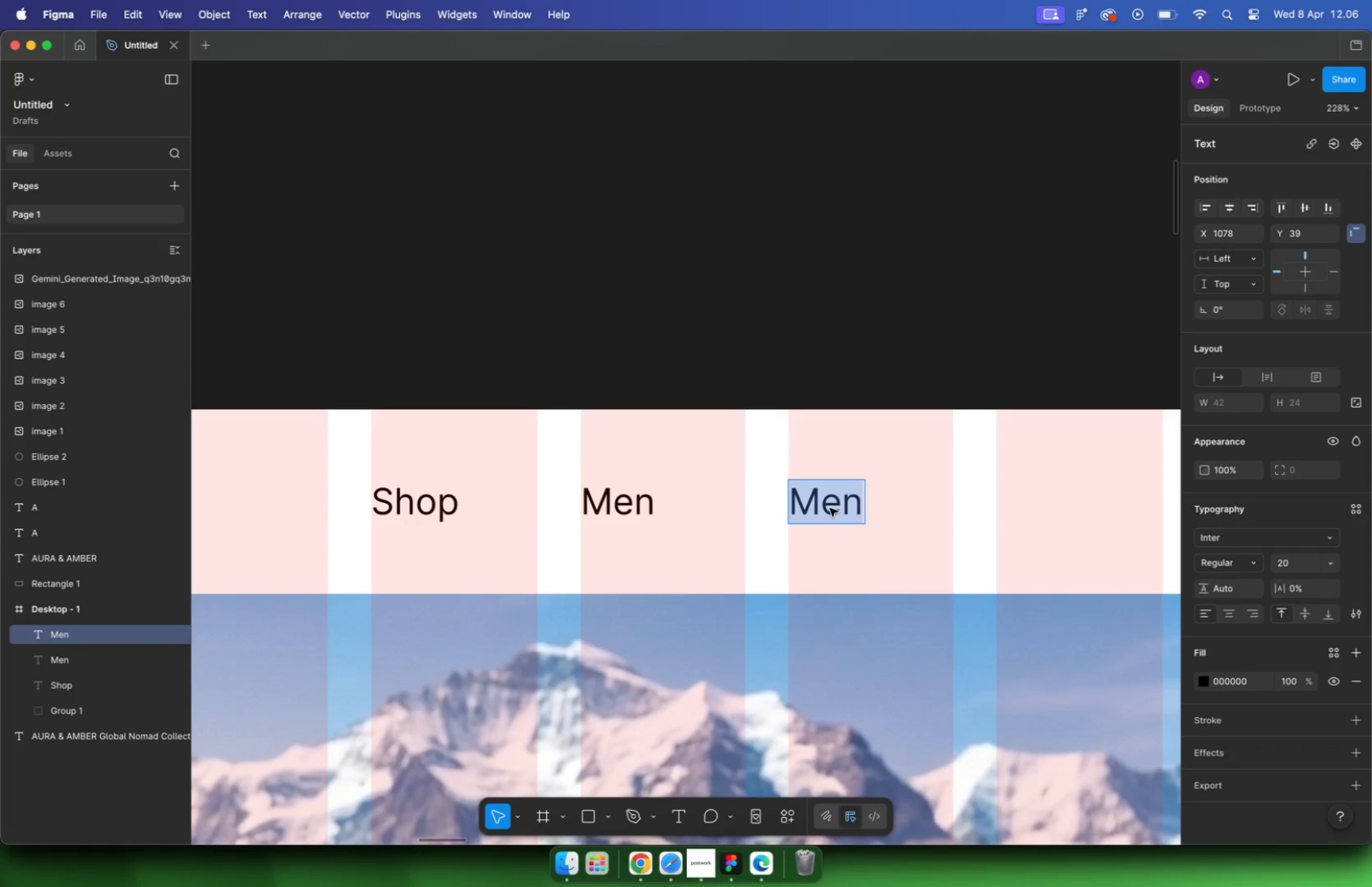 
type(Woman)
key(Escape)
key(Escape)
 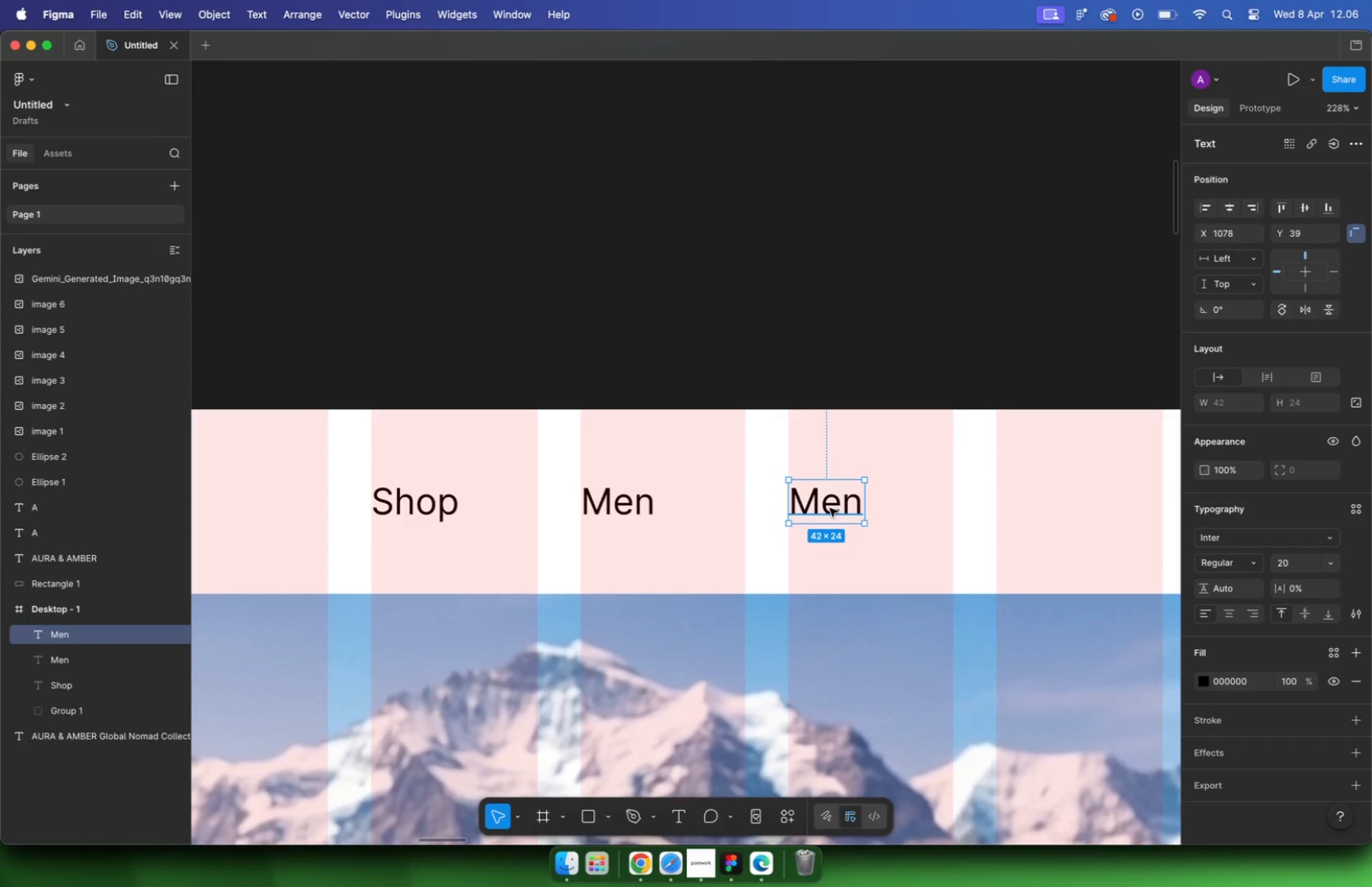 
hold_key(key=CommandLeft, duration=0.92)
scroll: coordinate [694, 481], scroll_direction: down, amount: 13.0
 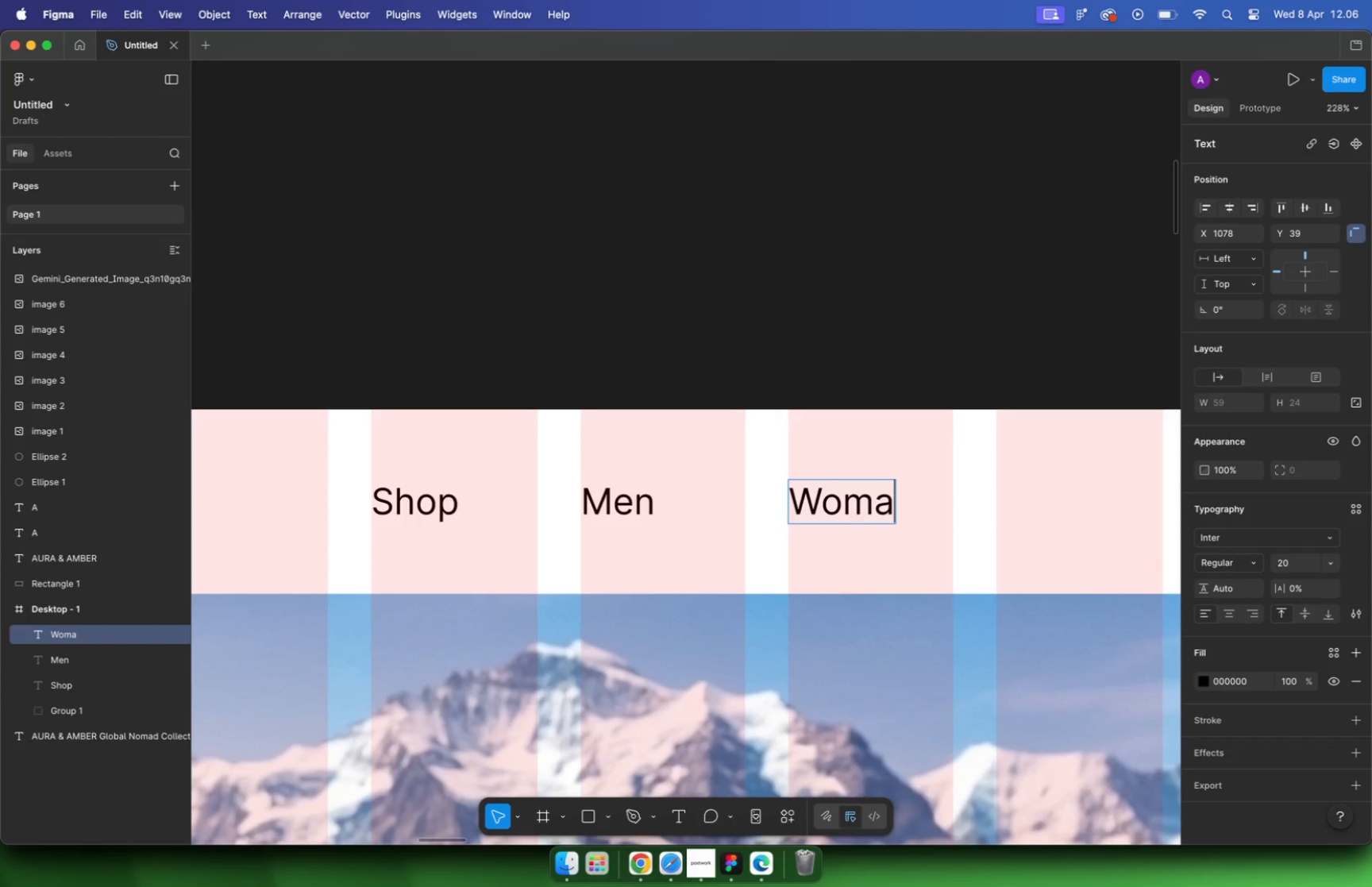 
left_click_drag(start_coordinate=[682, 522], to_coordinate=[789, 519])
 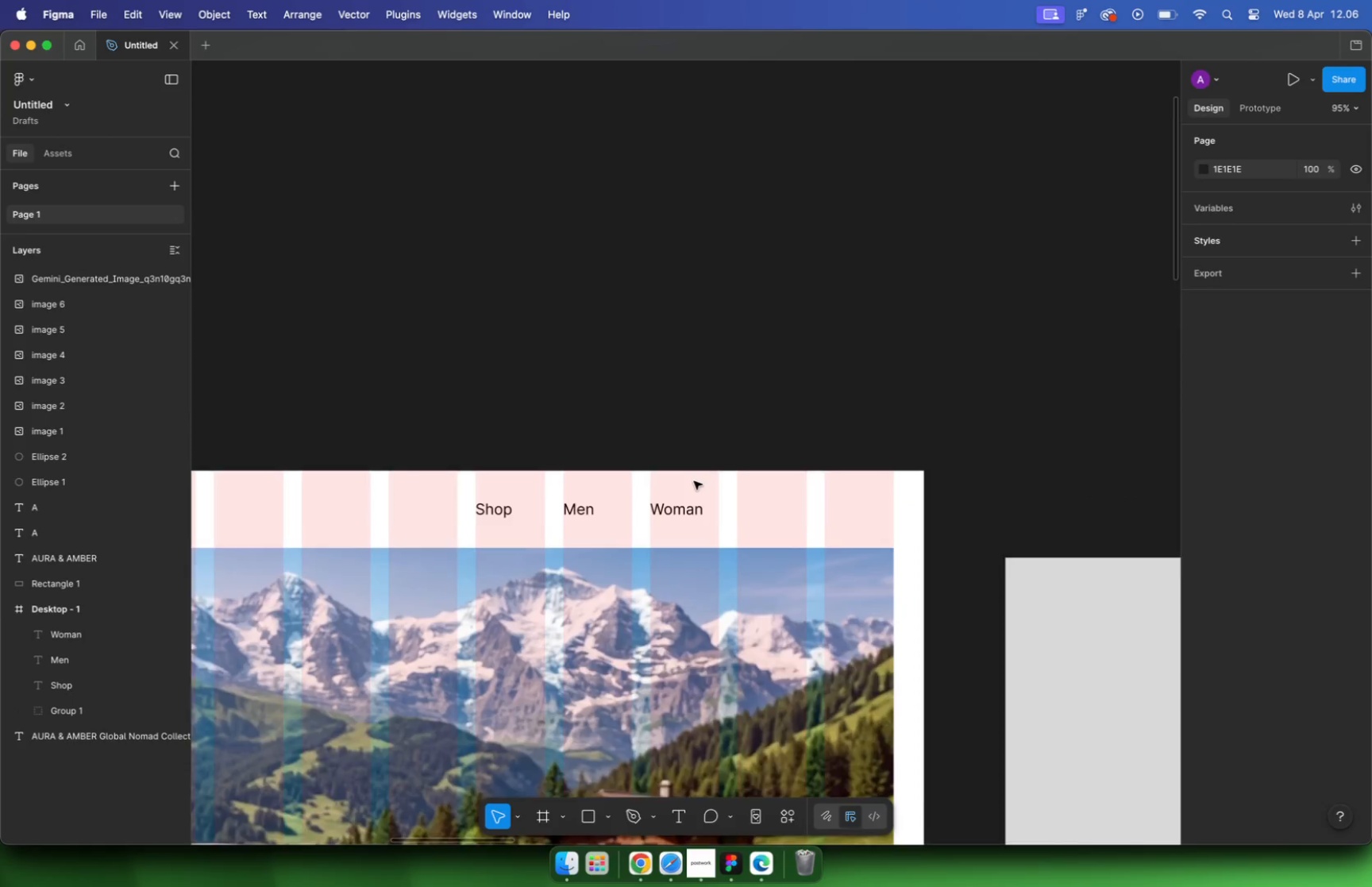 
hold_key(key=ShiftLeft, duration=1.32)
 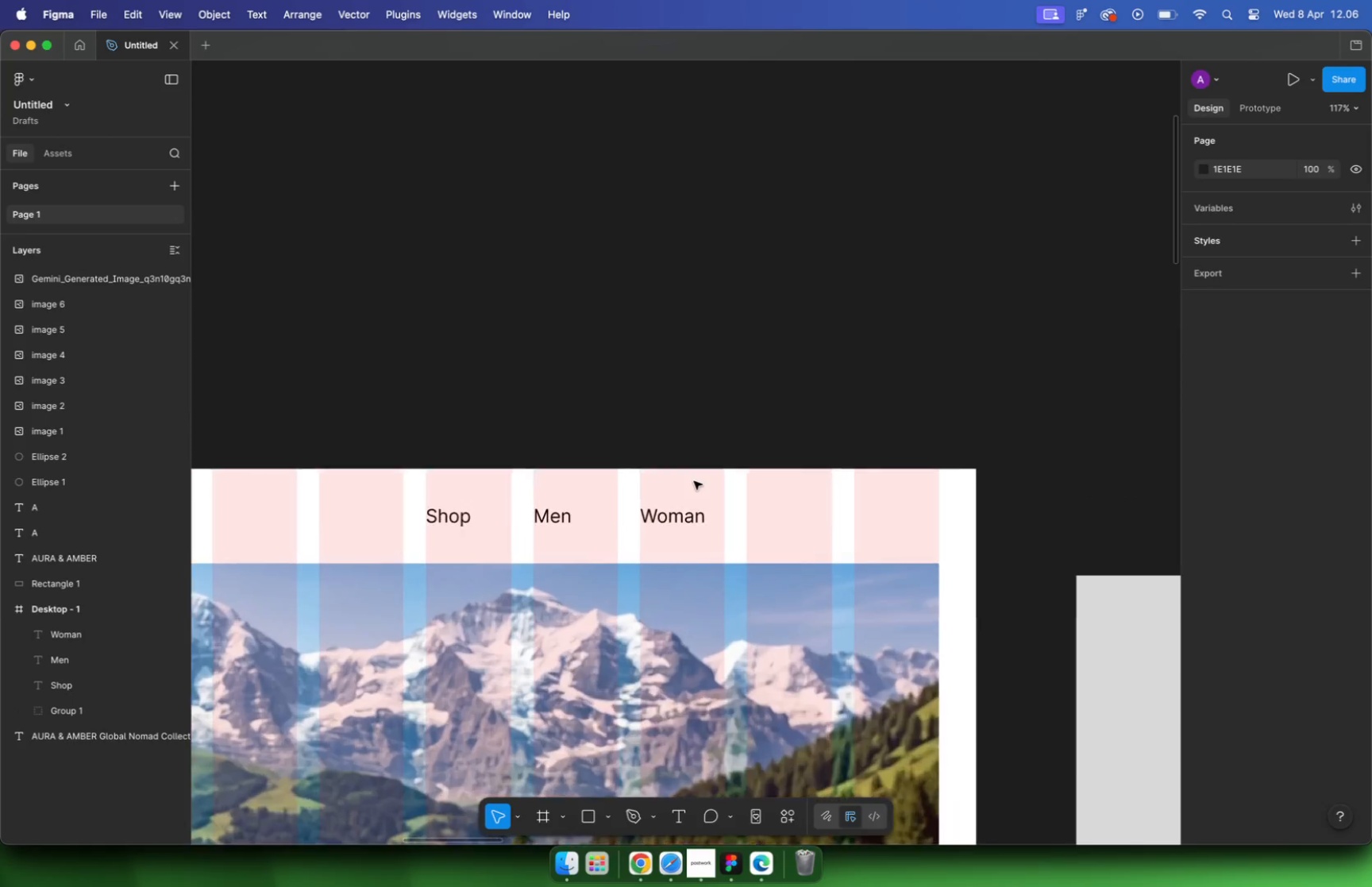 
hold_key(key=OptionLeft, duration=0.96)
 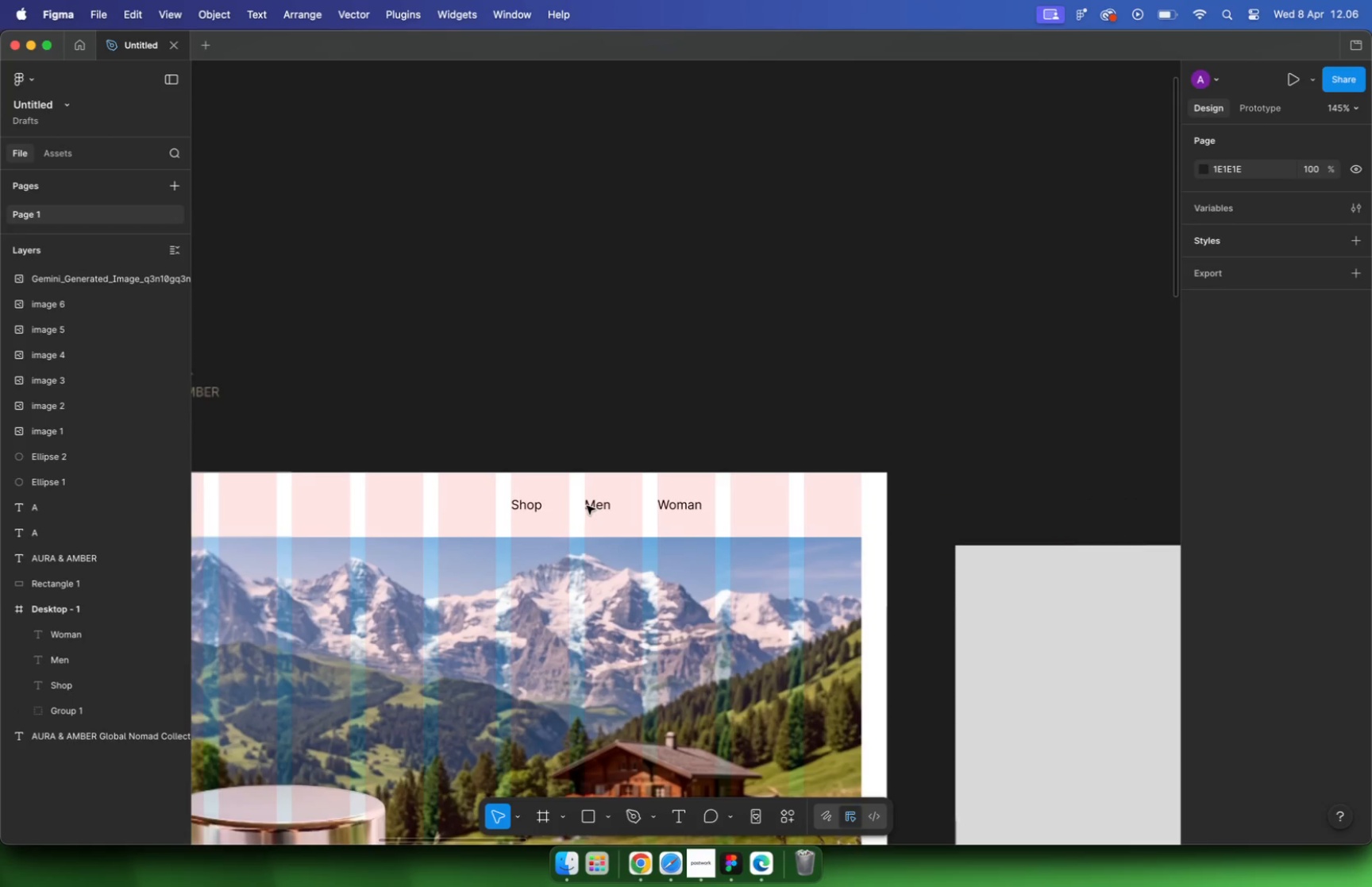 
left_click([789, 519])
 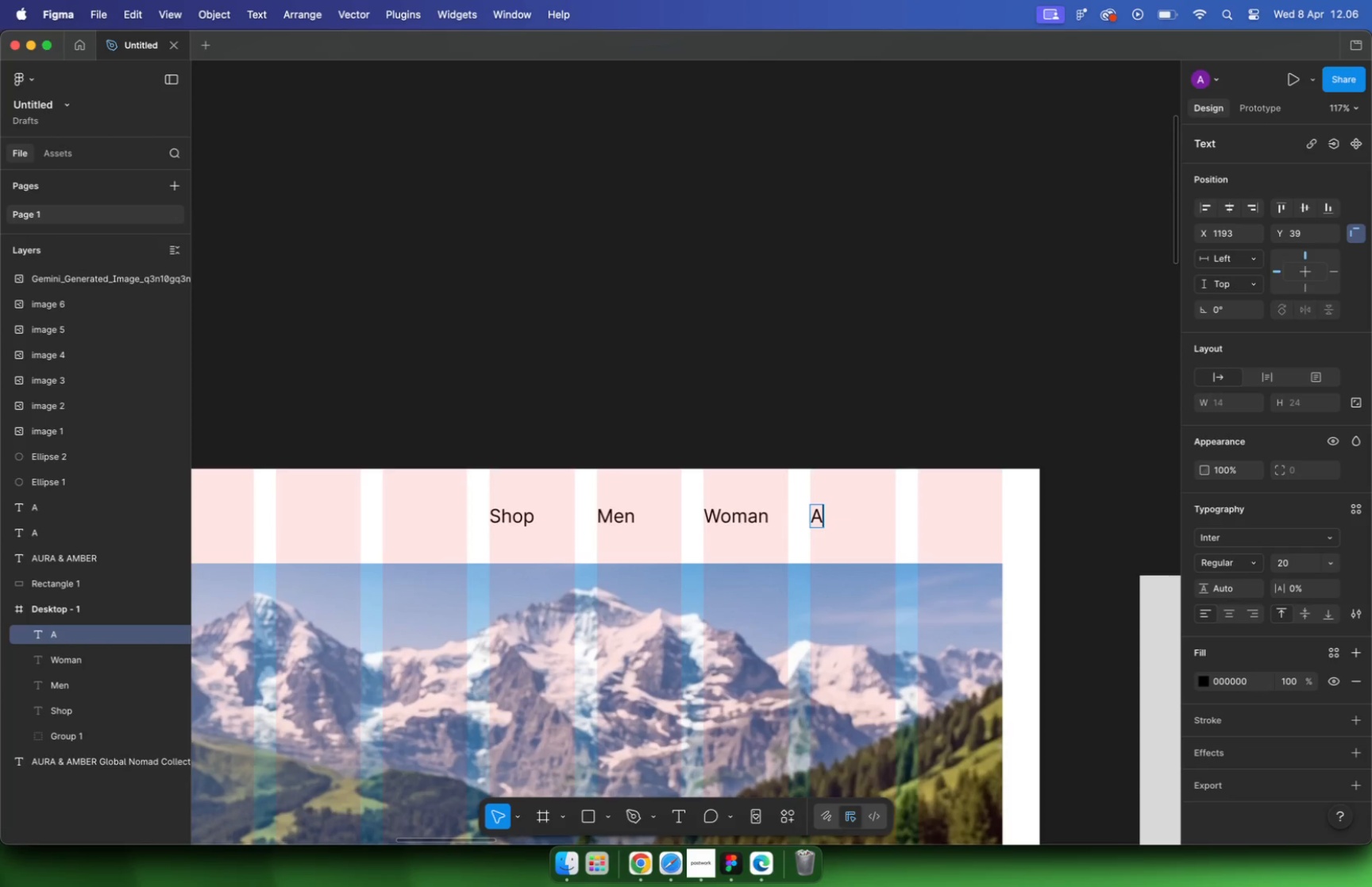 
scroll: coordinate [789, 519], scroll_direction: up, amount: 1.0
 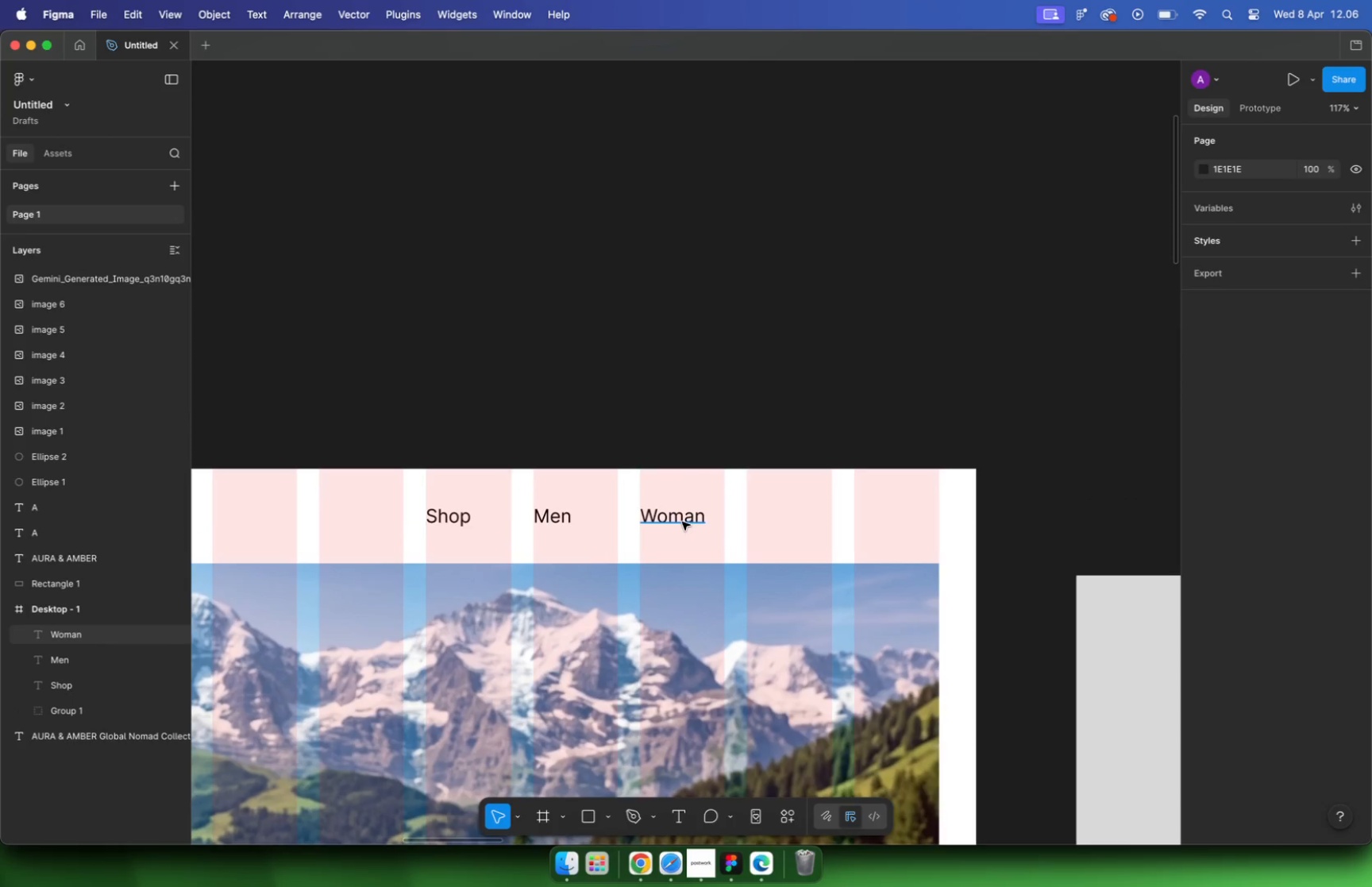 
type(Articles)
 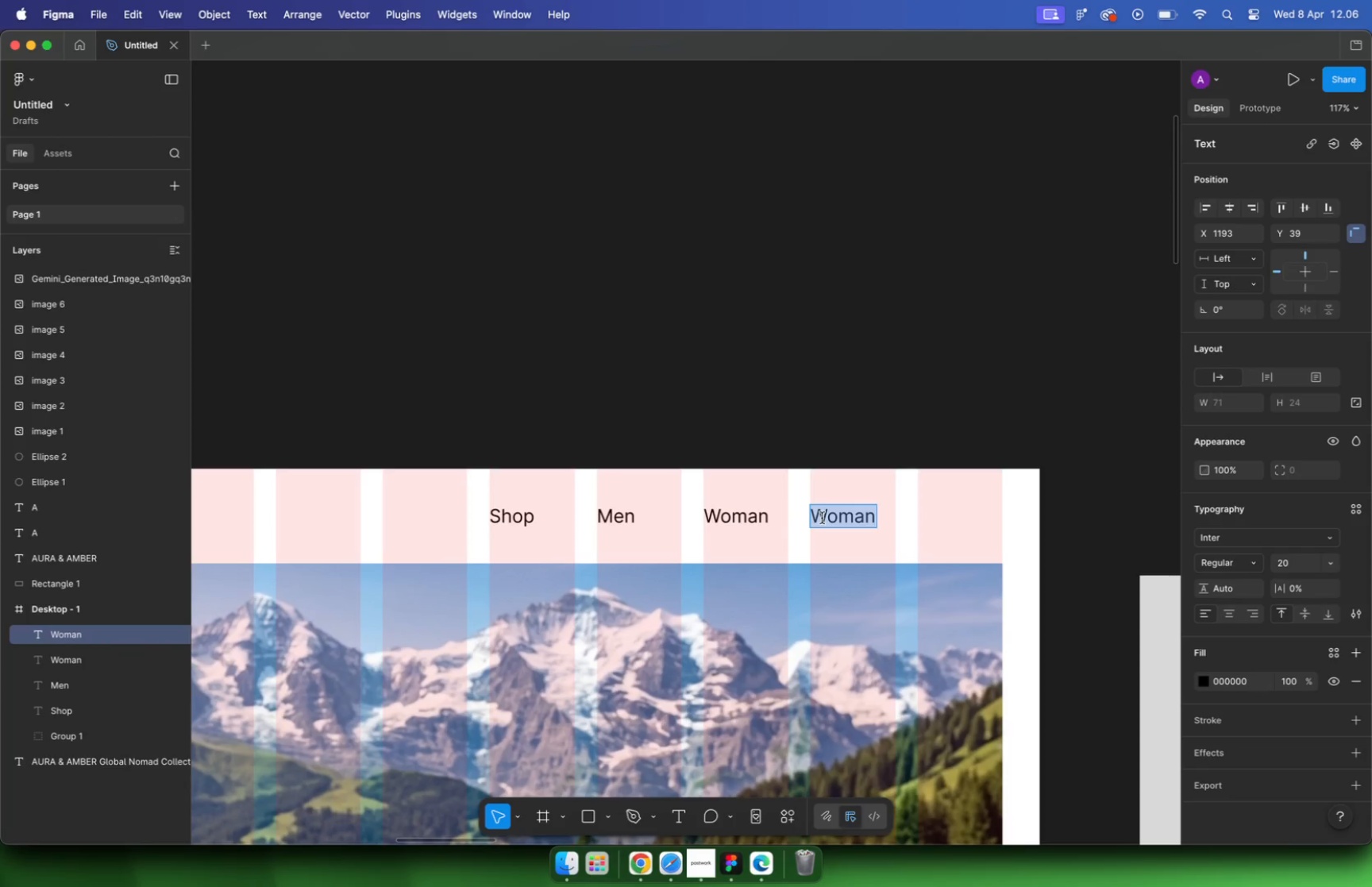 
double_click([824, 378])
 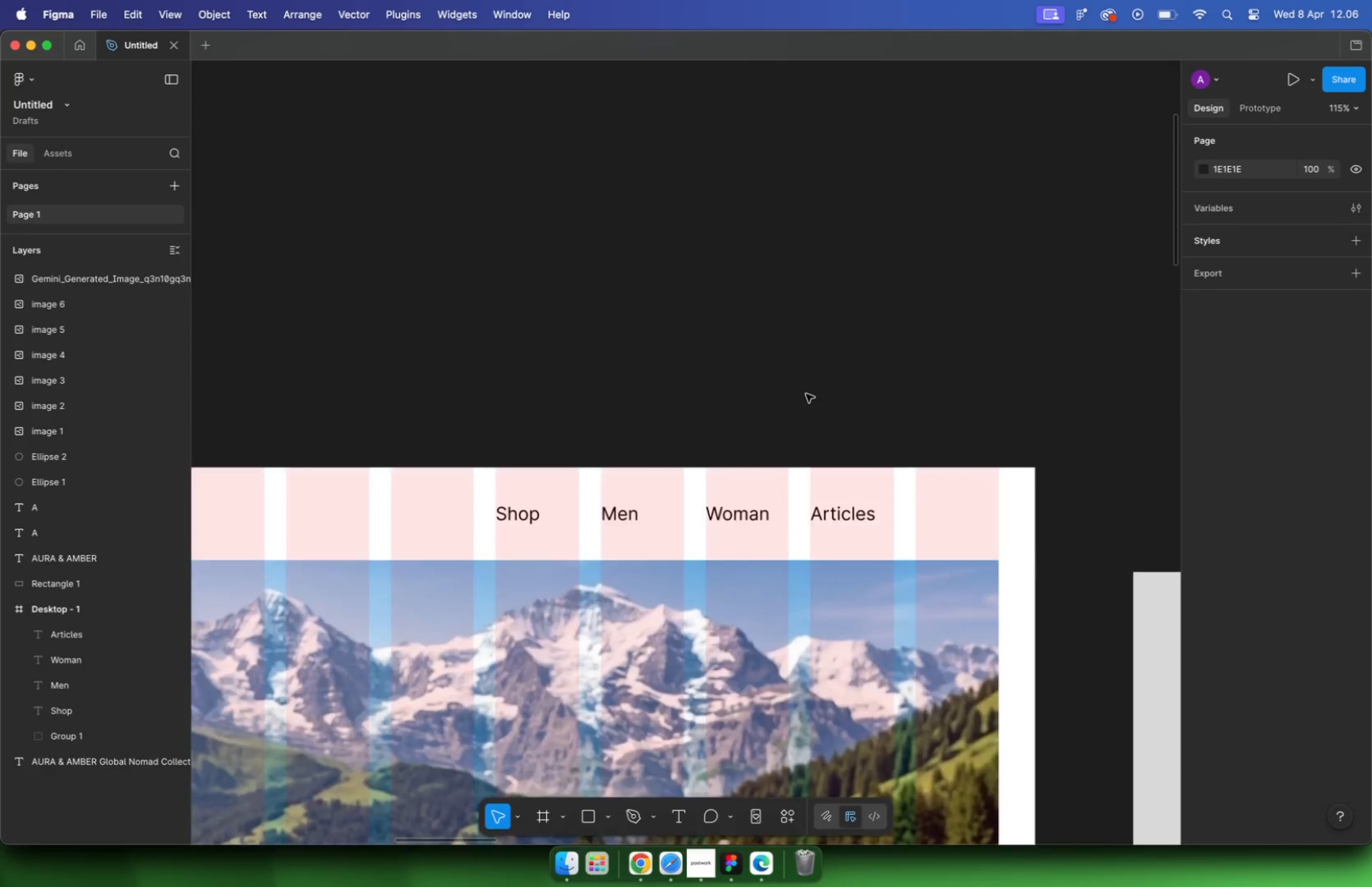 
hold_key(key=CommandLeft, duration=0.96)
scroll: coordinate [798, 399], scroll_direction: down, amount: 11.0
 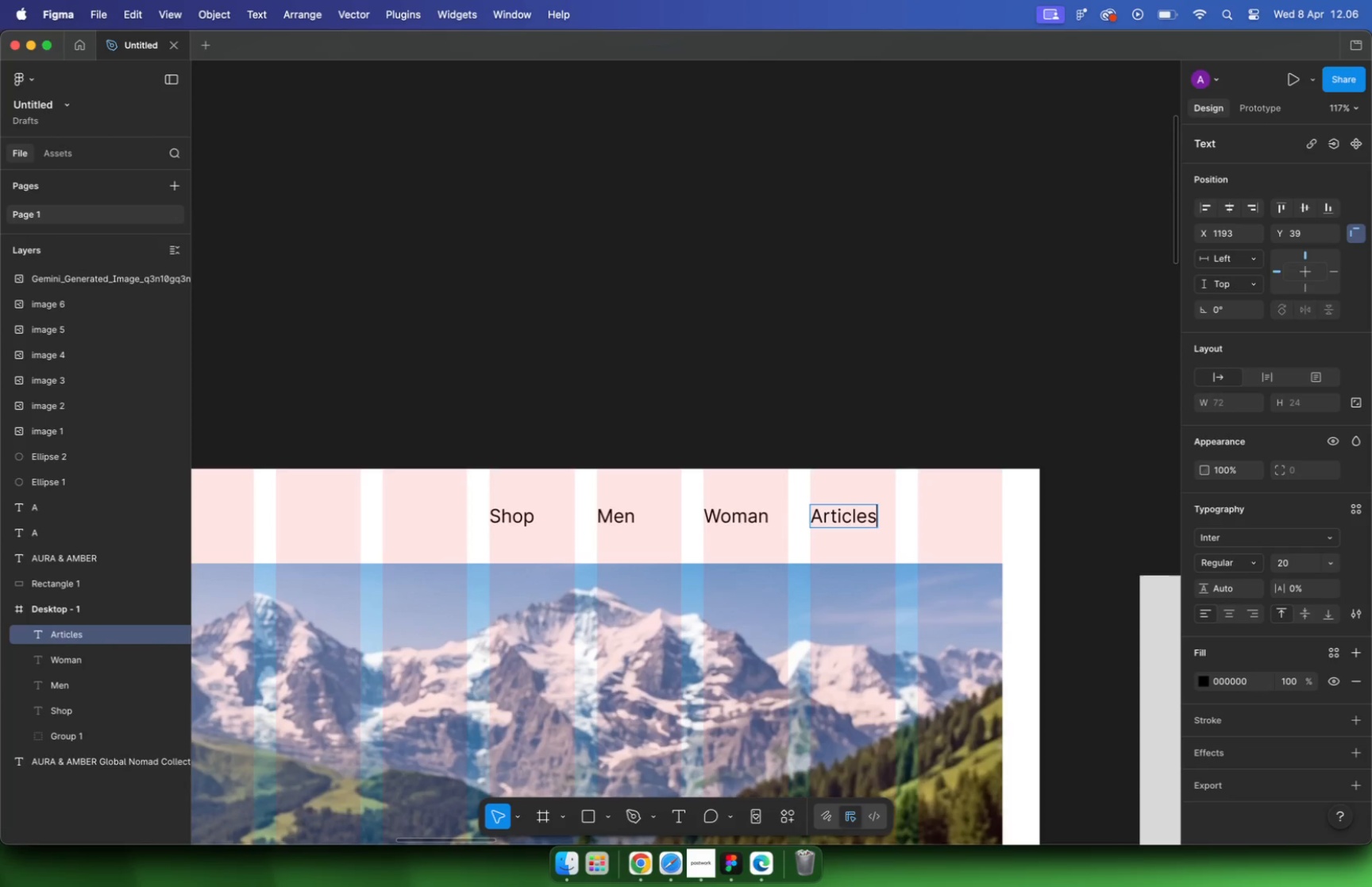 
hold_key(key=CommandLeft, duration=0.89)
scroll: coordinate [850, 452], scroll_direction: up, amount: 16.0
 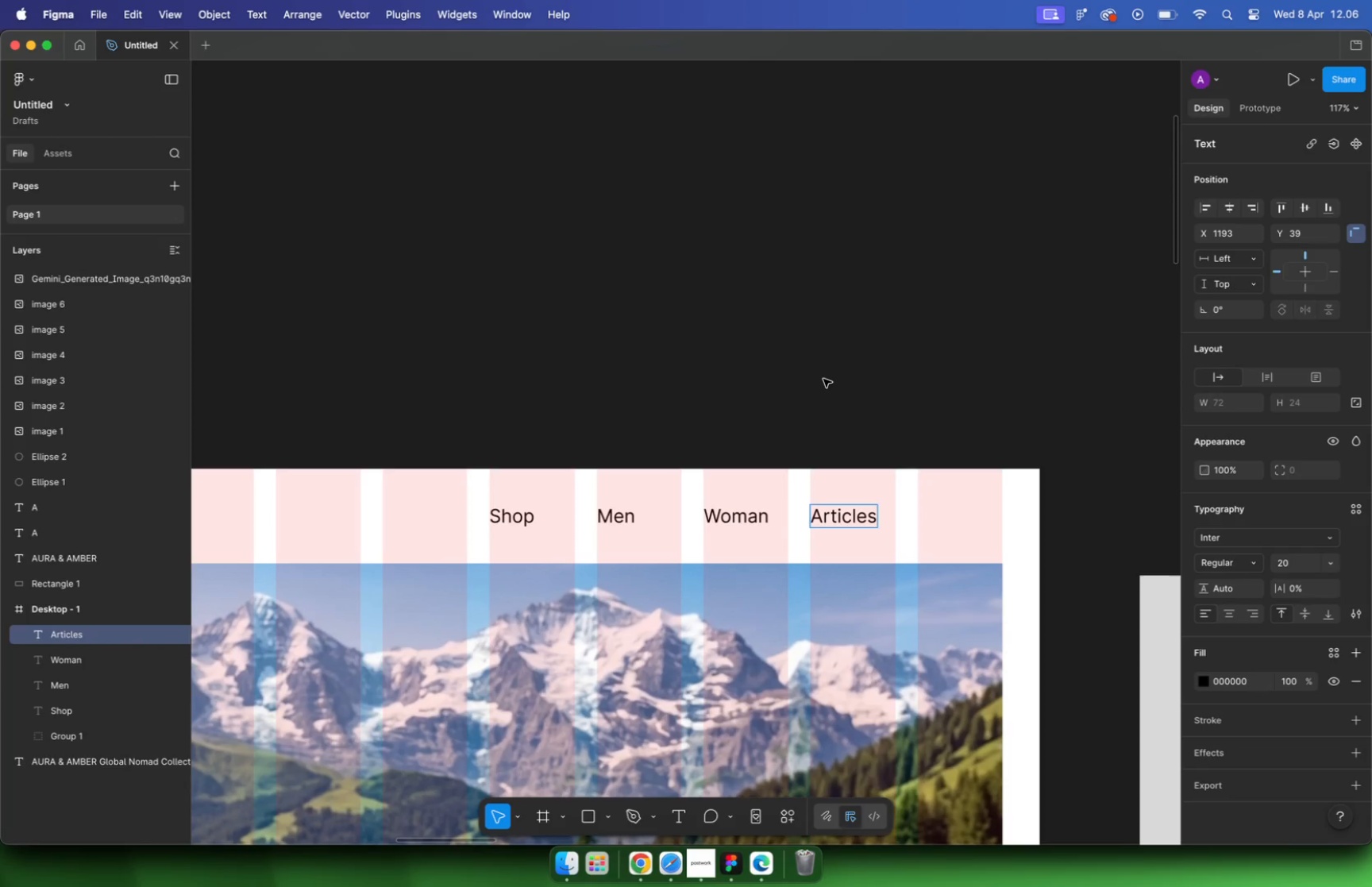 
left_click_drag(start_coordinate=[879, 442], to_coordinate=[272, 499])
 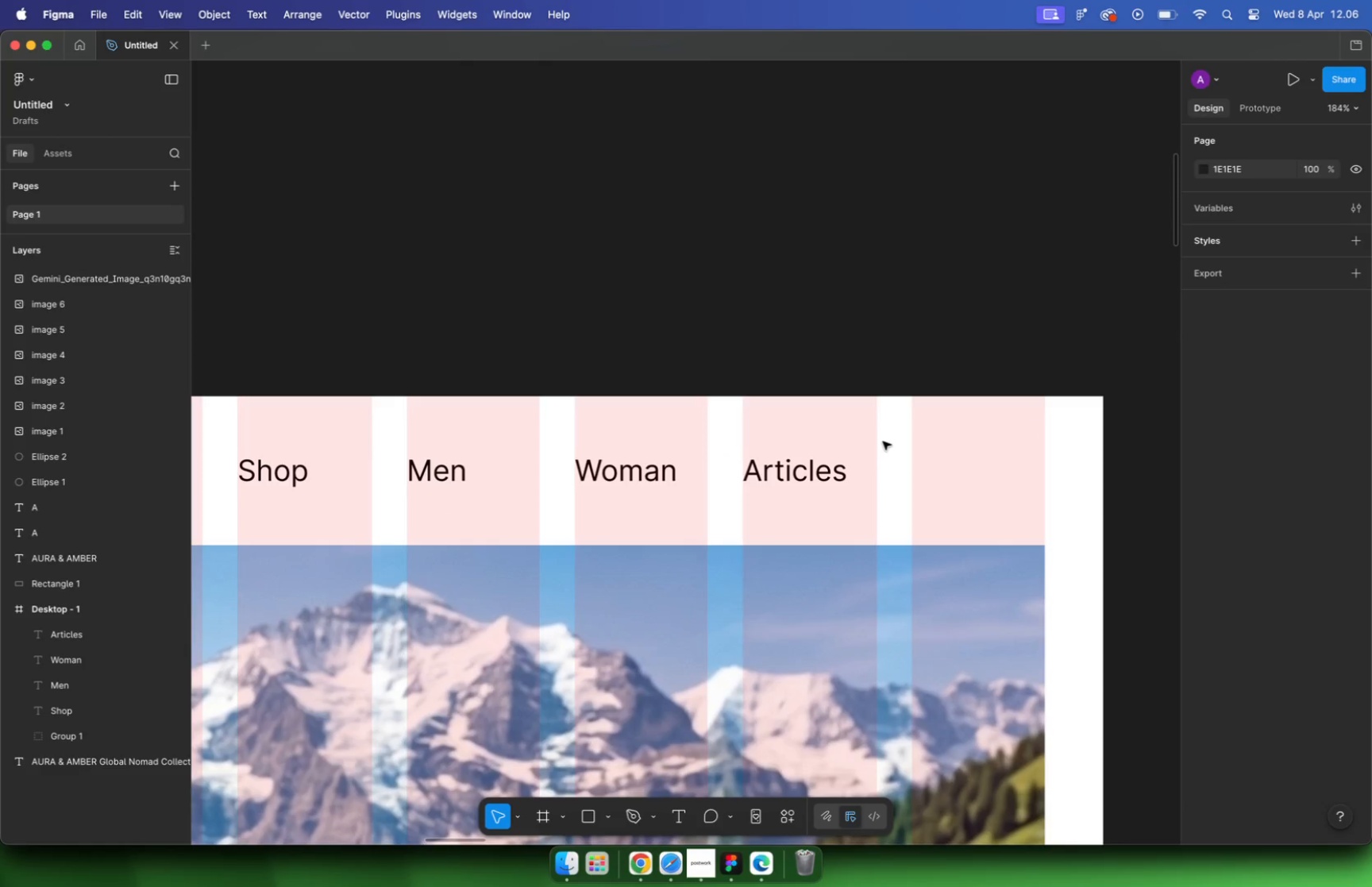 
left_click_drag(start_coordinate=[762, 468], to_coordinate=[958, 469])
 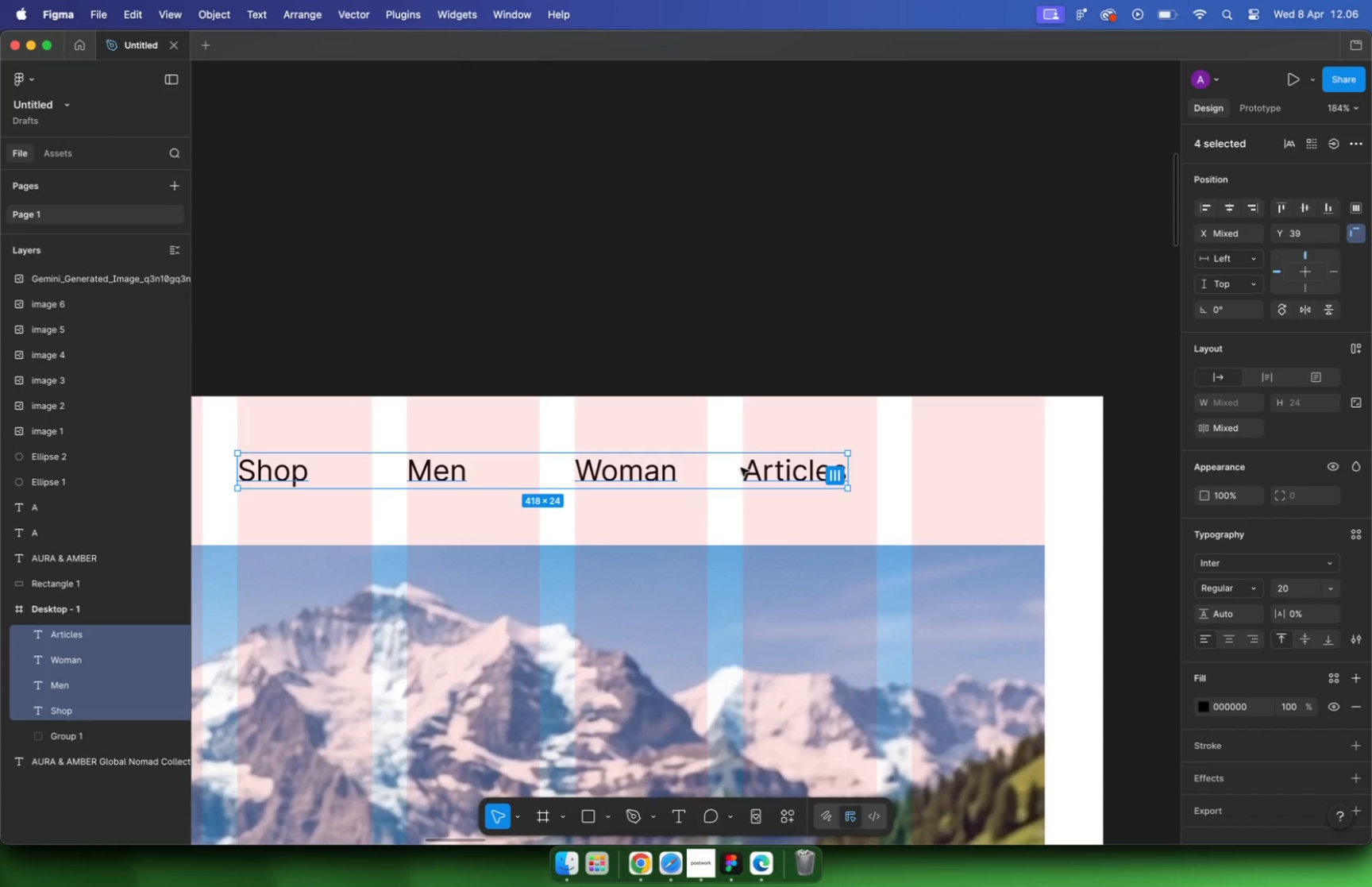 
hold_key(key=ShiftLeft, duration=1.69)
 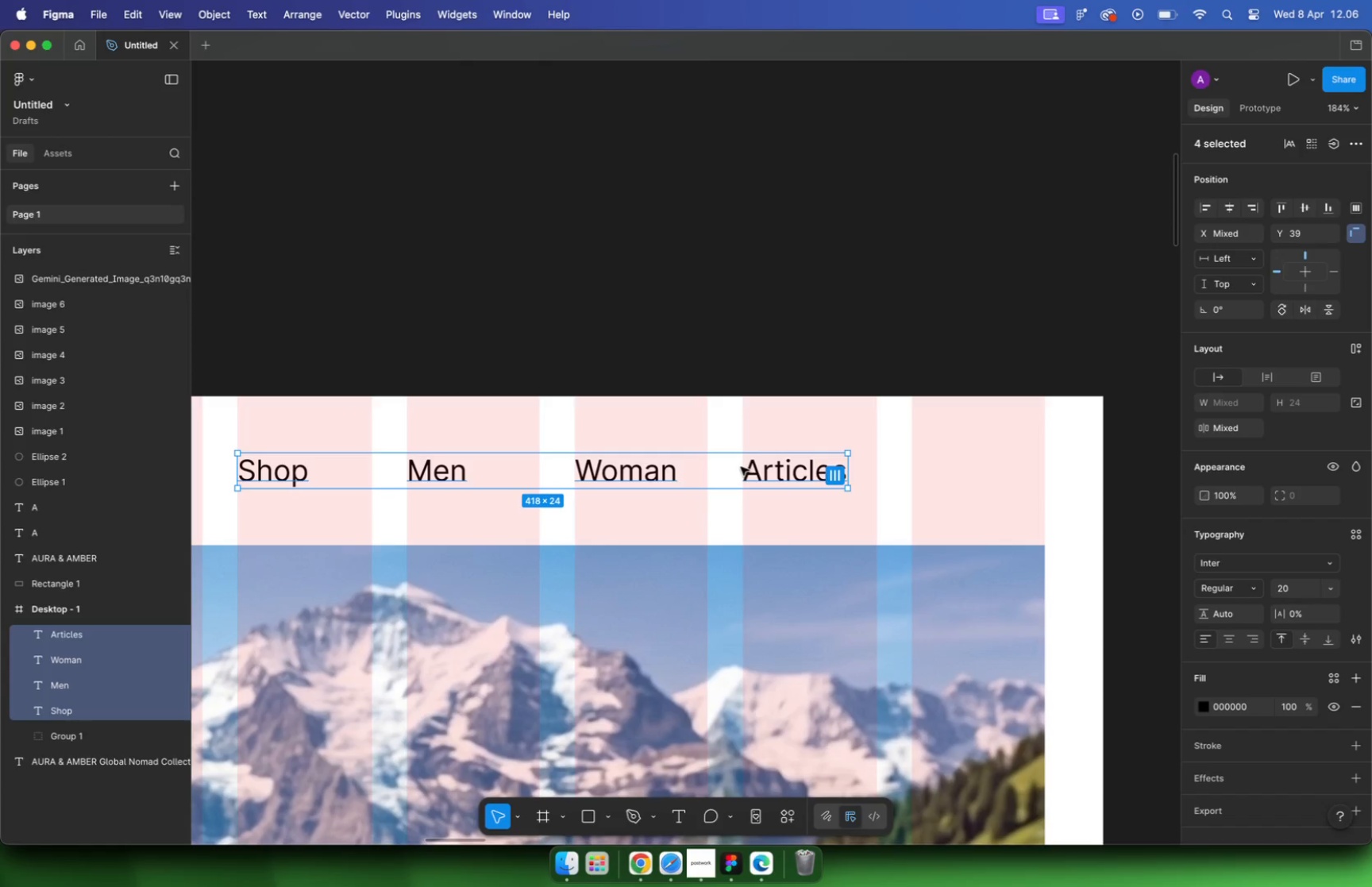 
hold_key(key=CommandLeft, duration=1.73)
scroll: coordinate [893, 420], scroll_direction: down, amount: 12.0
 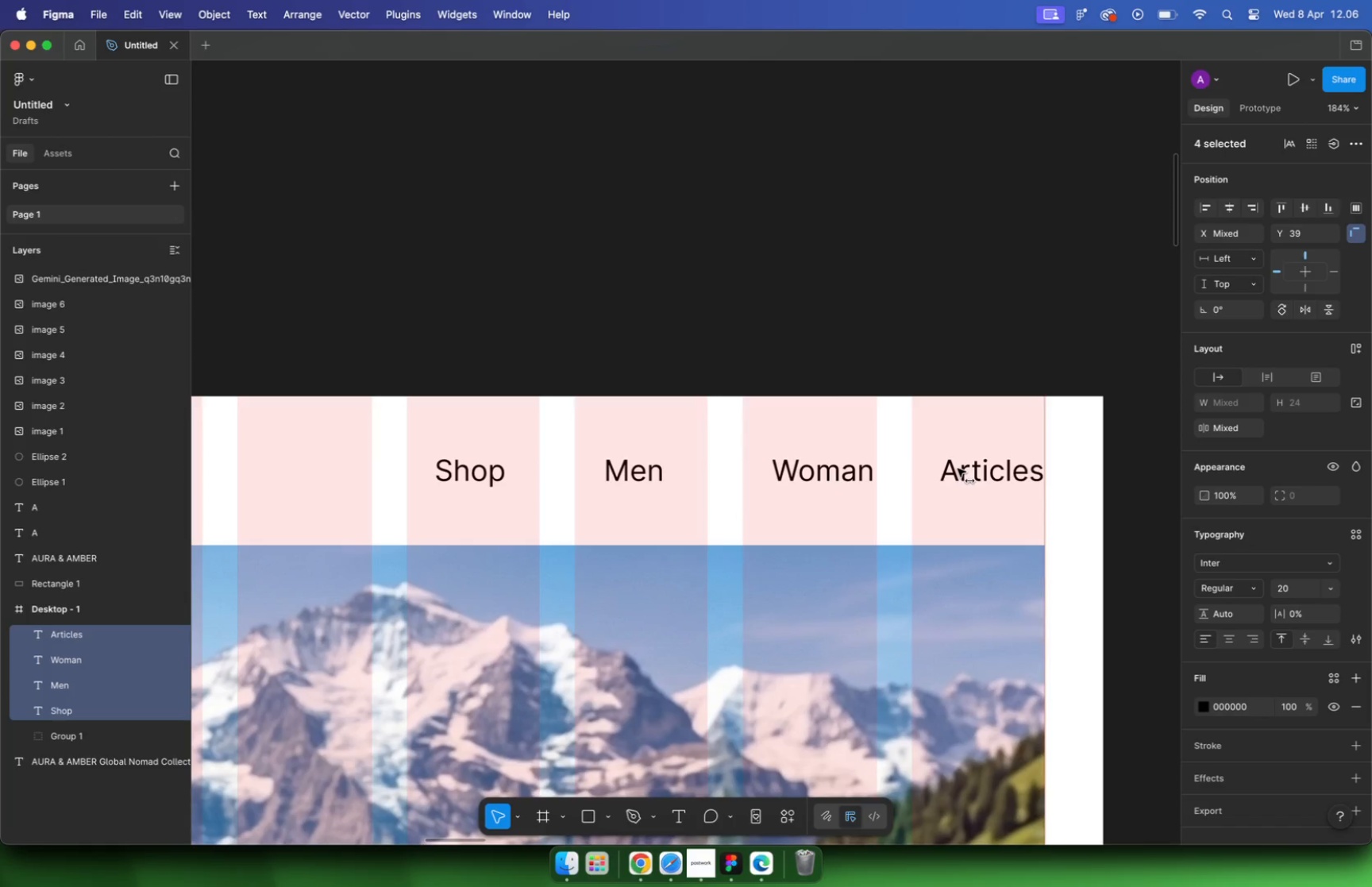 
left_click([854, 372])
 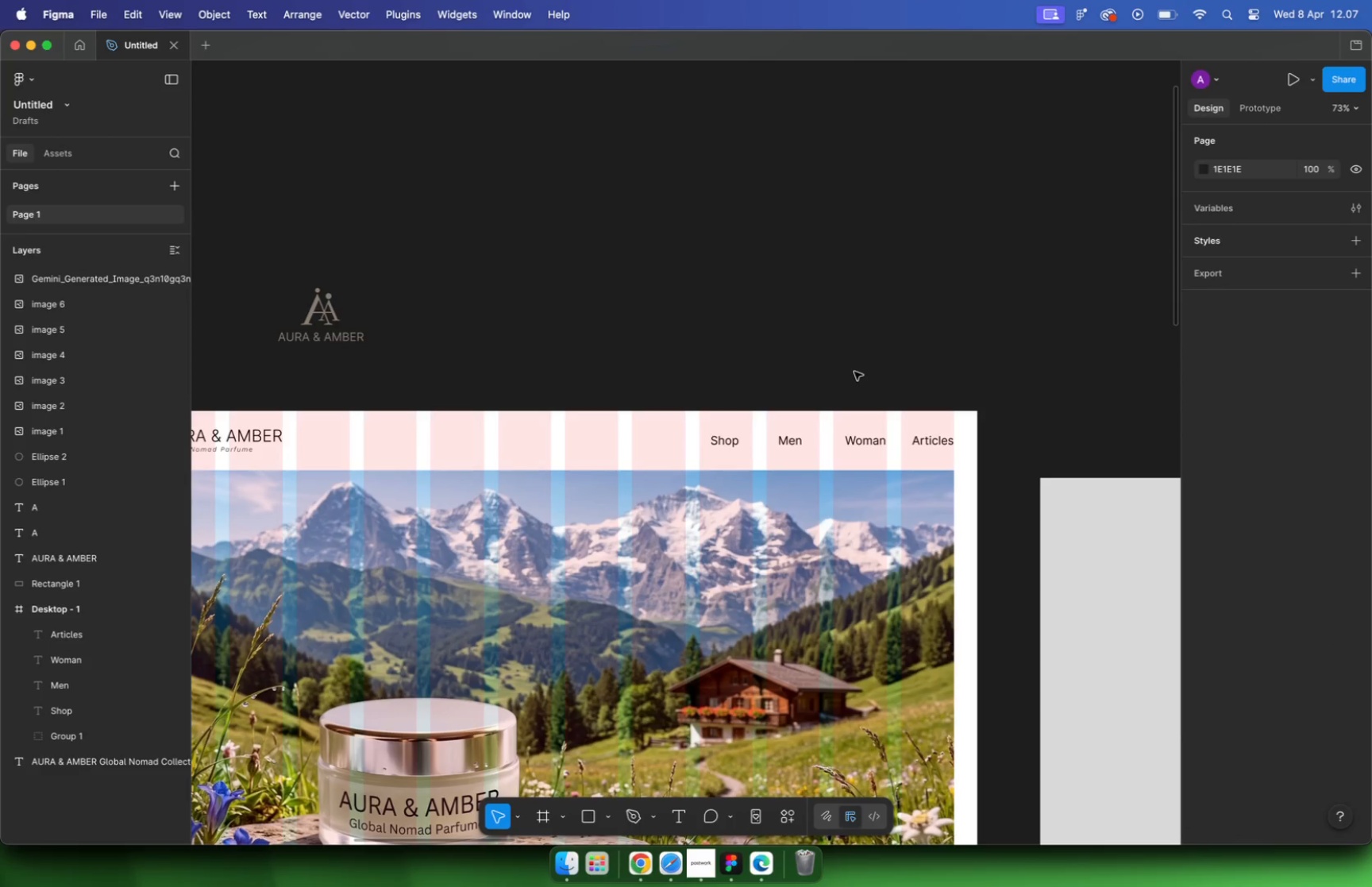 
key(Control+G)
 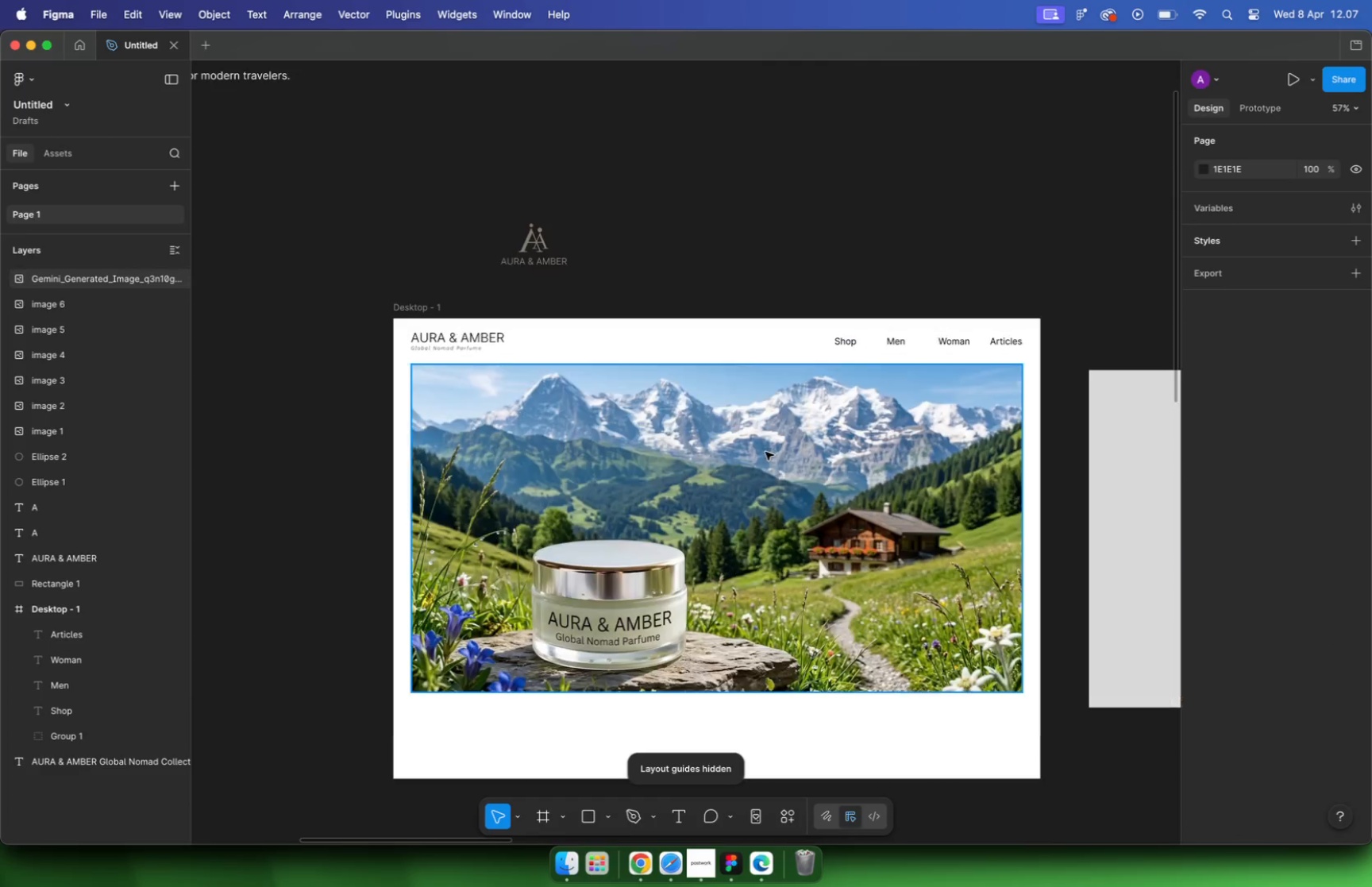 
hold_key(key=CommandLeft, duration=1.2)
scroll: coordinate [765, 453], scroll_direction: down, amount: 4.0
 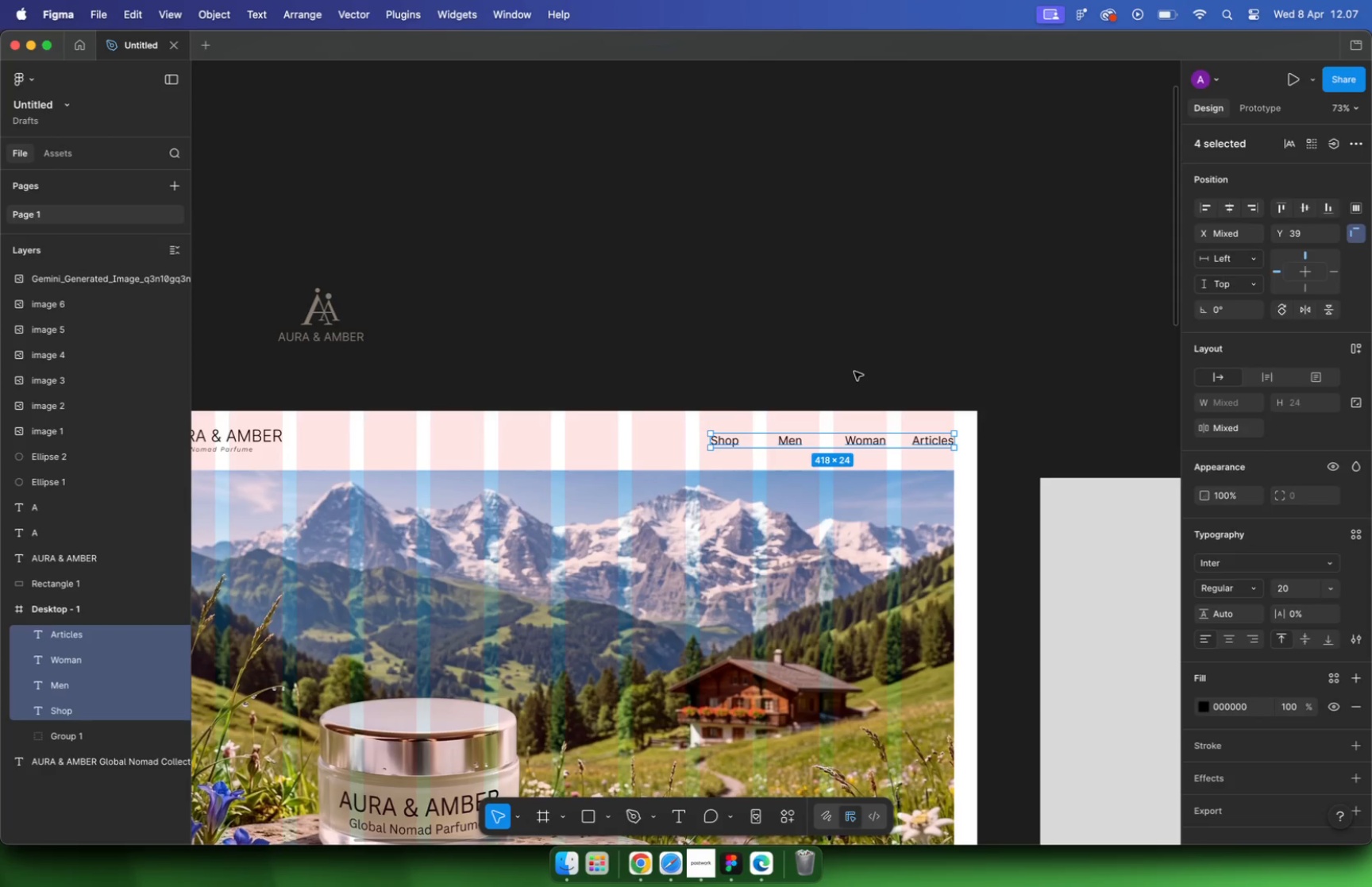 
hold_key(key=CommandLeft, duration=1.21)
scroll: coordinate [618, 418], scroll_direction: down, amount: 17.0
 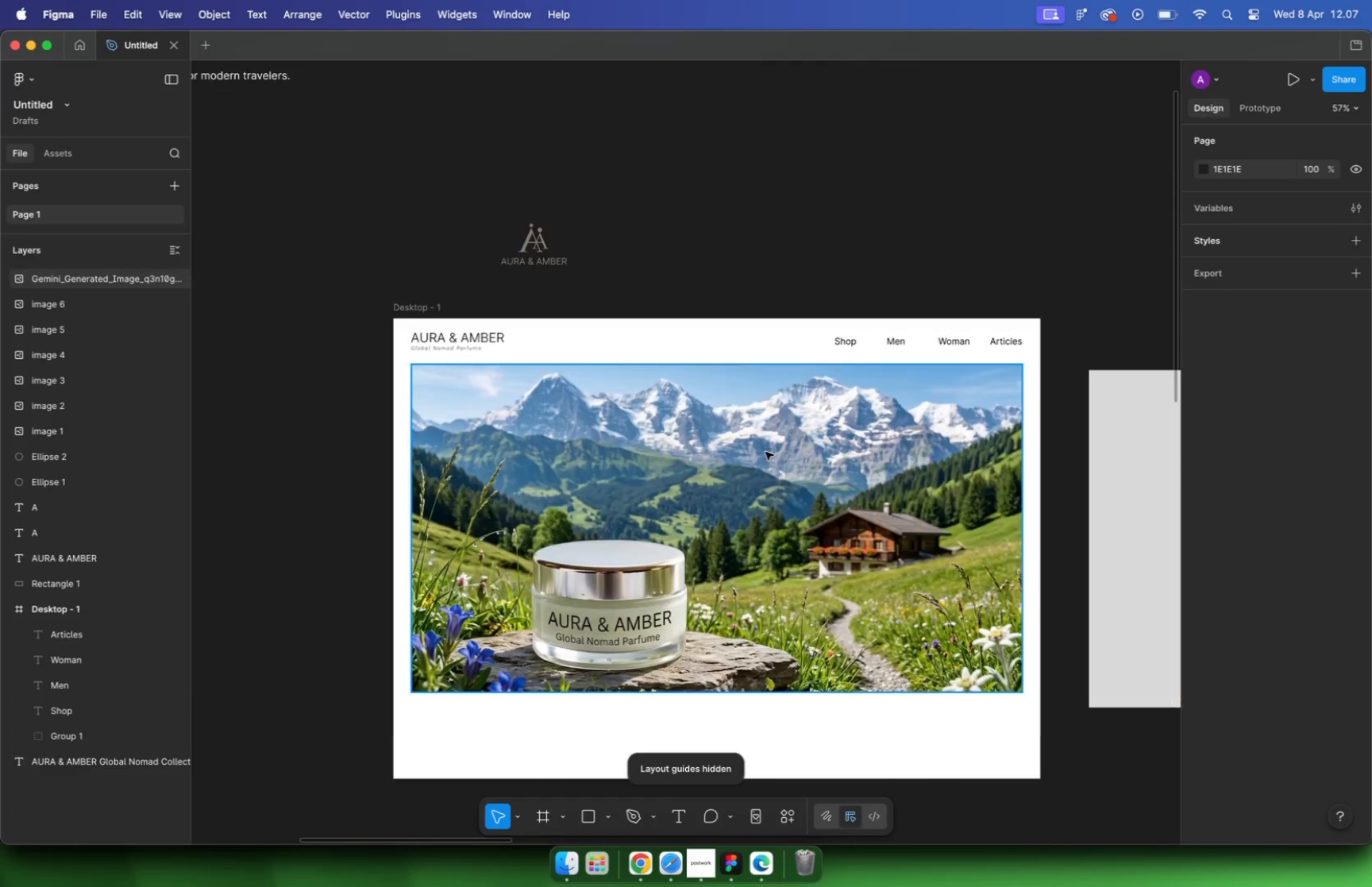 
left_click([562, 364])
 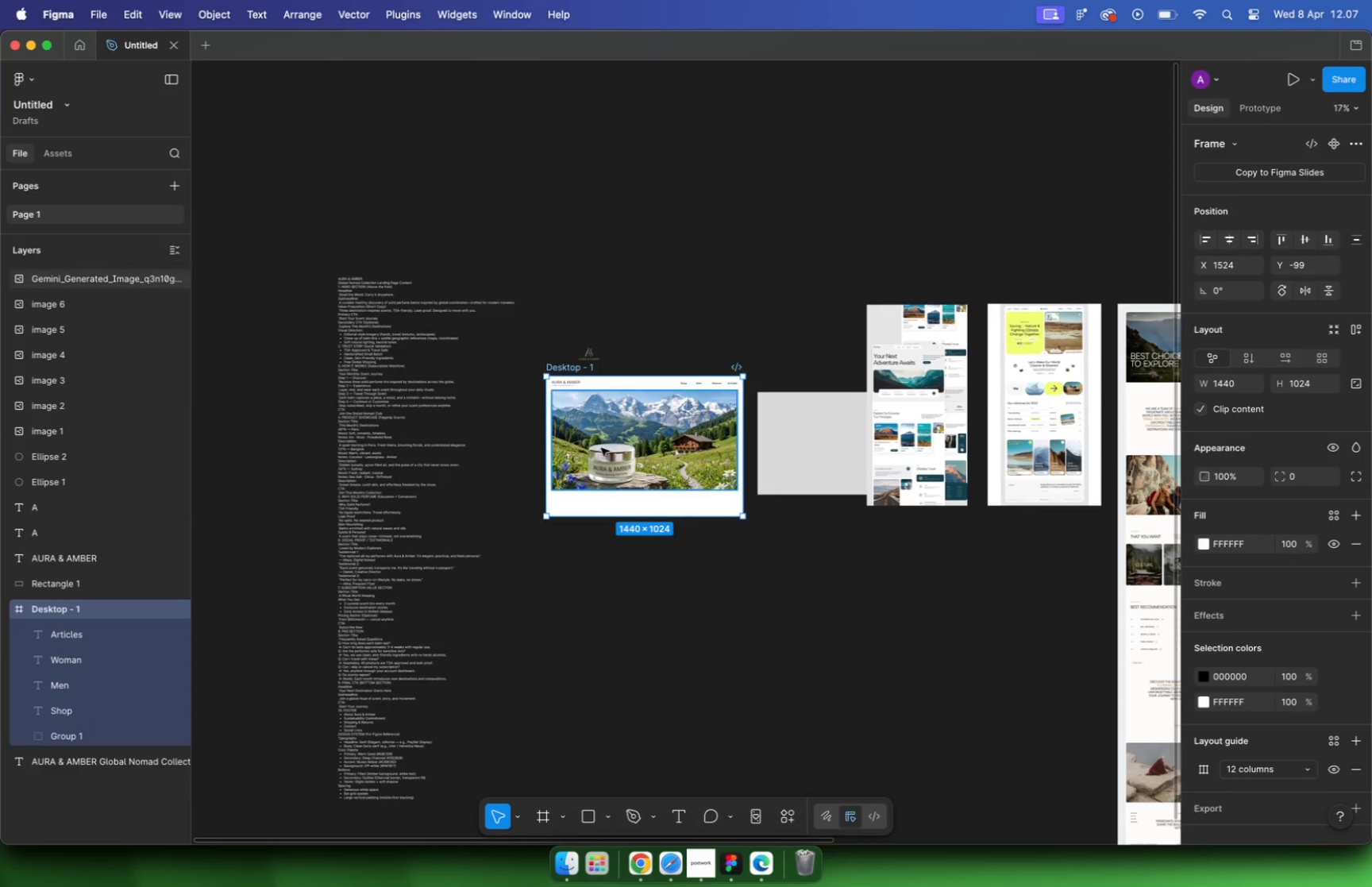 
hold_key(key=CommandLeft, duration=2.28)
left_click_drag(start_coordinate=[656, 518], to_coordinate=[665, 775])
 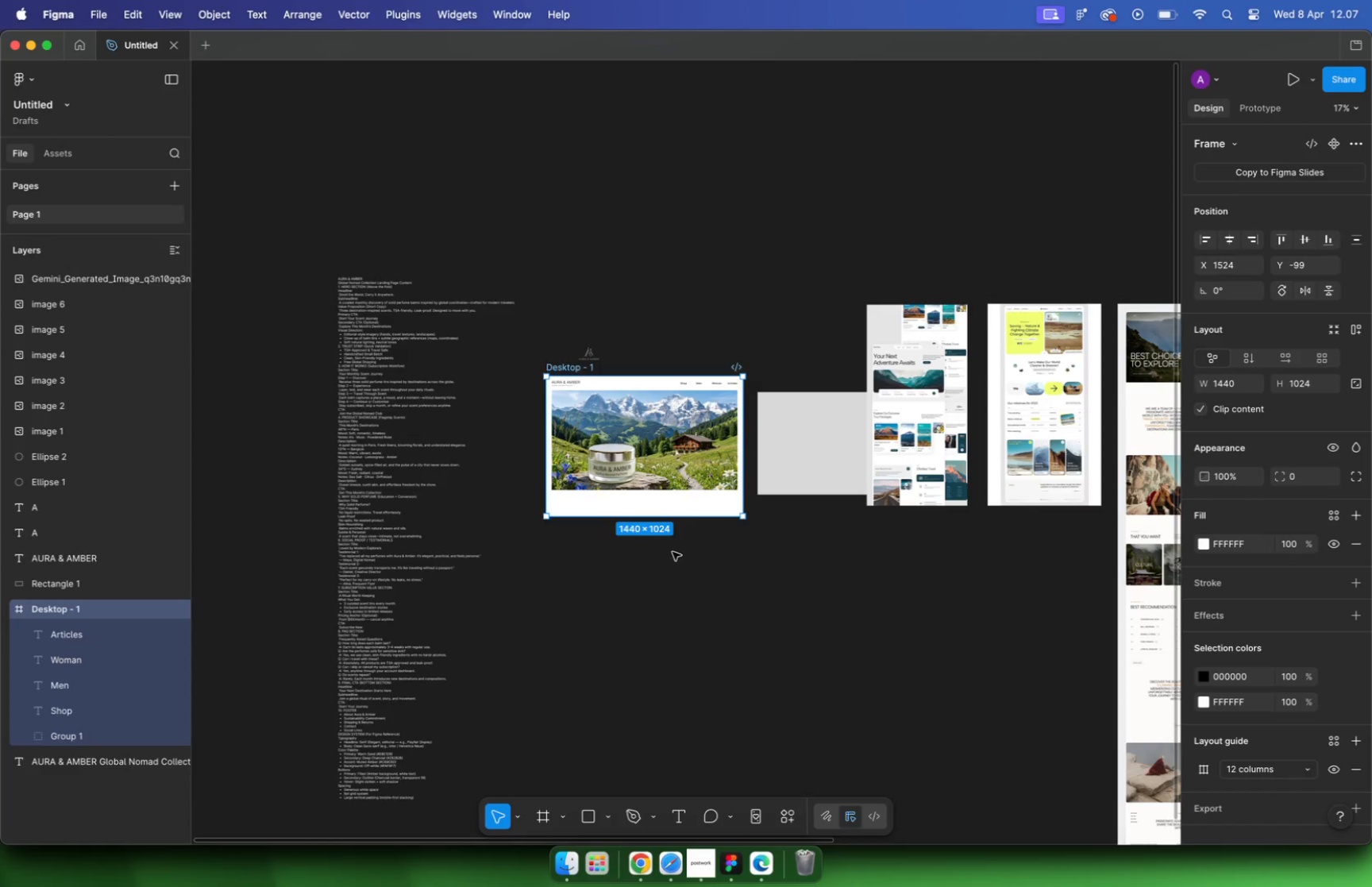 
hold_key(key=CommandLeft, duration=0.43)
 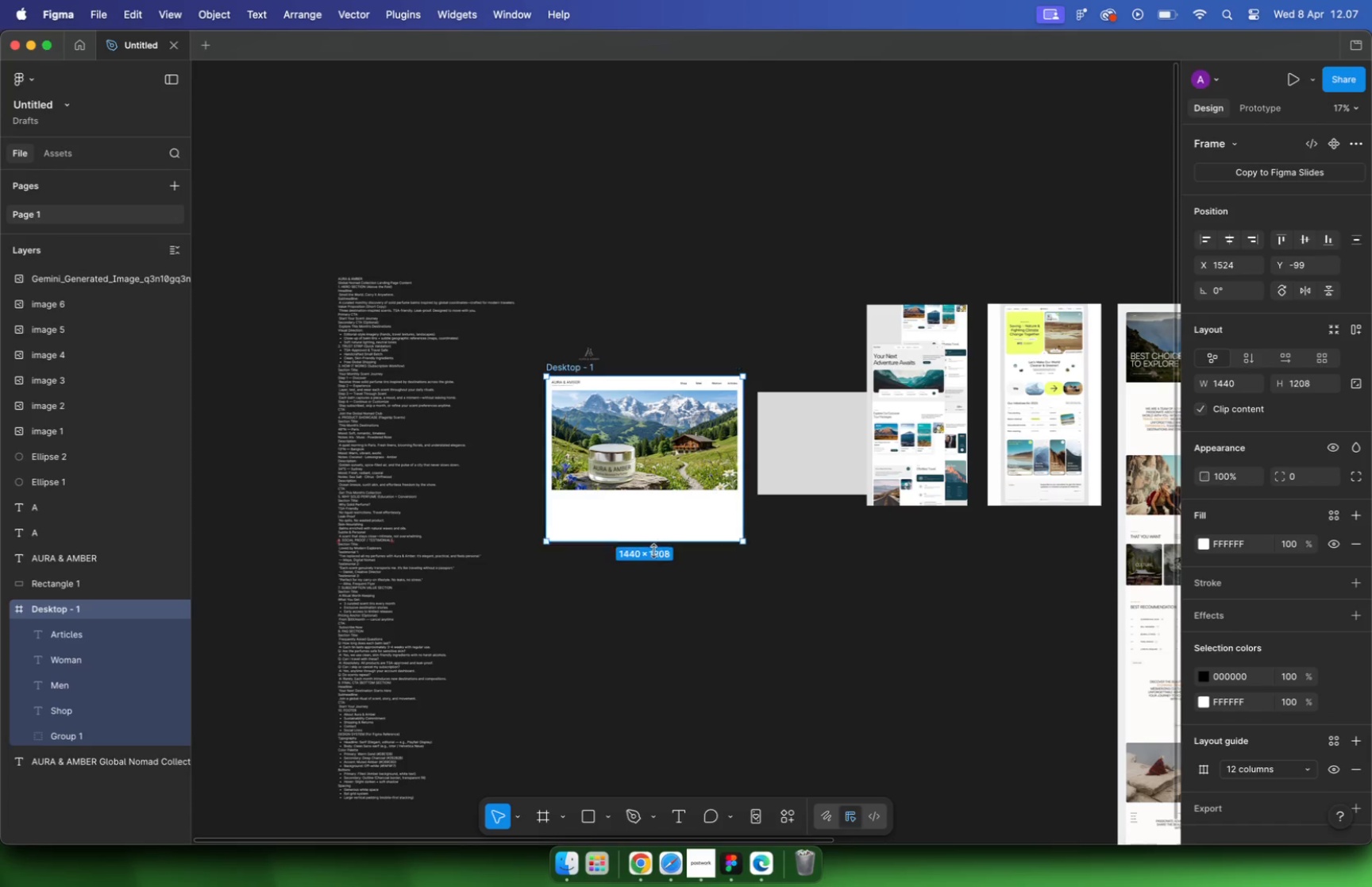 
left_click([882, 560])
 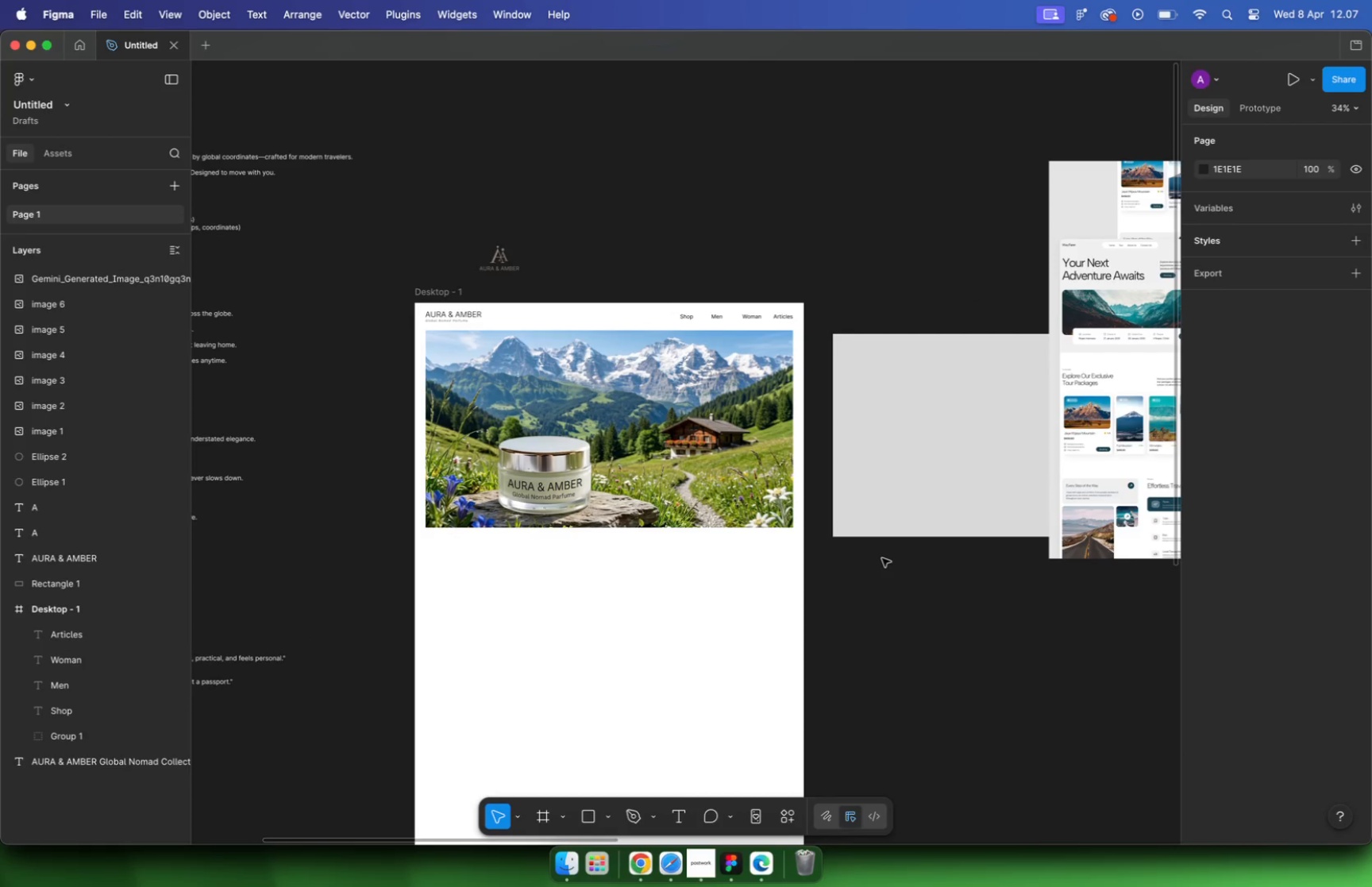 
scroll: coordinate [680, 451], scroll_direction: up, amount: 9.0
 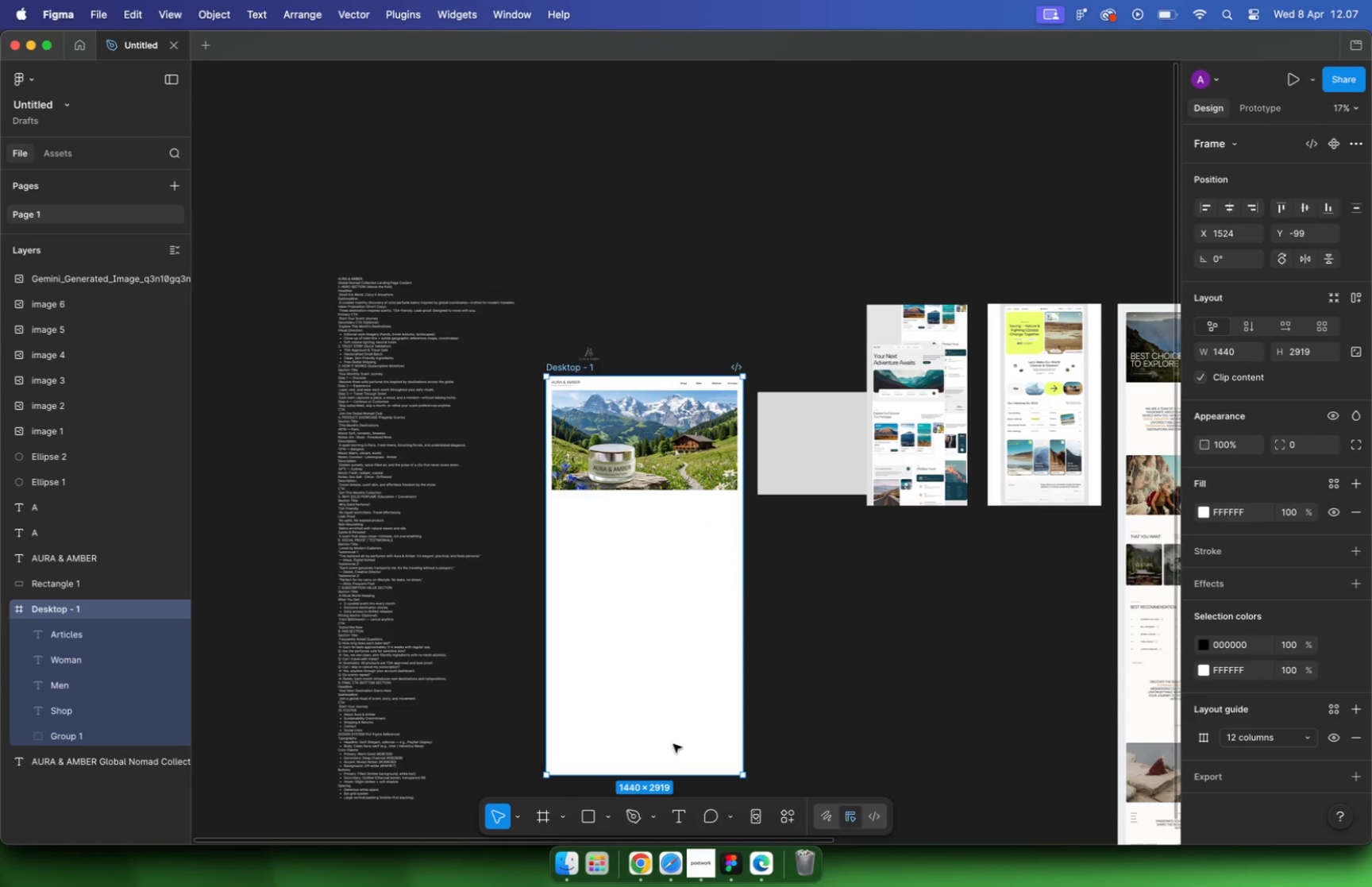 
hold_key(key=CommandLeft, duration=0.4)
 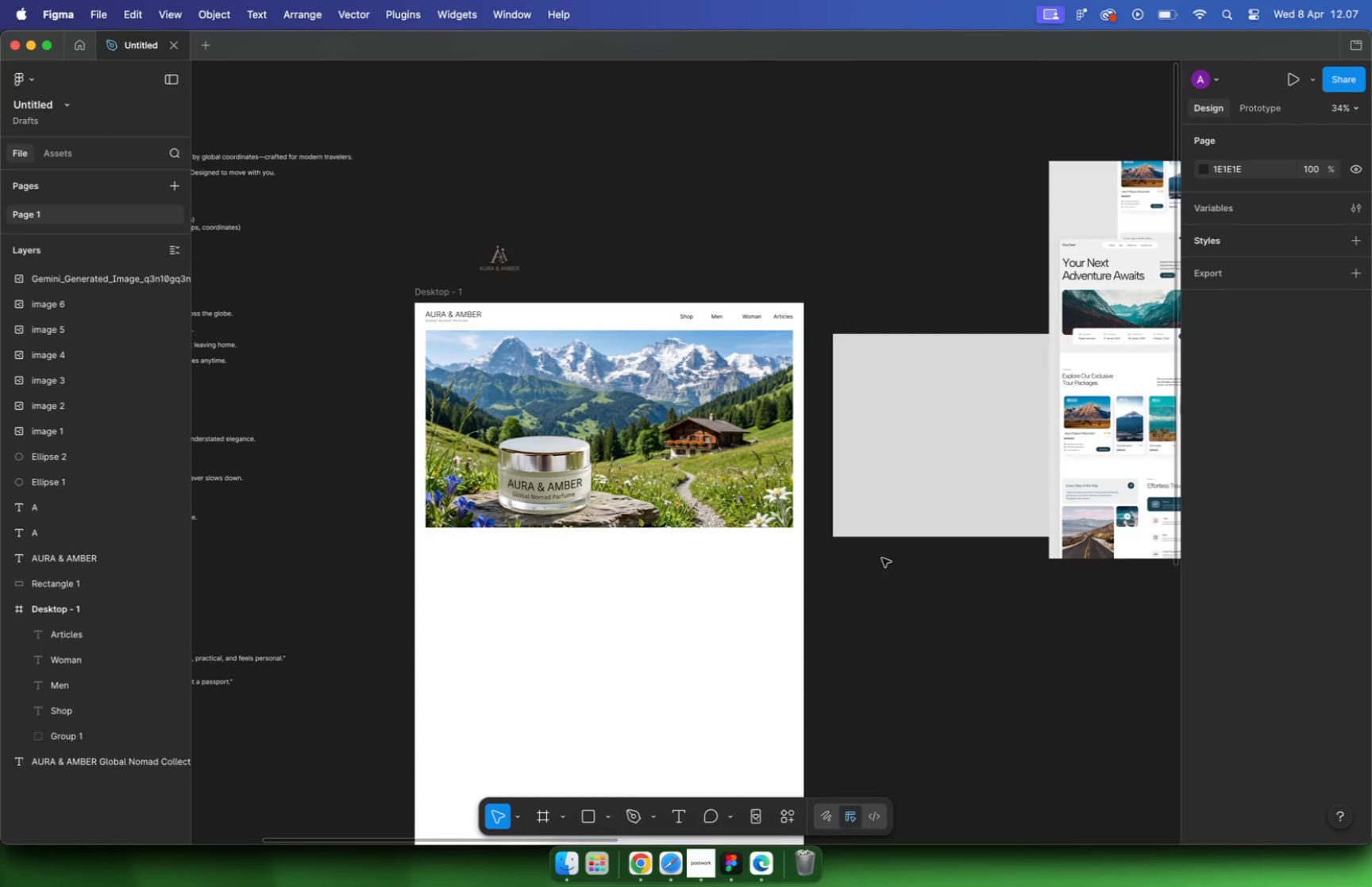 
left_click([813, 318])
 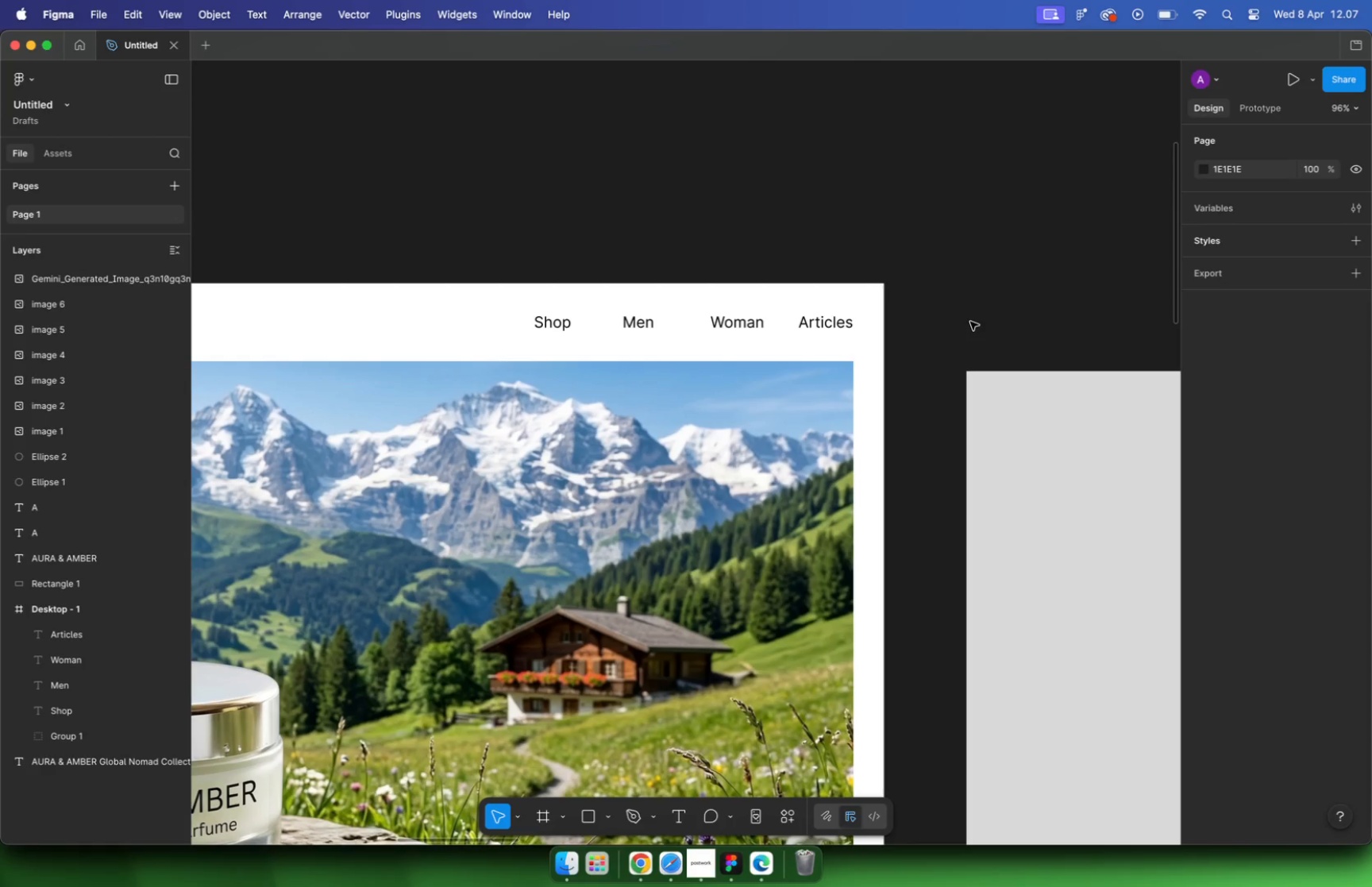 
scroll: coordinate [769, 327], scroll_direction: up, amount: 16.0
 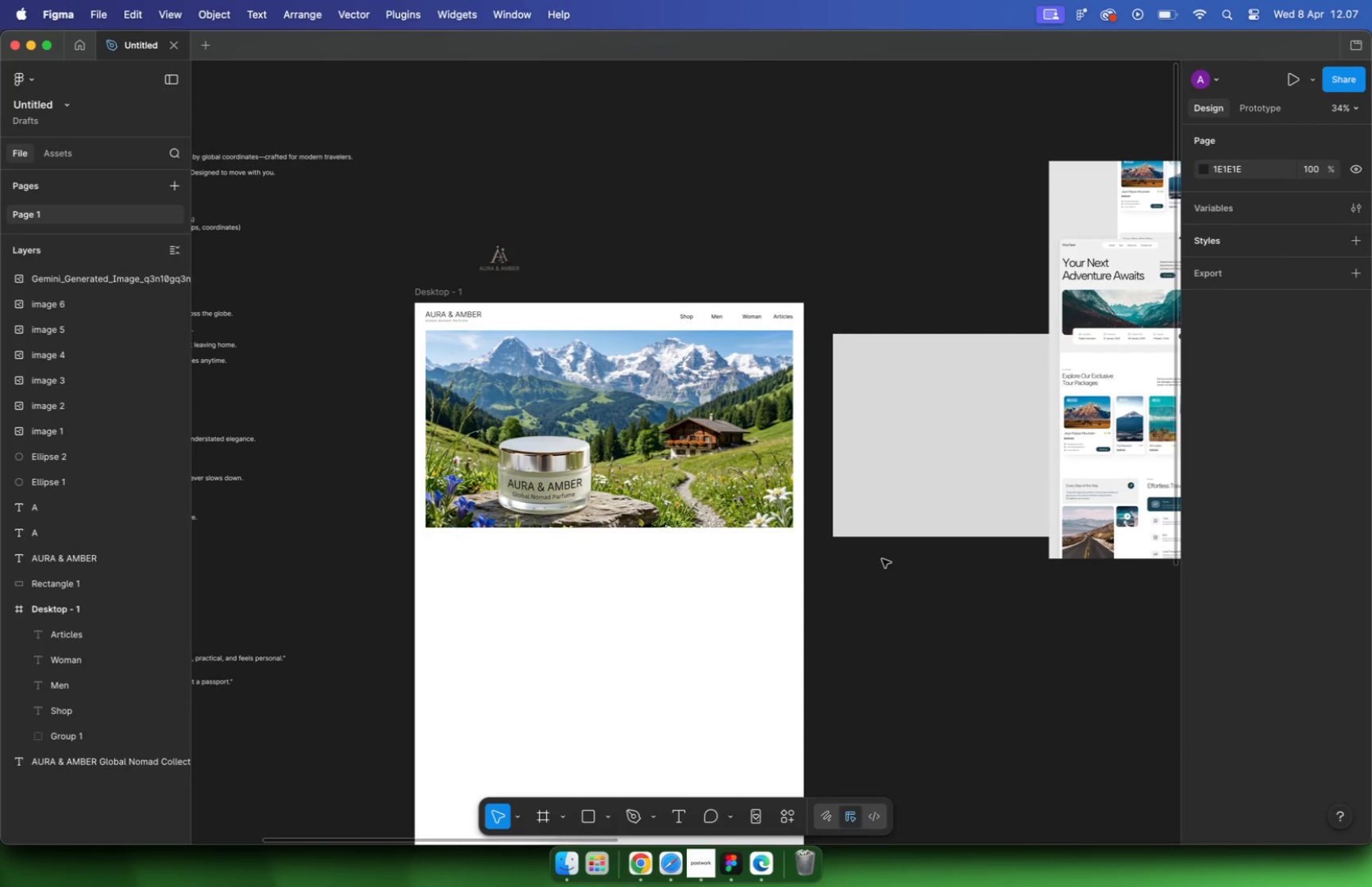 
hold_key(key=OptionLeft, duration=0.97)
 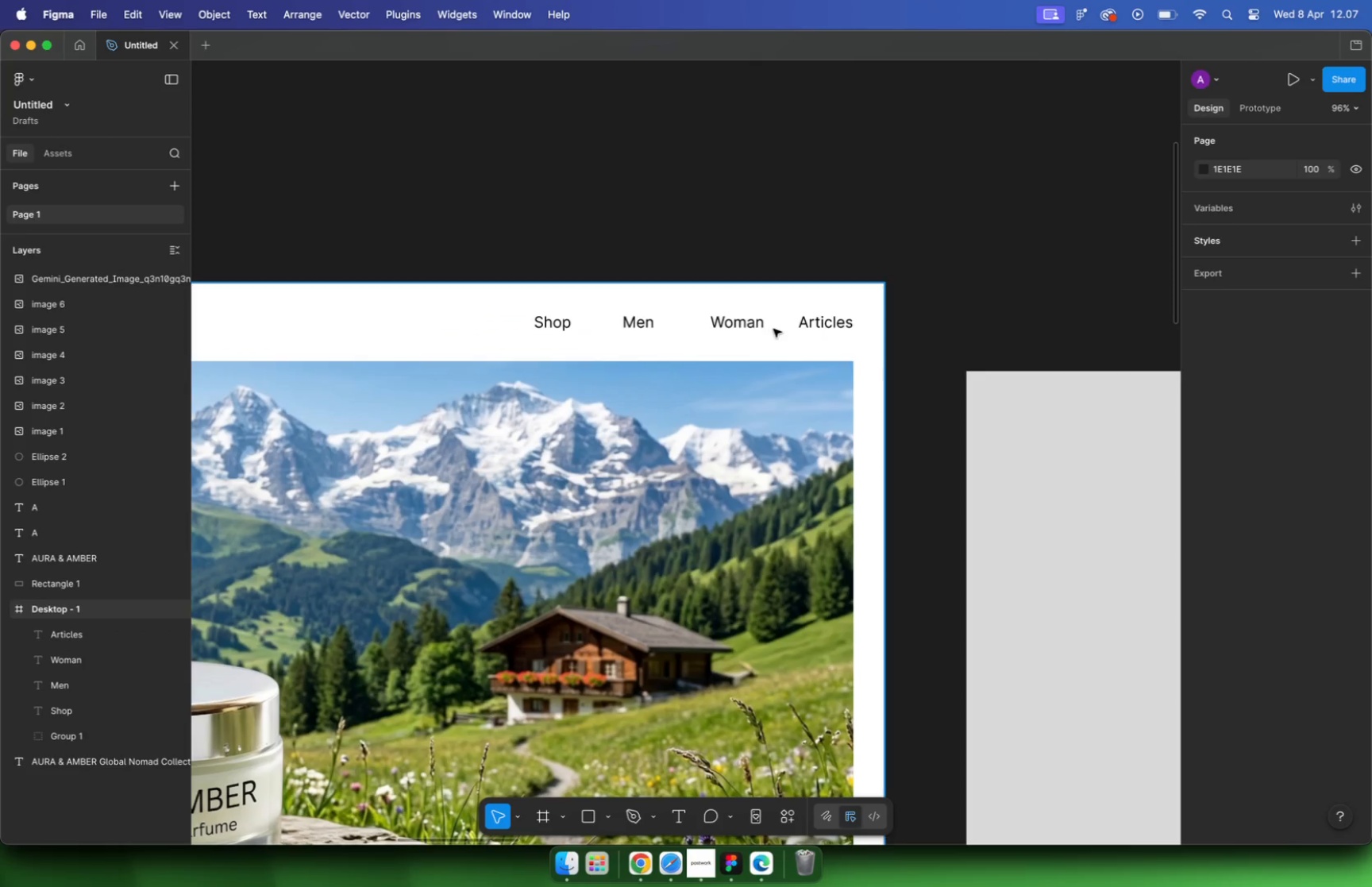 
wait(18.92)
 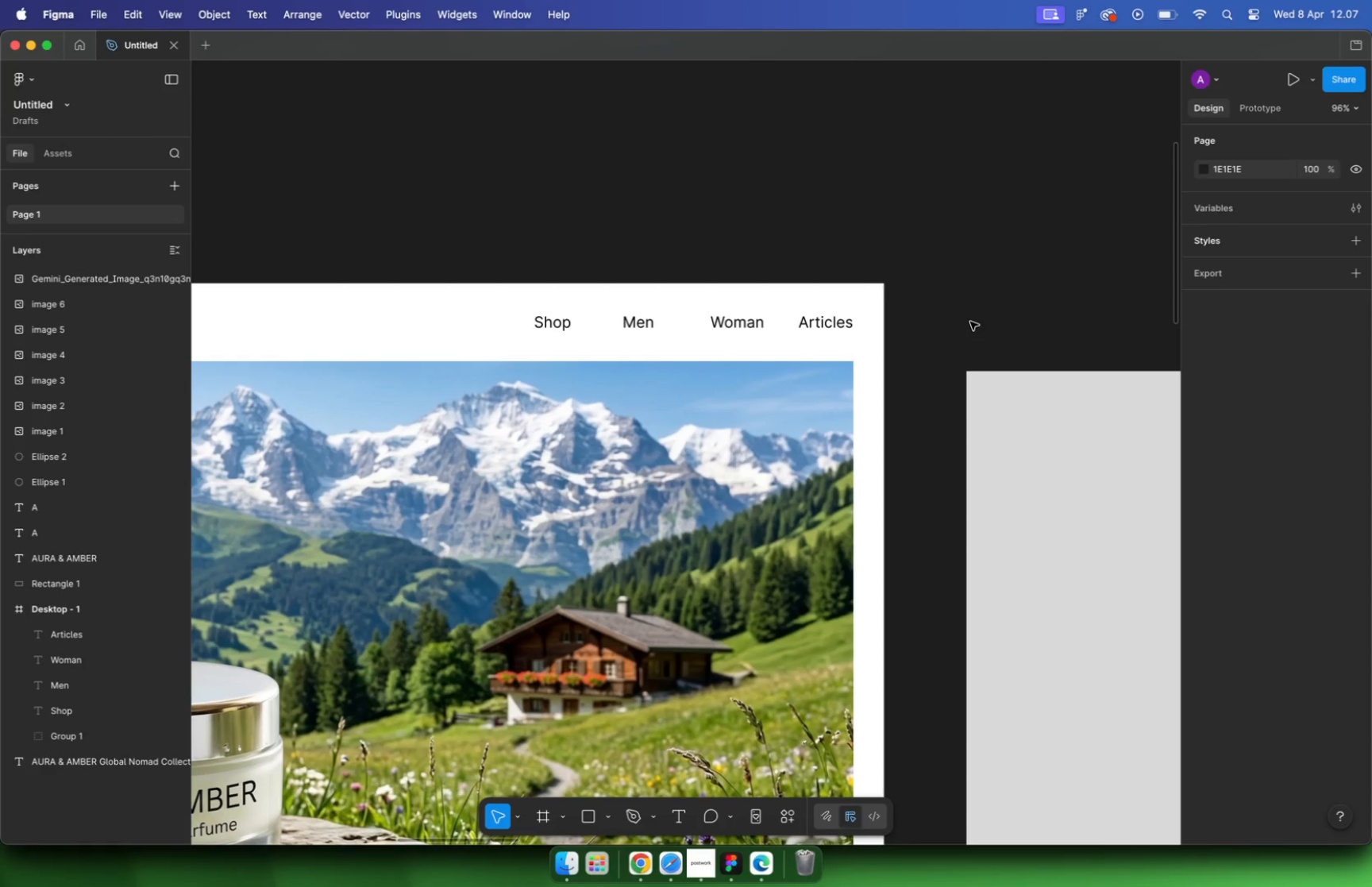 
hold_key(key=CommandLeft, duration=2.22)
scroll: coordinate [733, 276], scroll_direction: down, amount: 17.0
 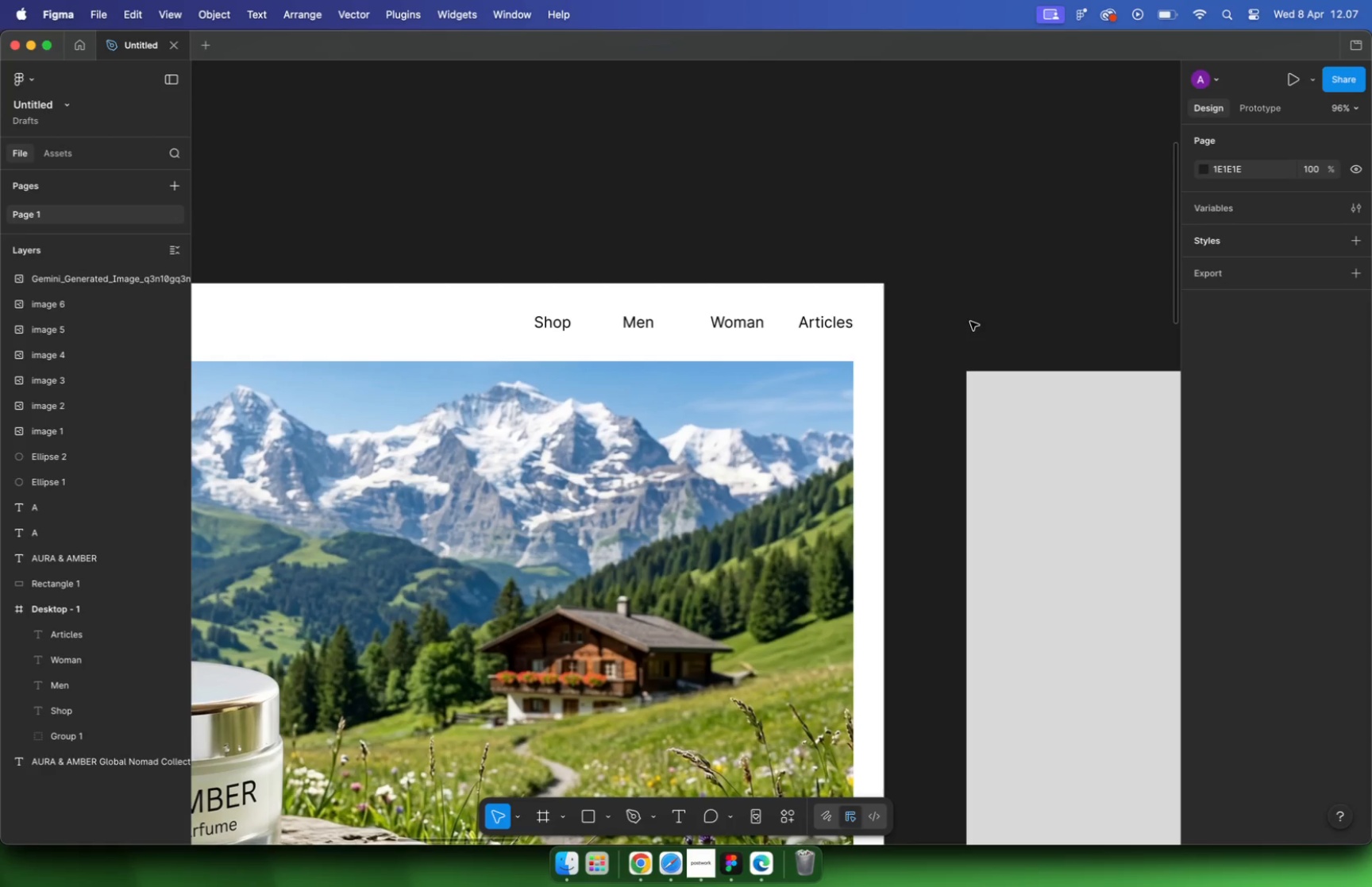 
scroll: coordinate [716, 297], scroll_direction: up, amount: 7.0
 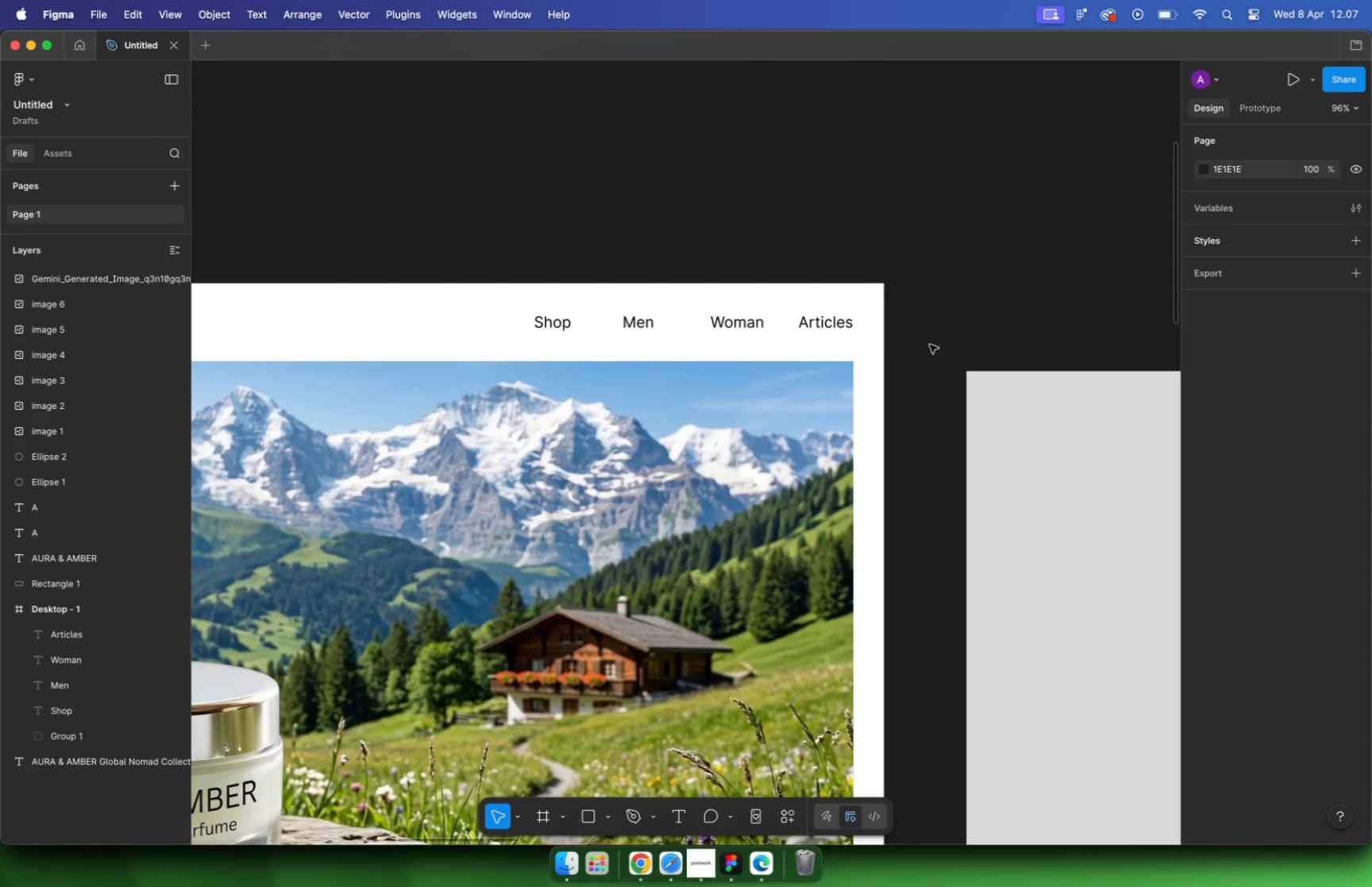 
hold_key(key=CommandLeft, duration=0.54)
scroll: coordinate [738, 310], scroll_direction: up, amount: 10.0
 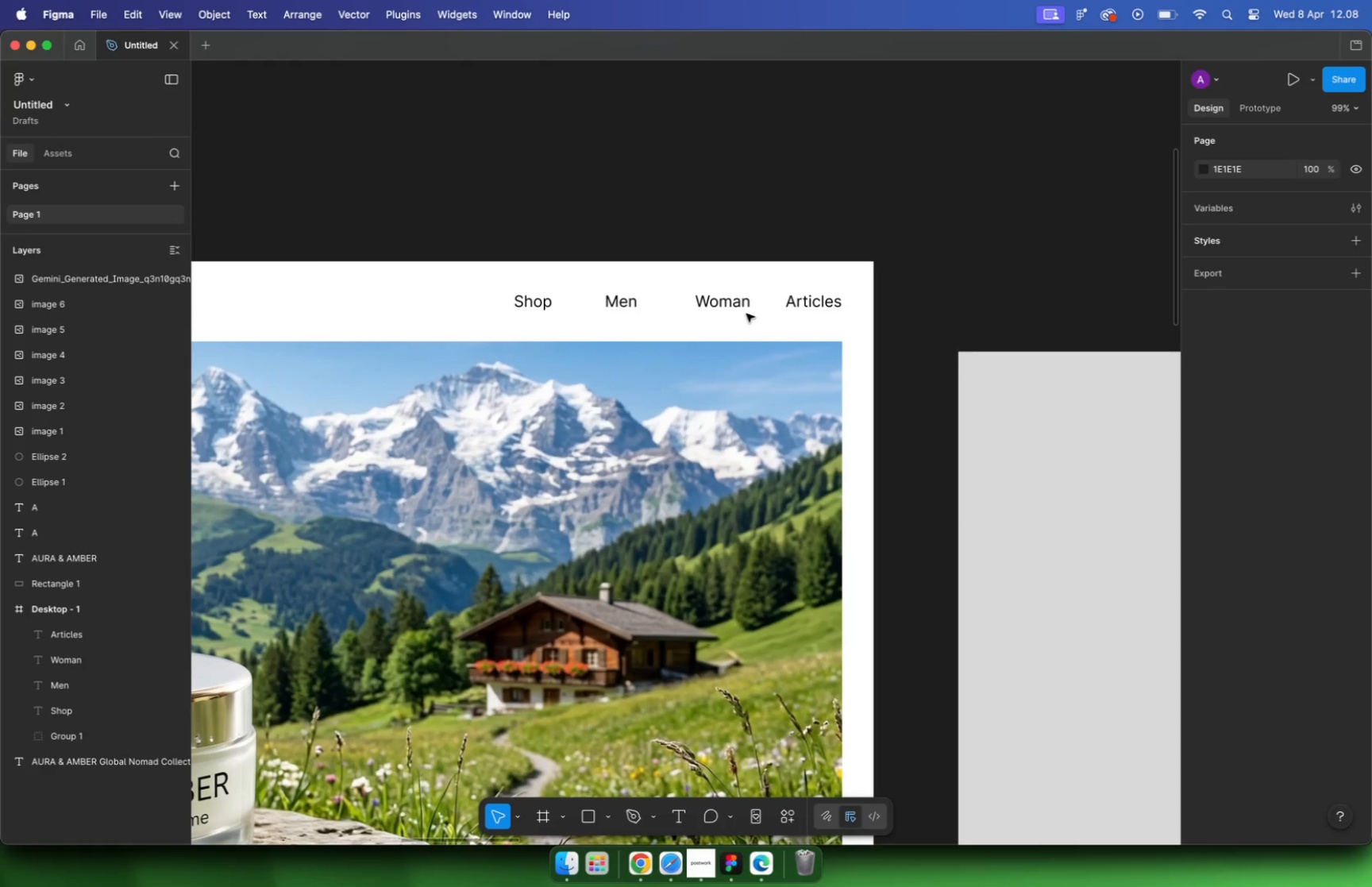 
wait(41.28)
 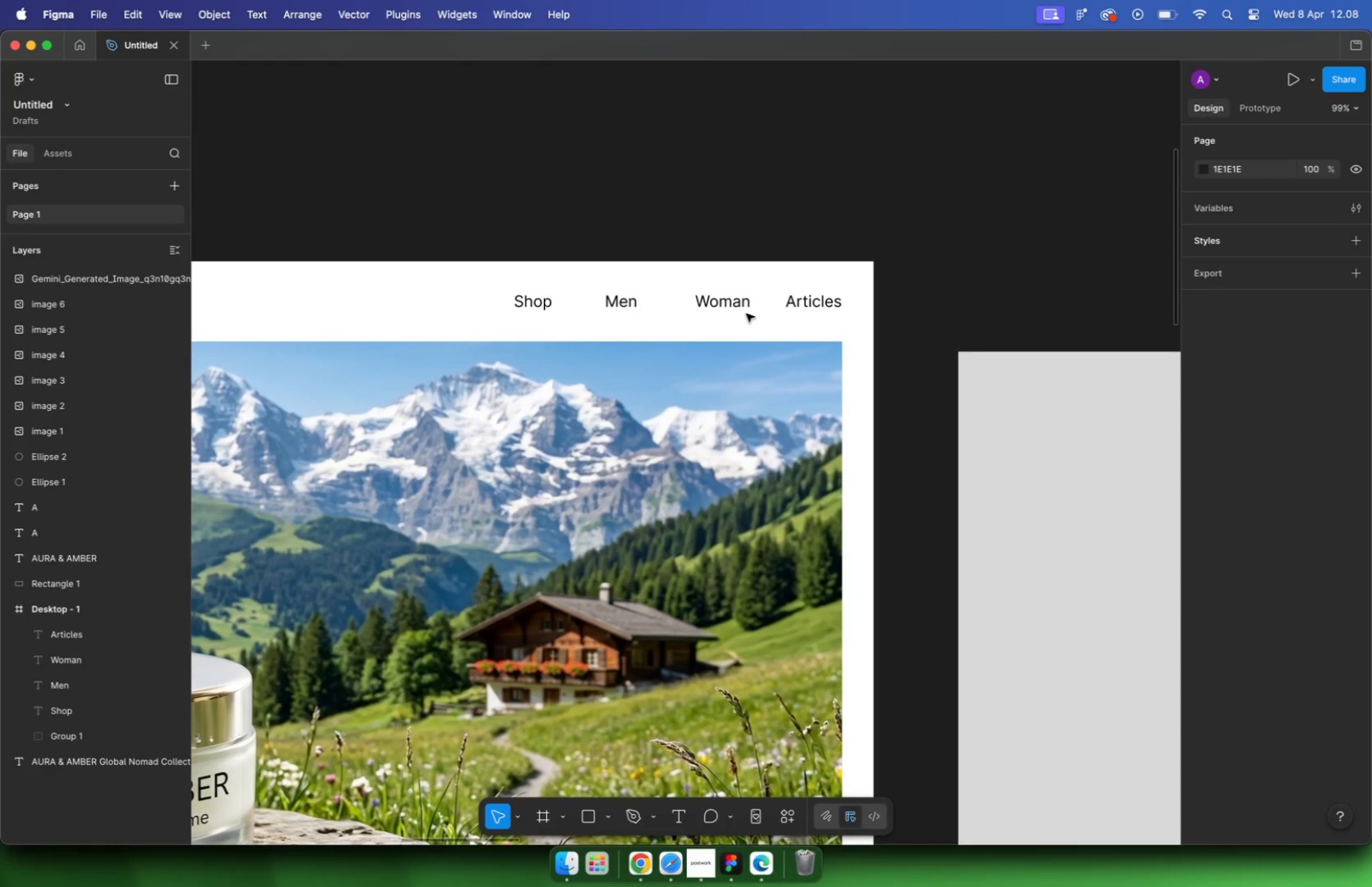 
hold_key(key=CommandLeft, duration=1.36)
 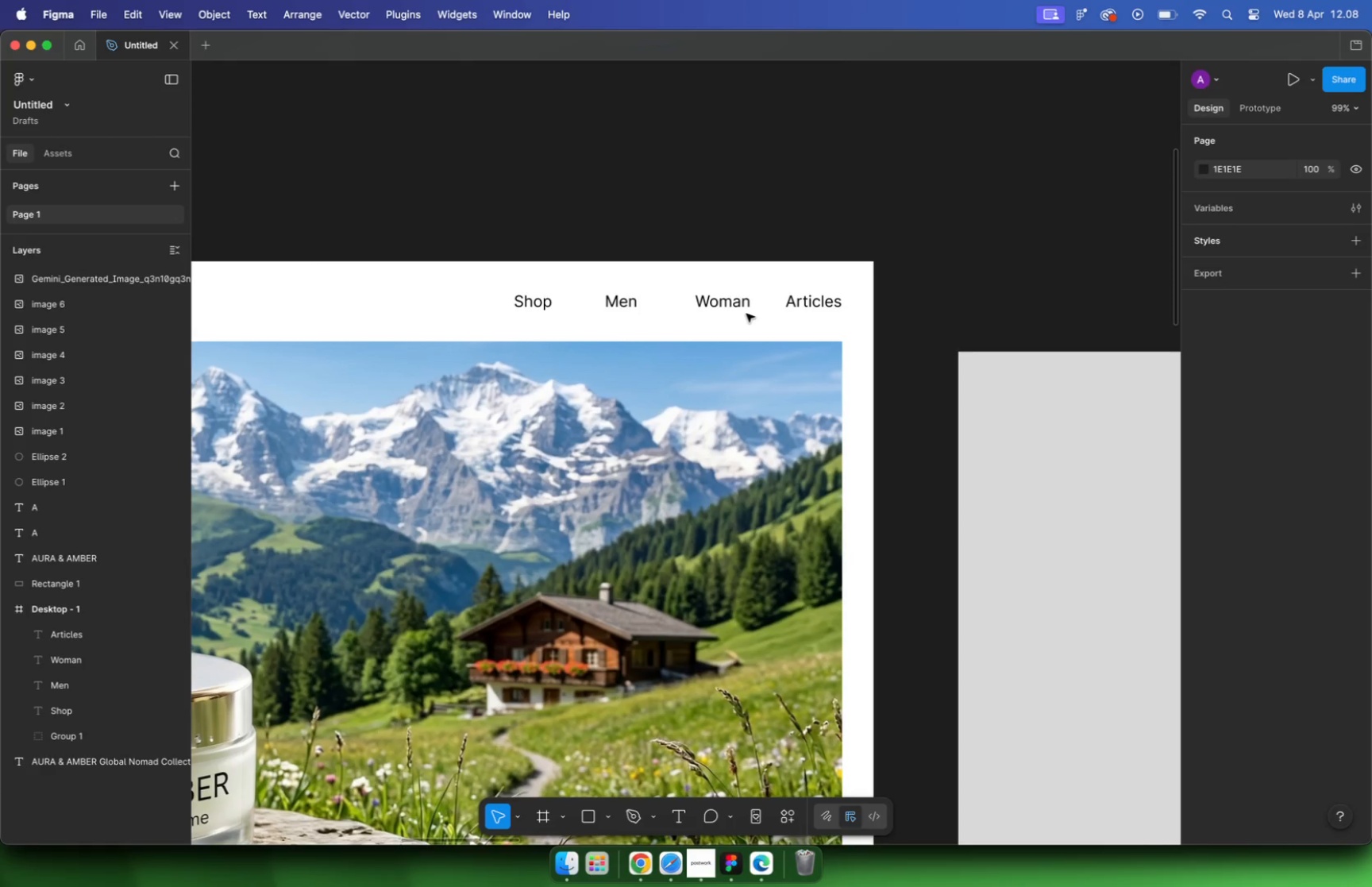 
hold_key(key=CommandLeft, duration=0.36)
 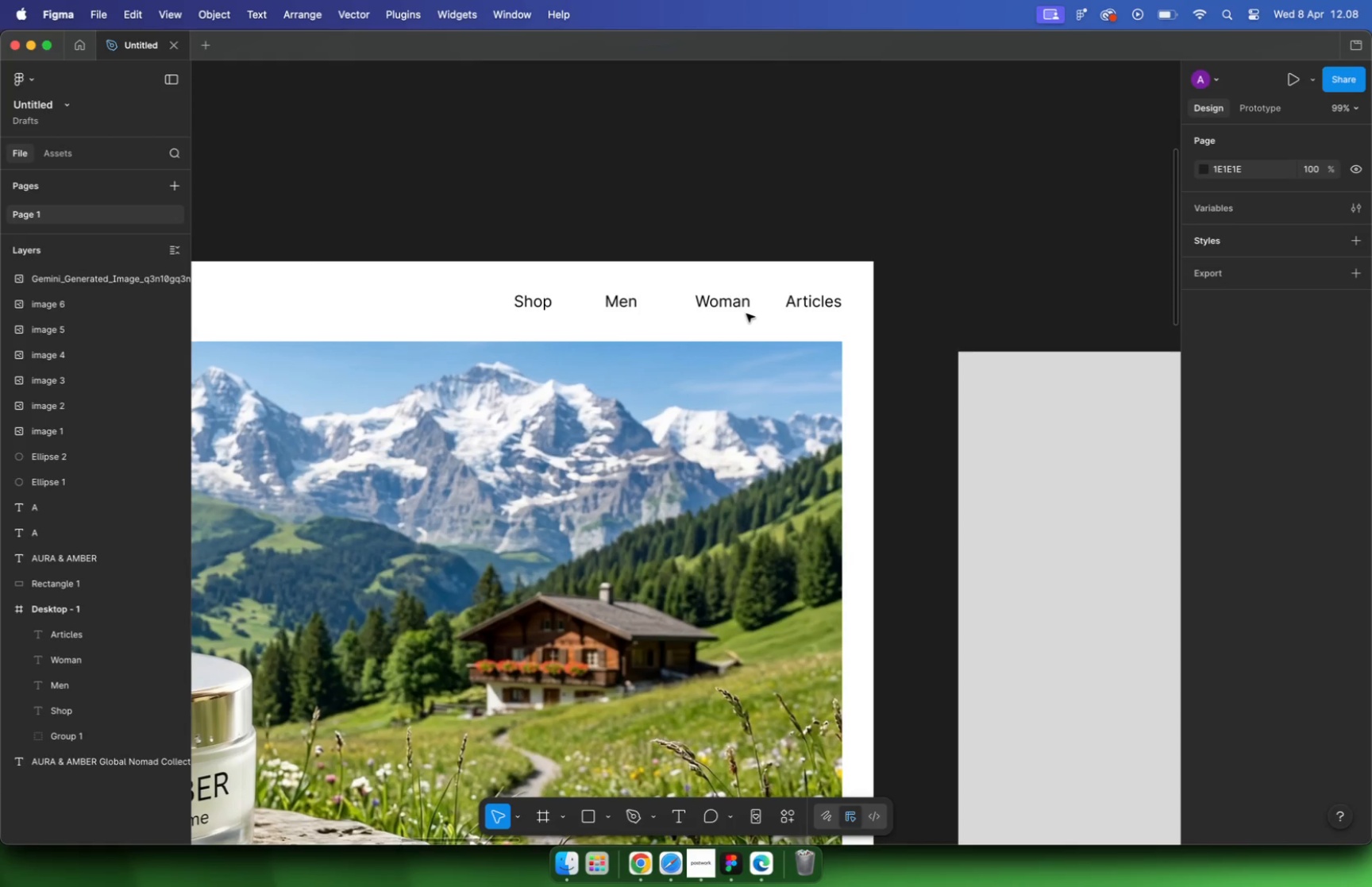 
scroll: coordinate [709, 388], scroll_direction: down, amount: 9.0
 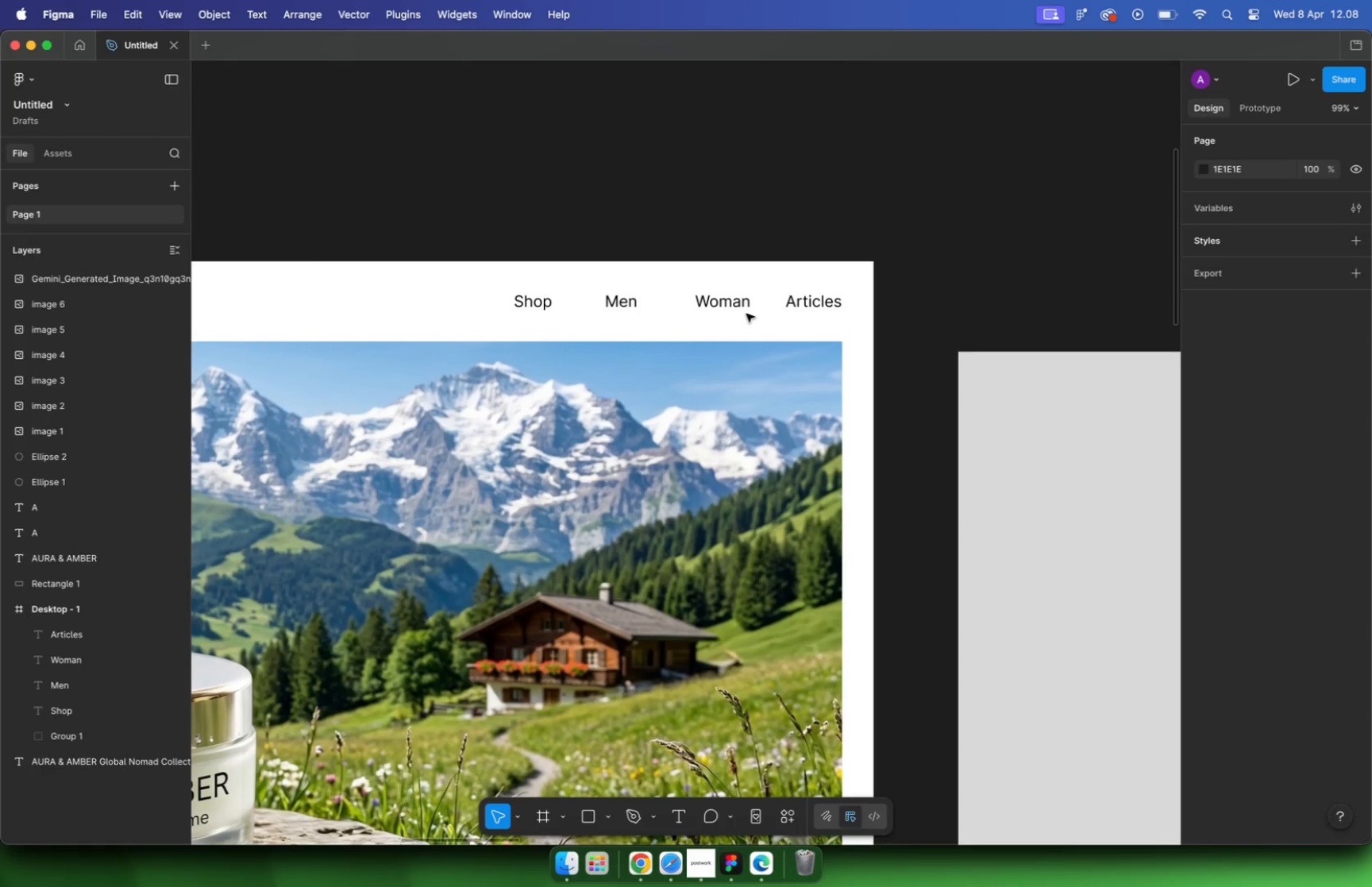 
left_click([813, 407])
 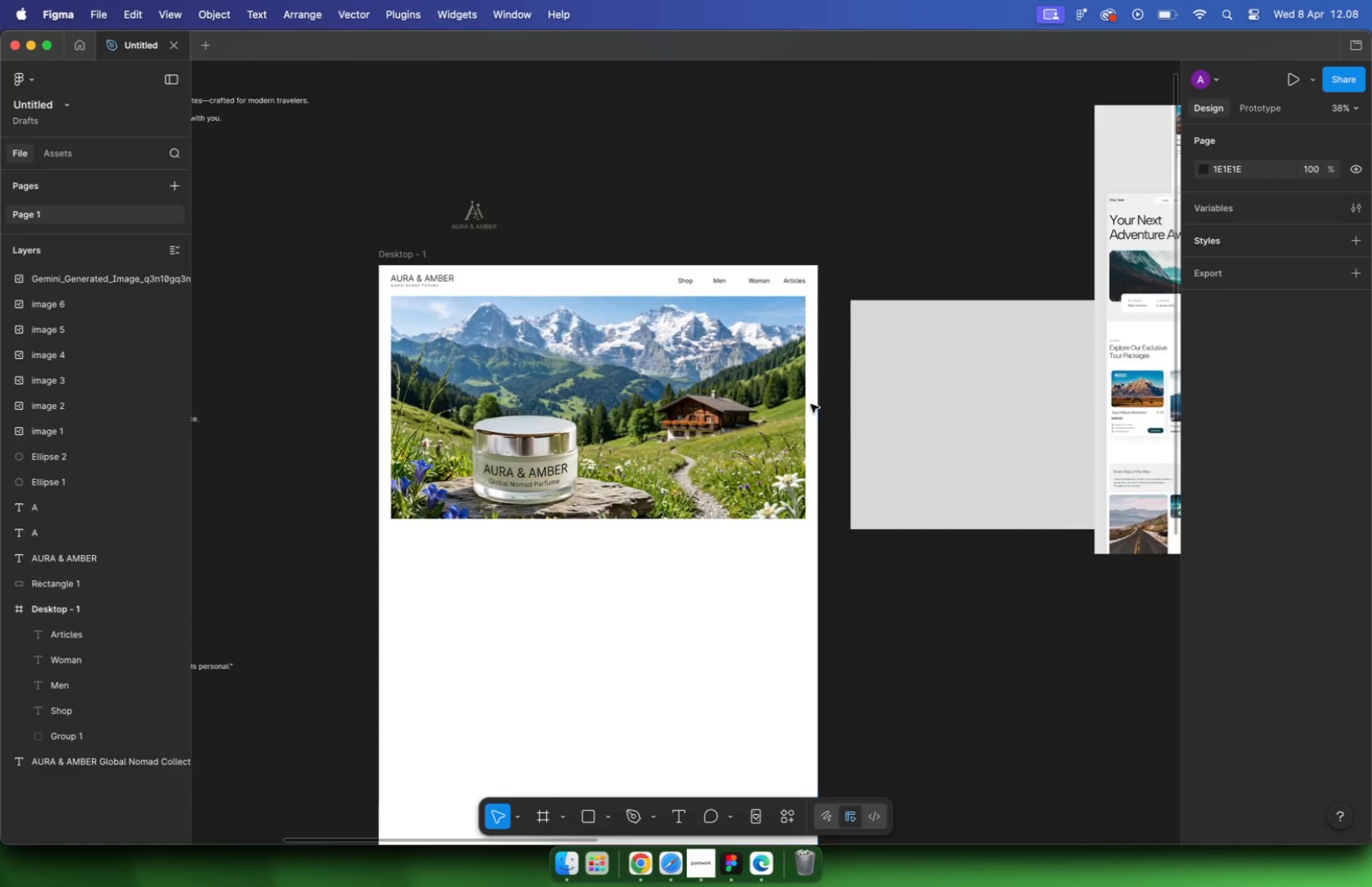 
hold_key(key=CommandLeft, duration=13.45)
scroll: coordinate [811, 404], scroll_direction: down, amount: 5.0
 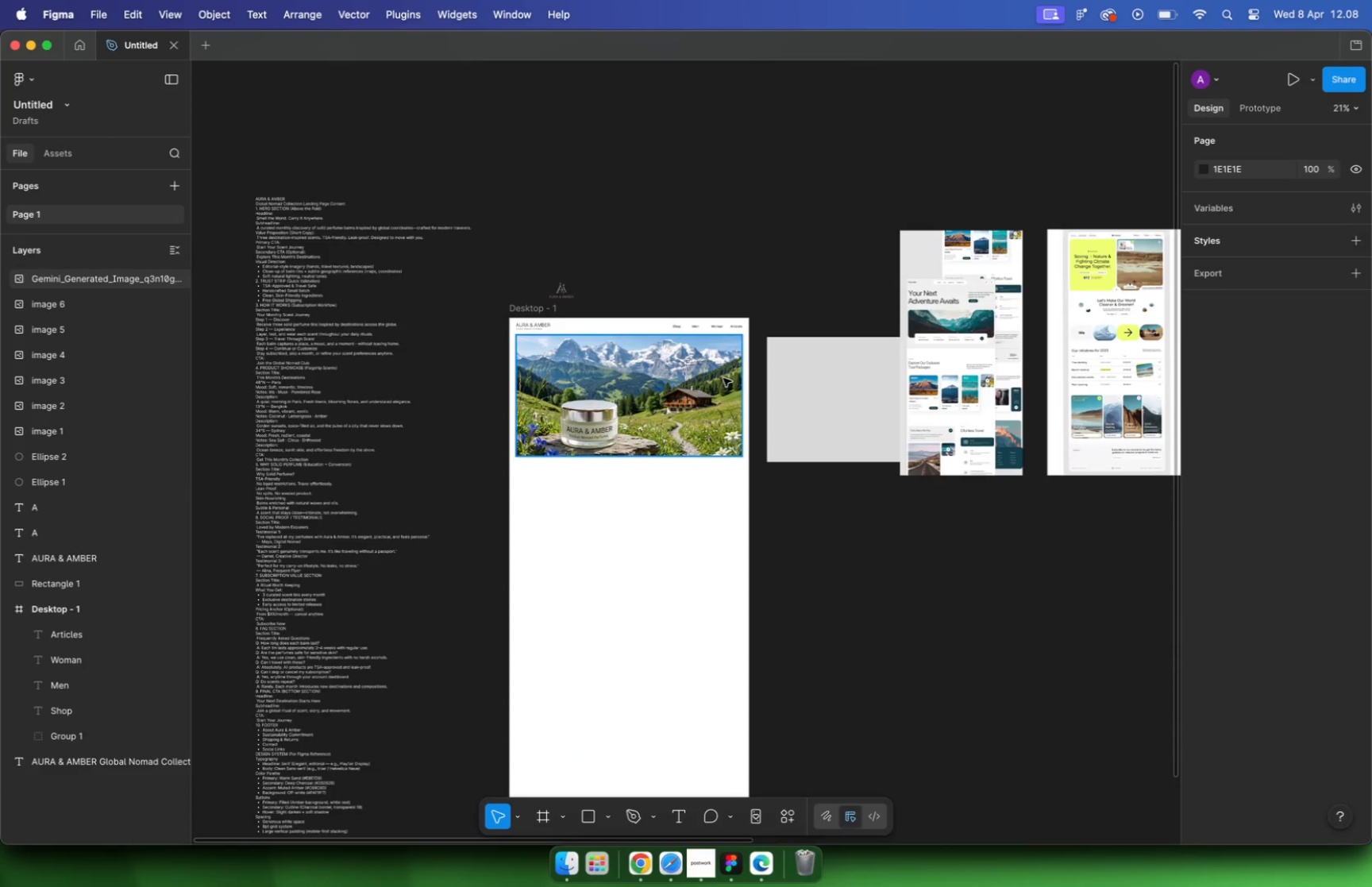 
scroll: coordinate [734, 345], scroll_direction: up, amount: 24.0
 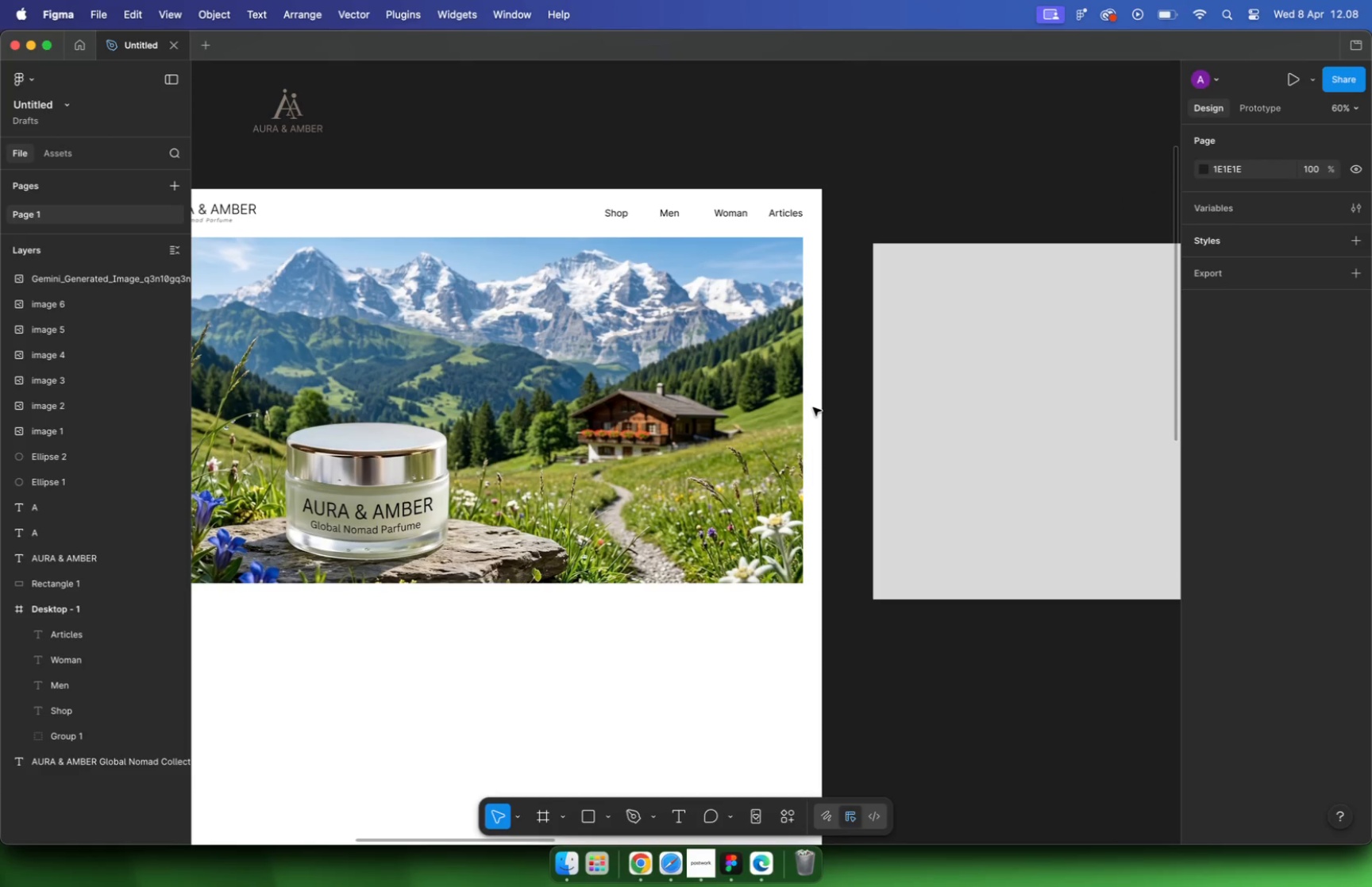 
scroll: coordinate [880, 357], scroll_direction: down, amount: 40.0
 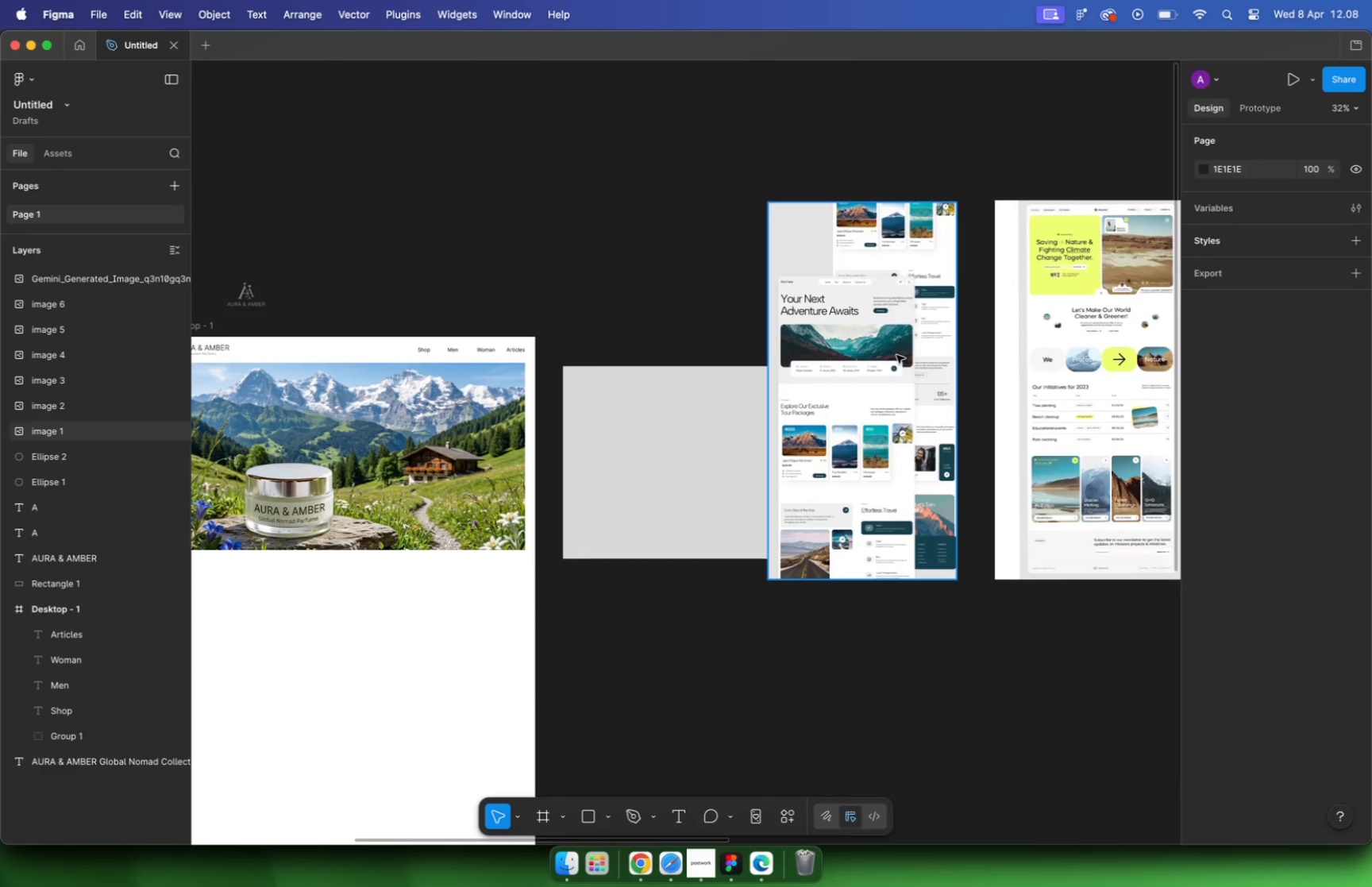 
scroll: coordinate [698, 191], scroll_direction: up, amount: 35.0
 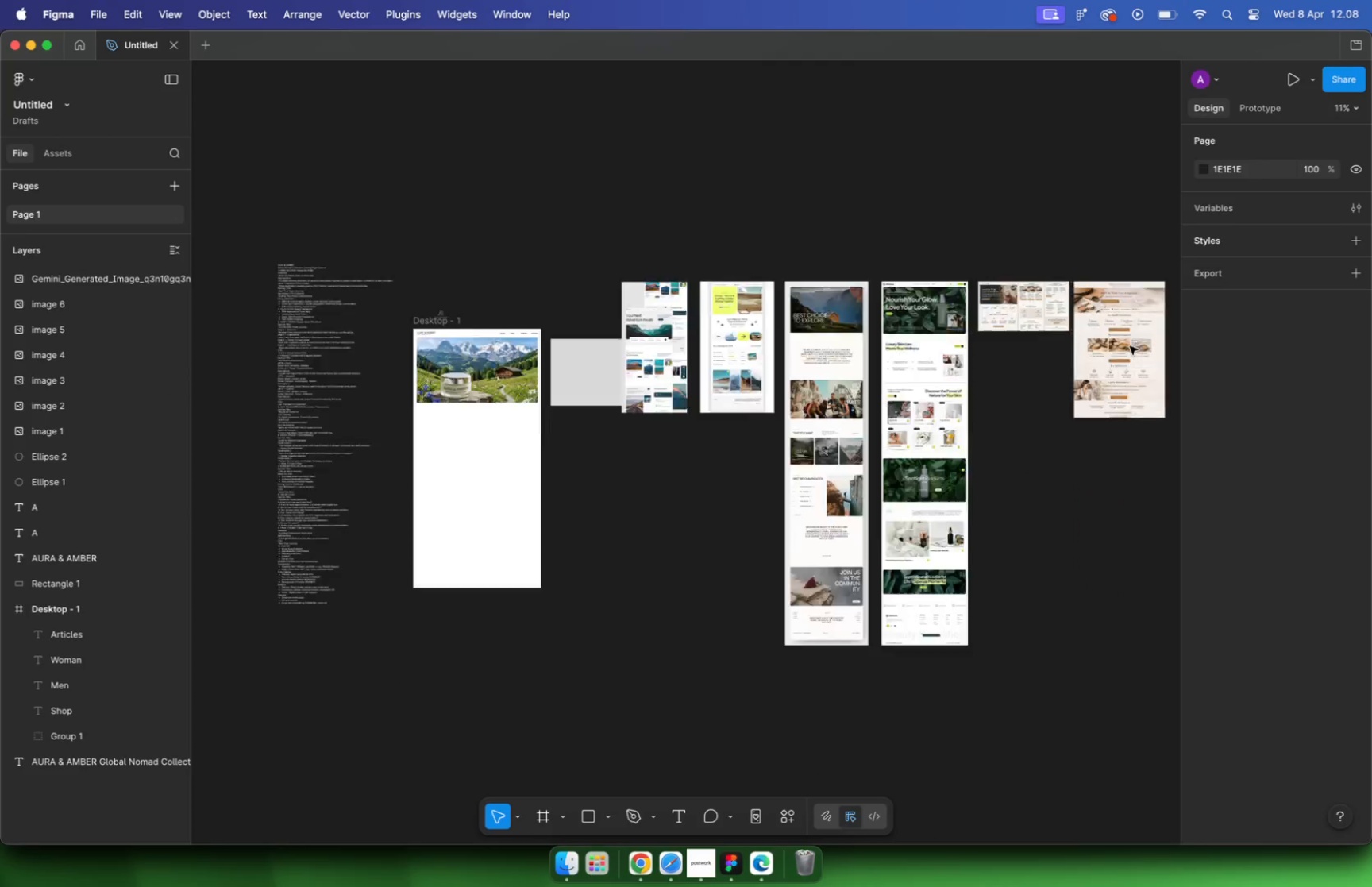 
scroll: coordinate [733, 304], scroll_direction: down, amount: 25.0
 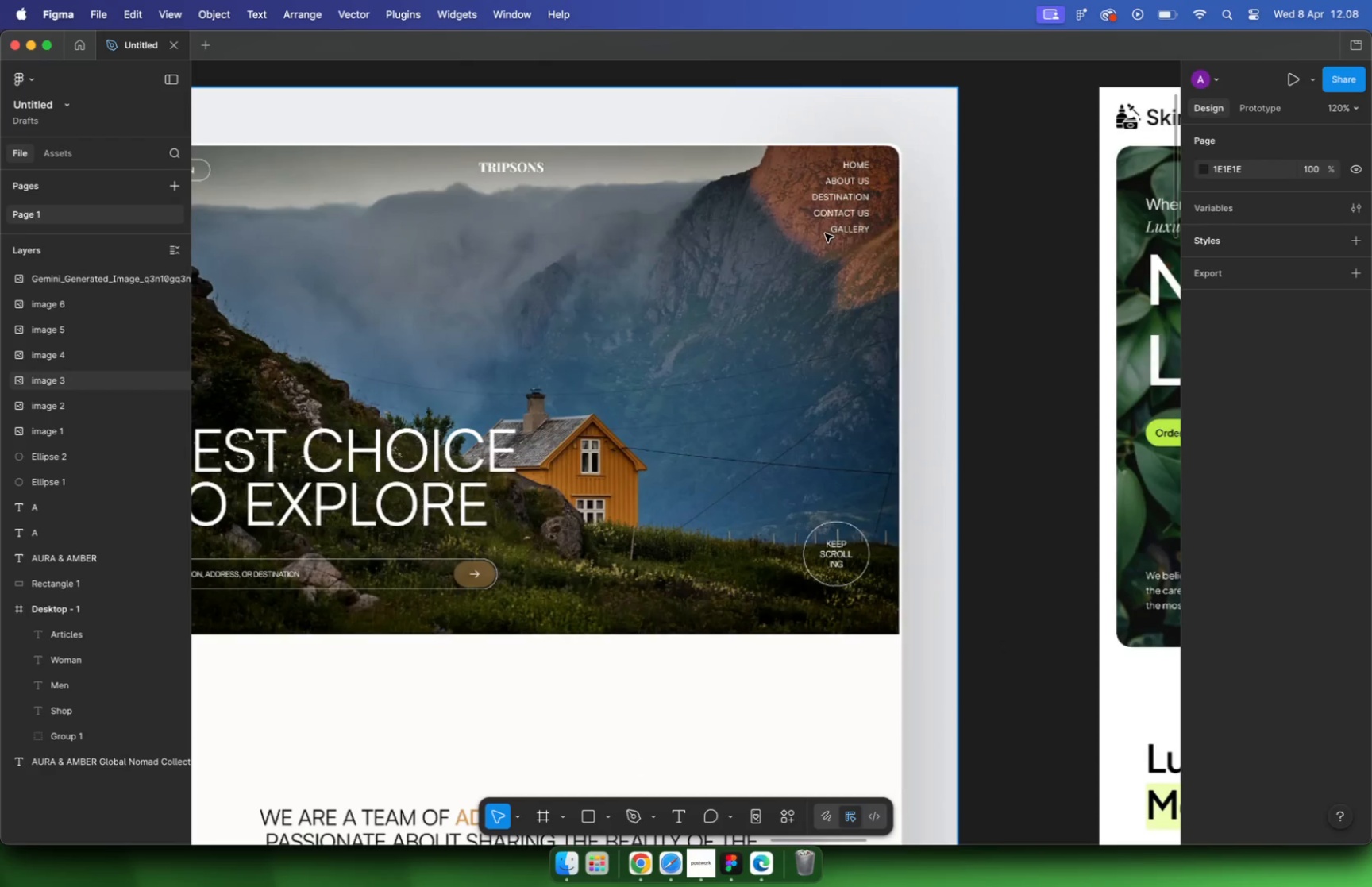 
scroll: coordinate [373, 367], scroll_direction: up, amount: 12.0
 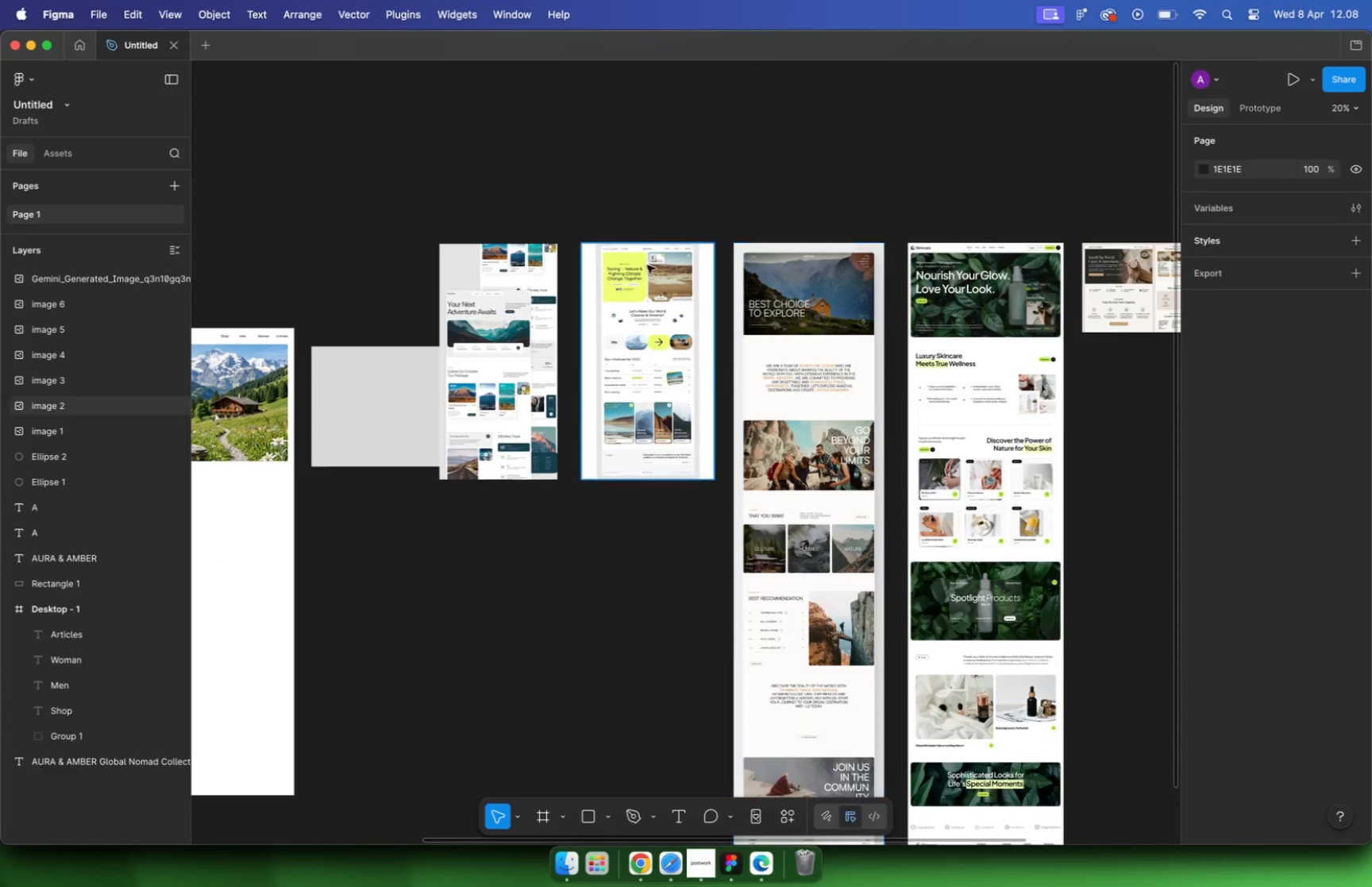 
left_click_drag(start_coordinate=[422, 390], to_coordinate=[409, 430])
 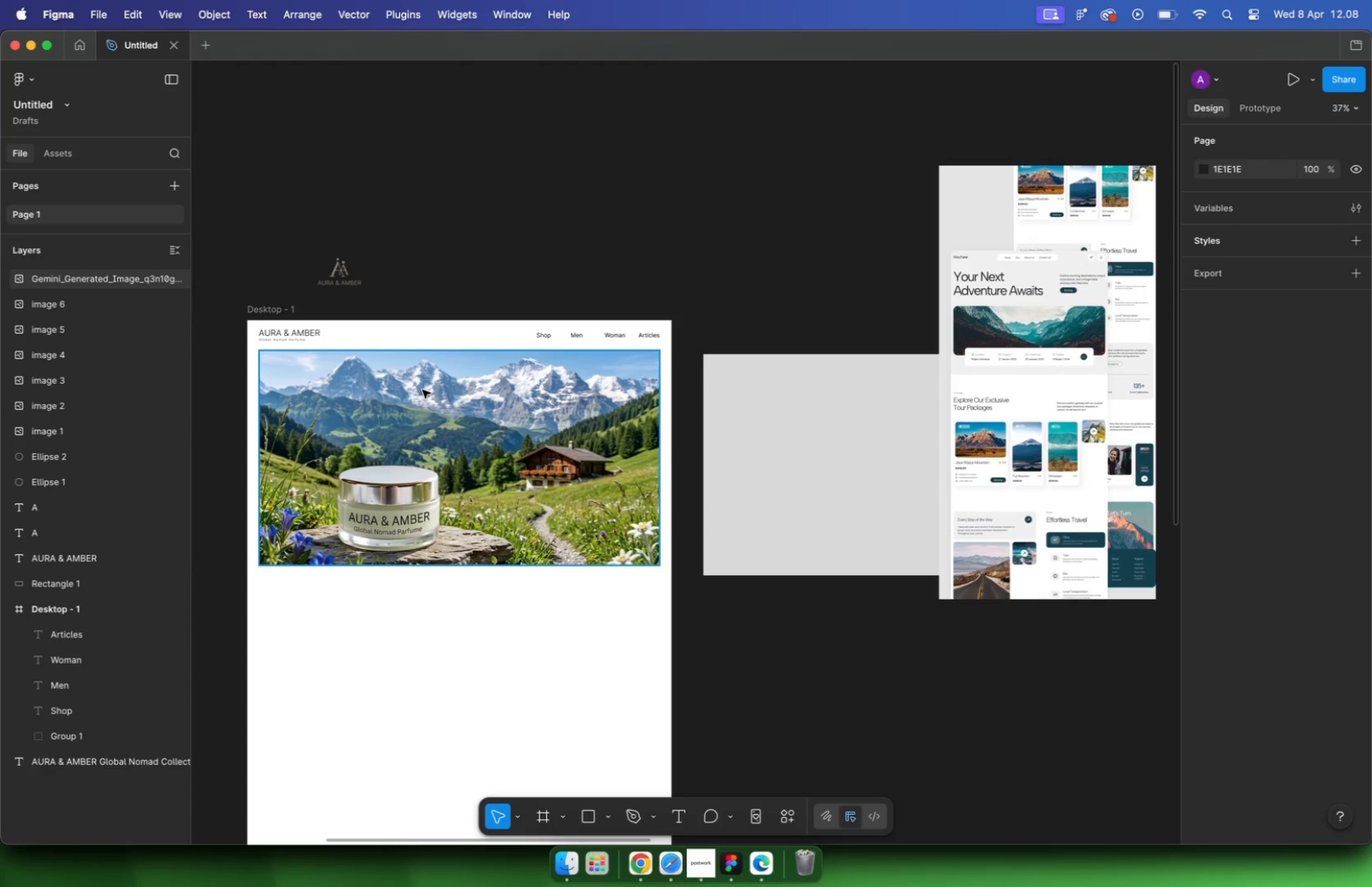 
left_click_drag(start_coordinate=[457, 390], to_coordinate=[466, 360])
 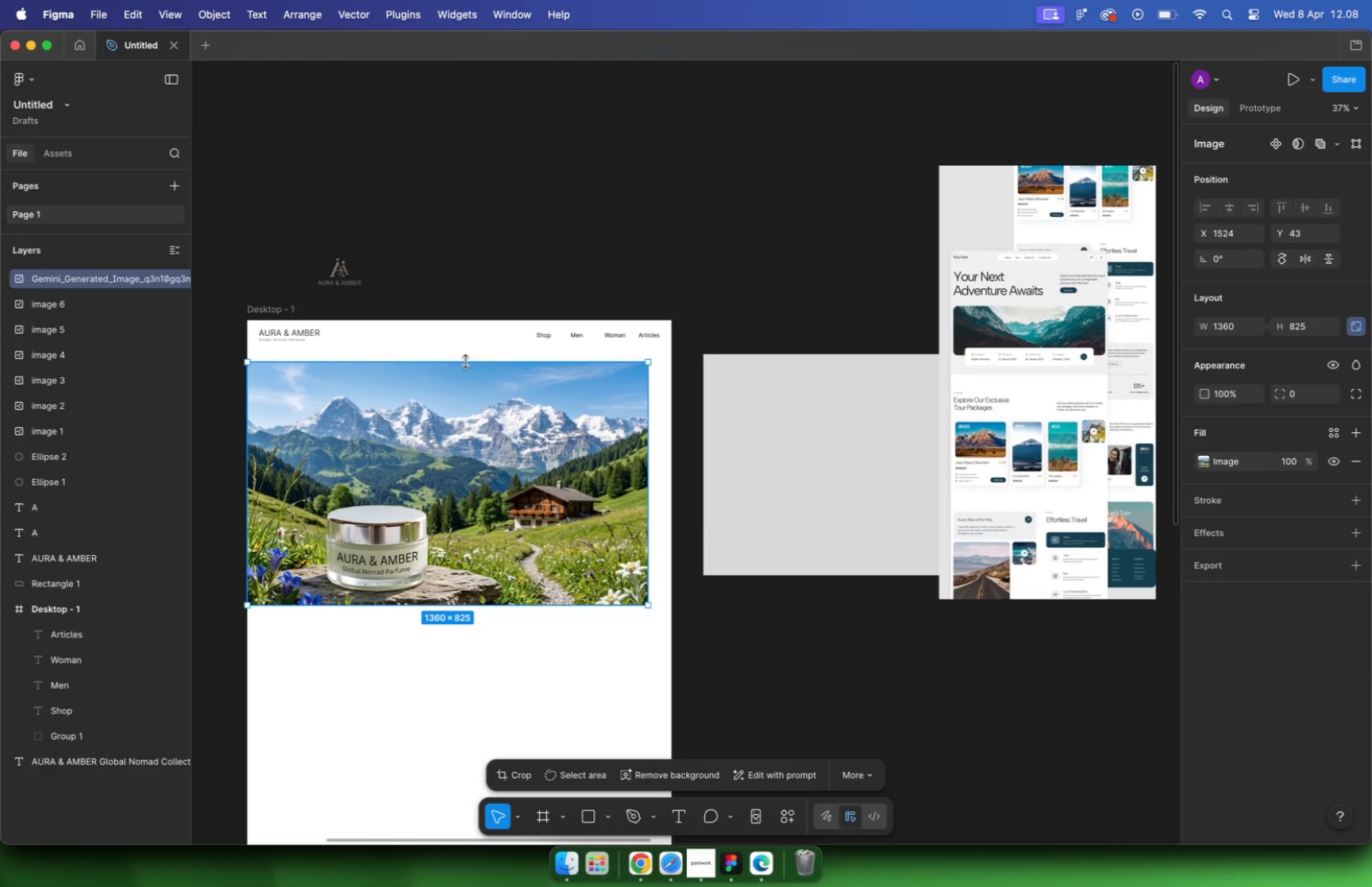 
hold_key(key=CommandLeft, duration=3.64)
 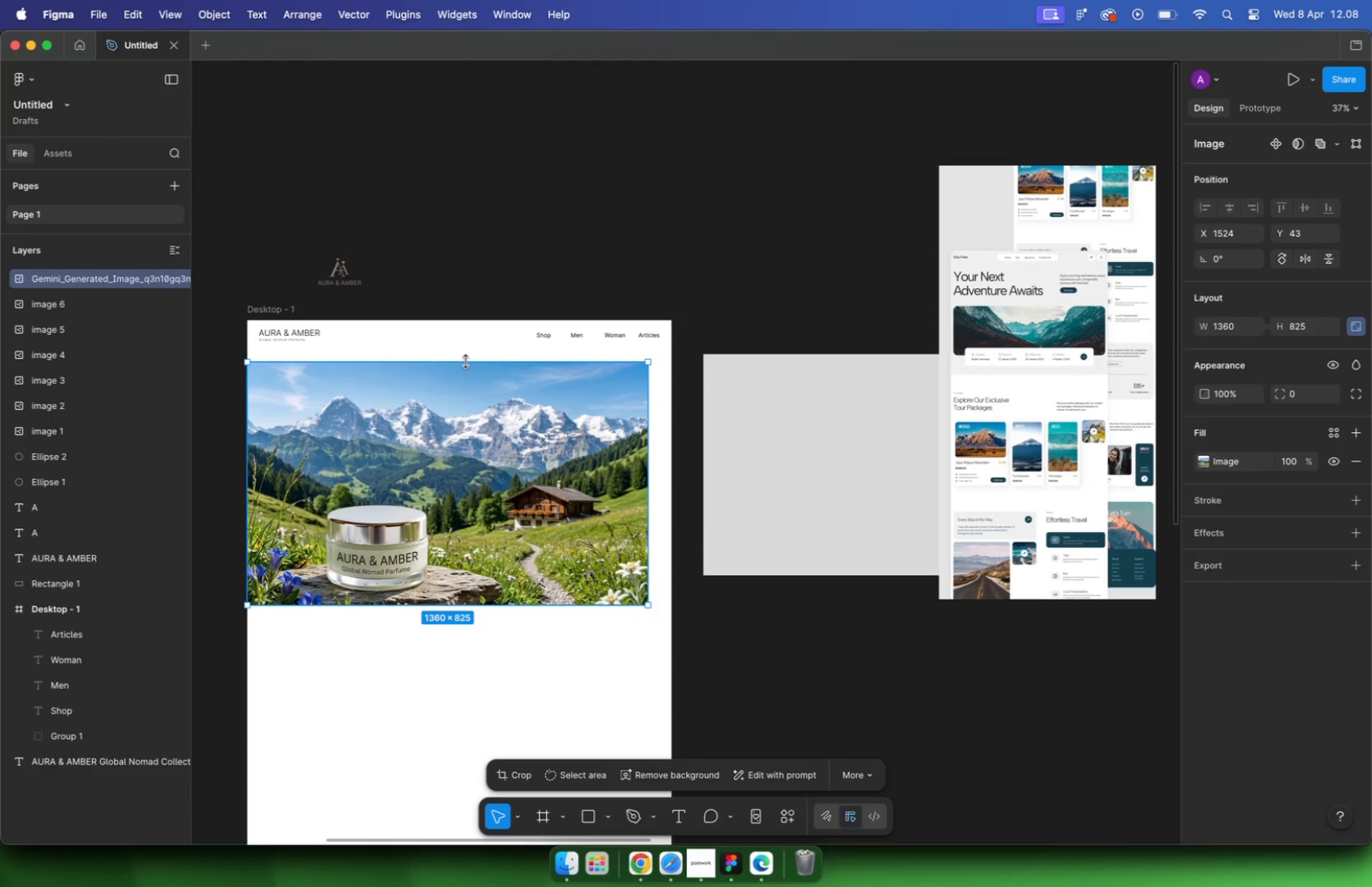 
left_click_drag(start_coordinate=[645, 454], to_coordinate=[669, 453])
 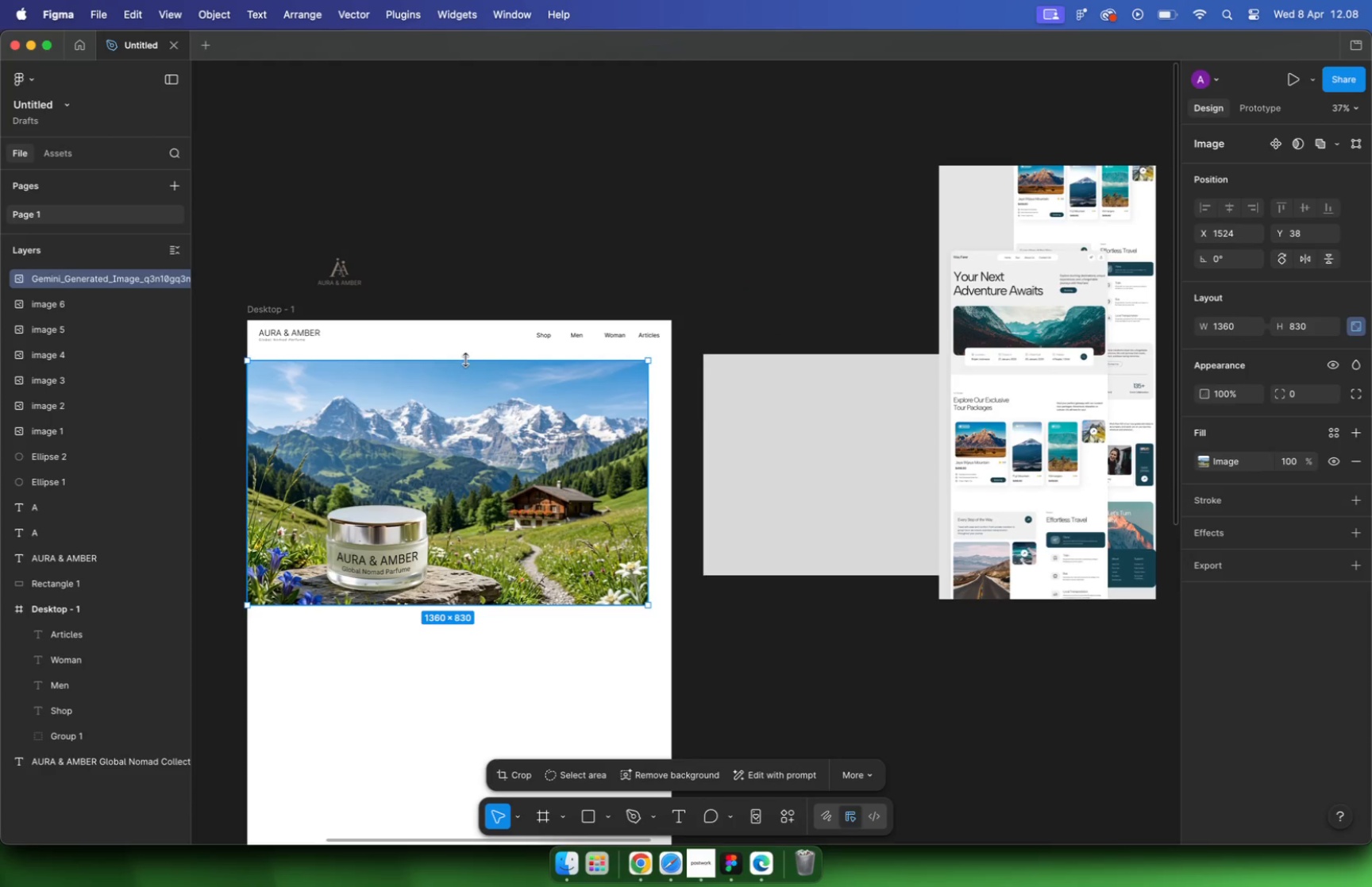 
hold_key(key=CommandLeft, duration=0.68)
 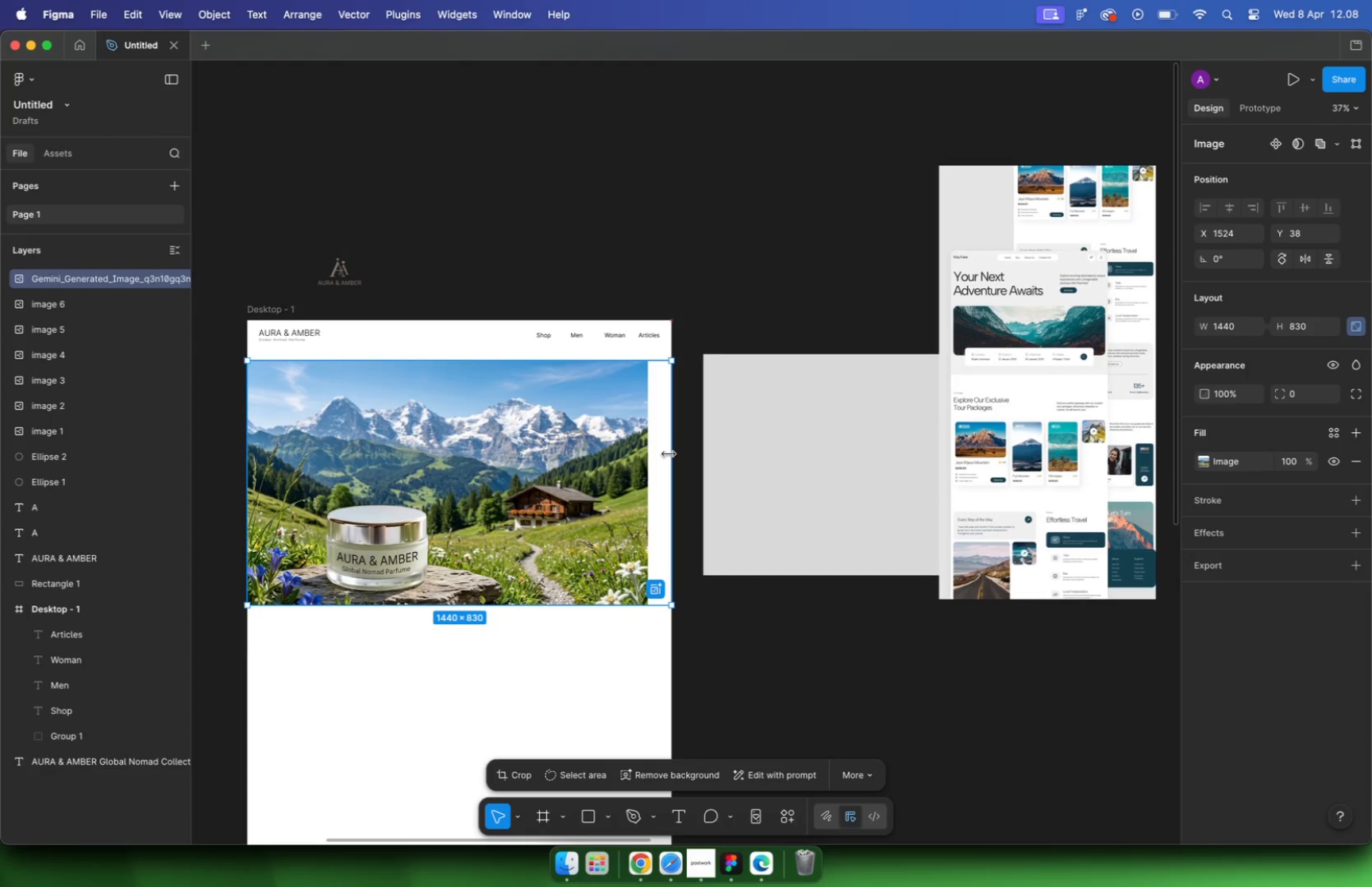 
key(Meta+CommandLeft)
 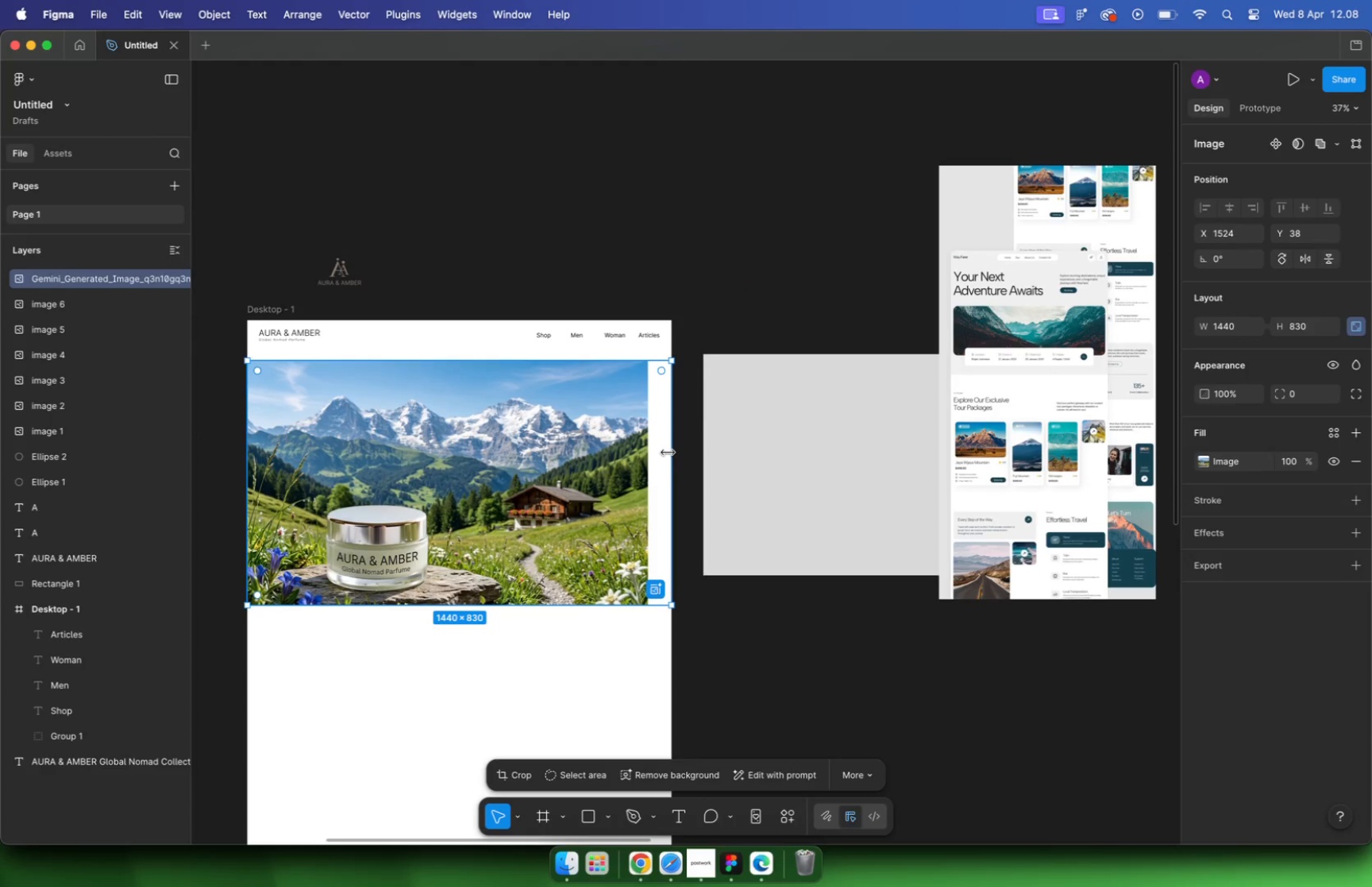 
key(Meta+Z)
 